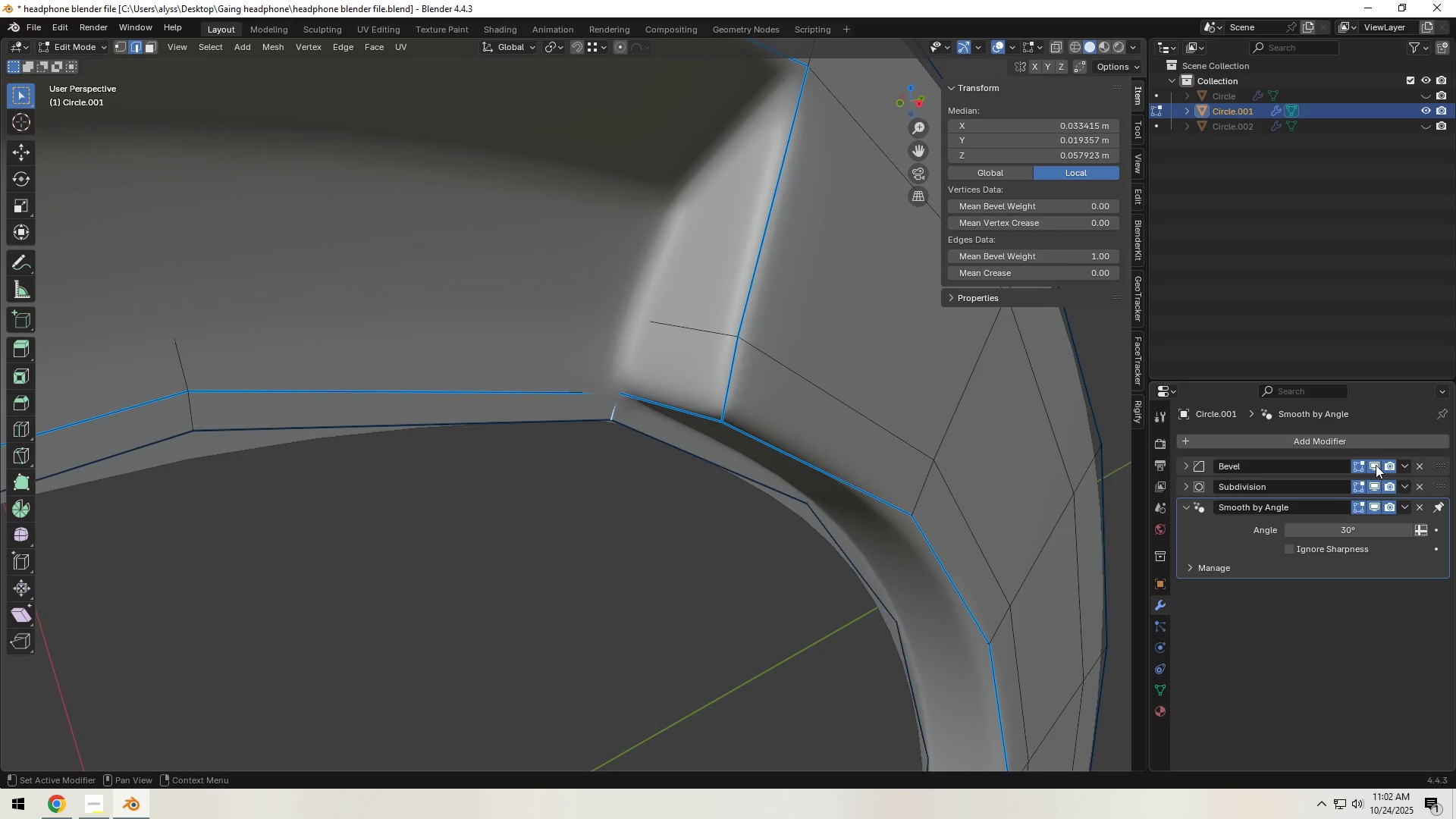 
double_click([1374, 482])
 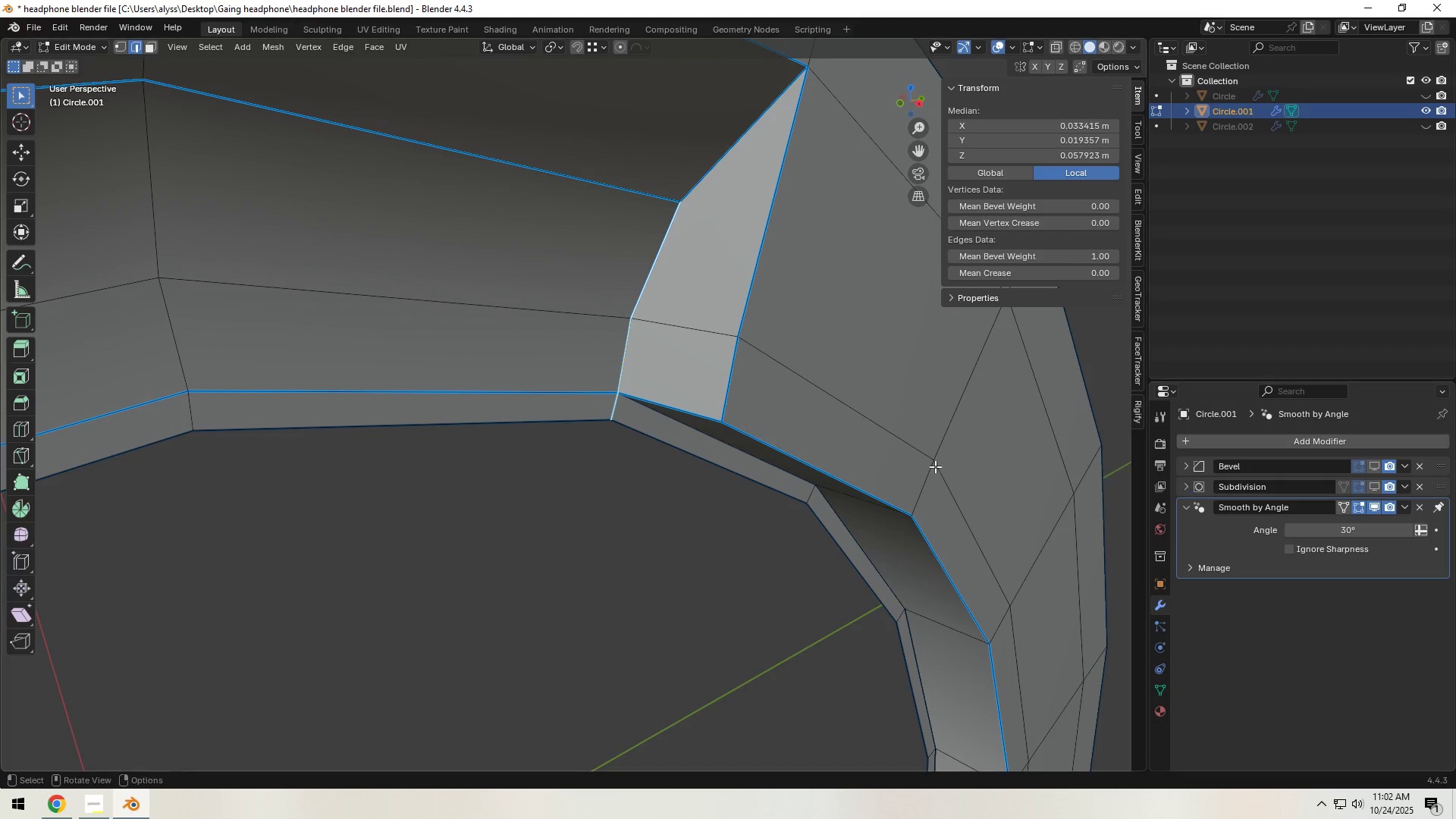 
scroll: coordinate [686, 413], scroll_direction: down, amount: 7.0
 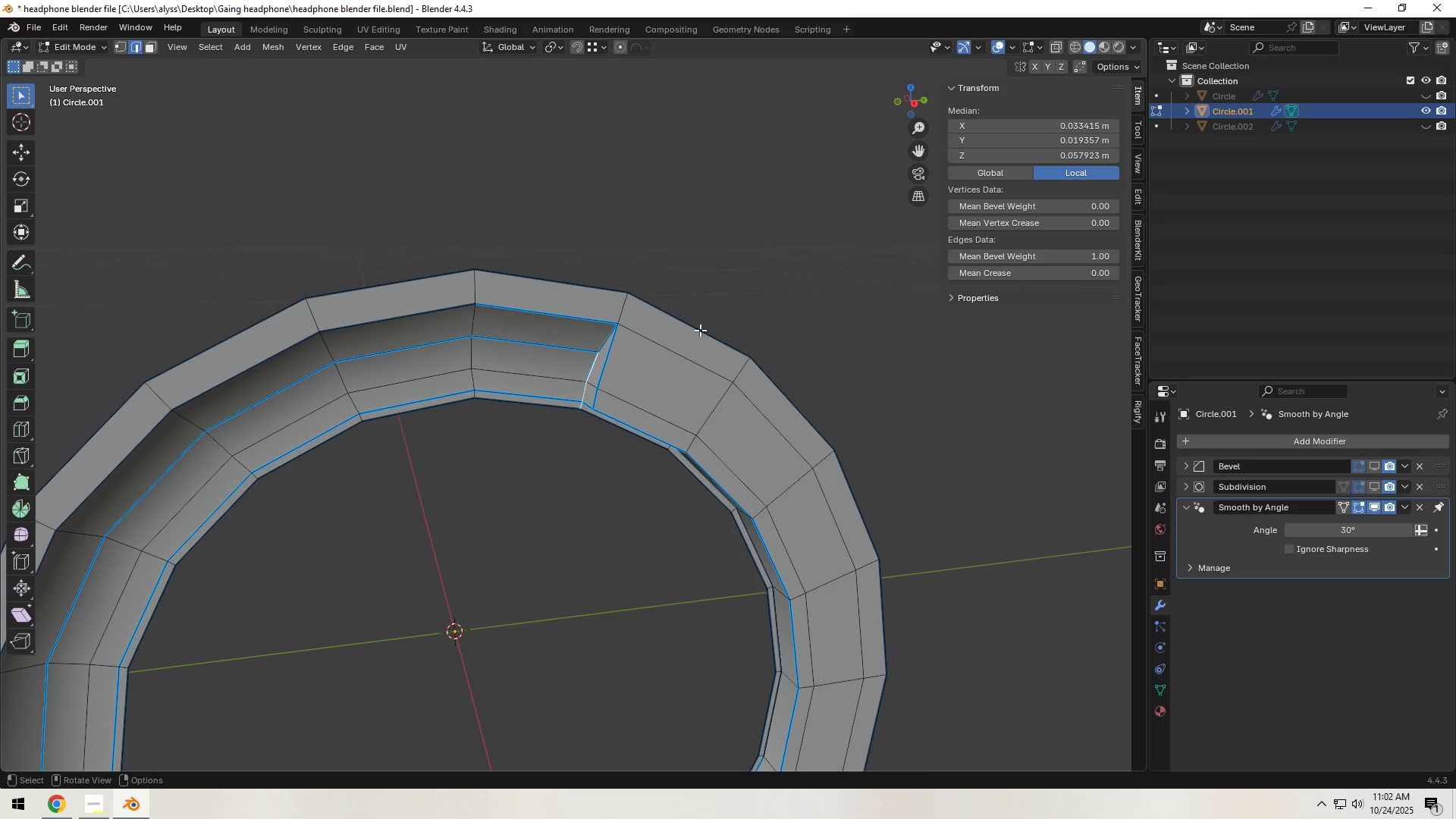 
key(Tab)
 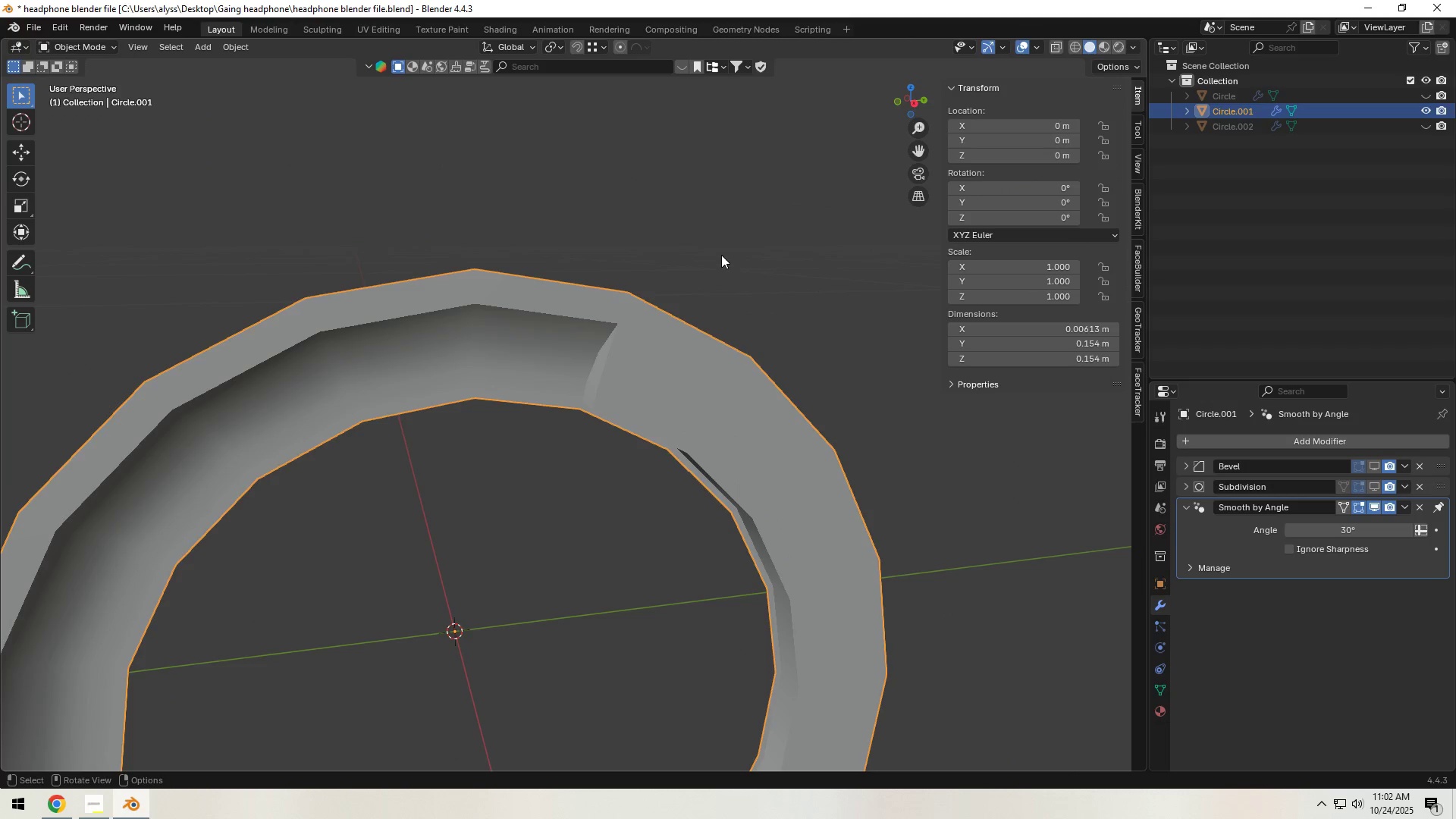 
left_click([721, 254])
 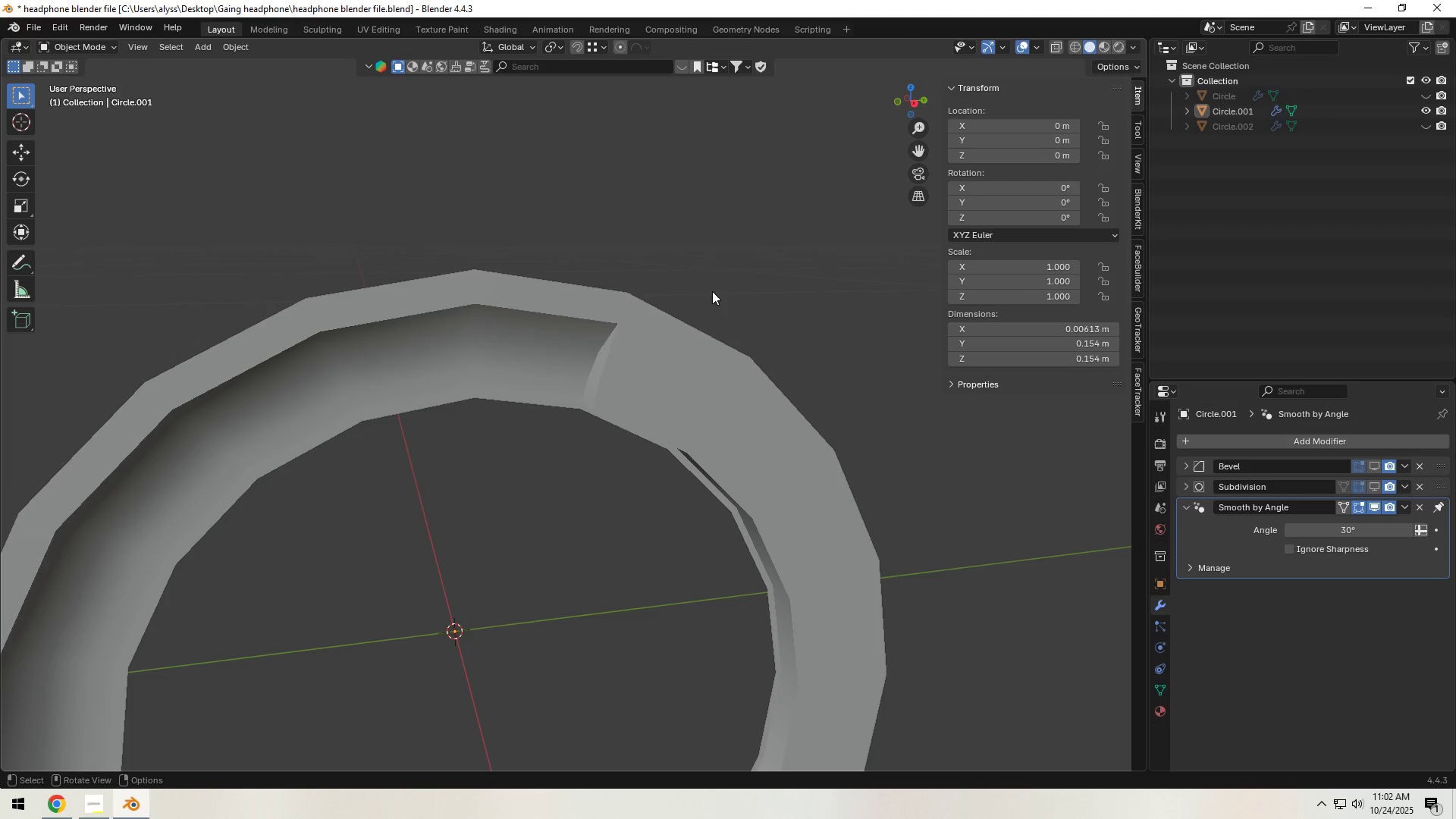 
key(Control+S)
 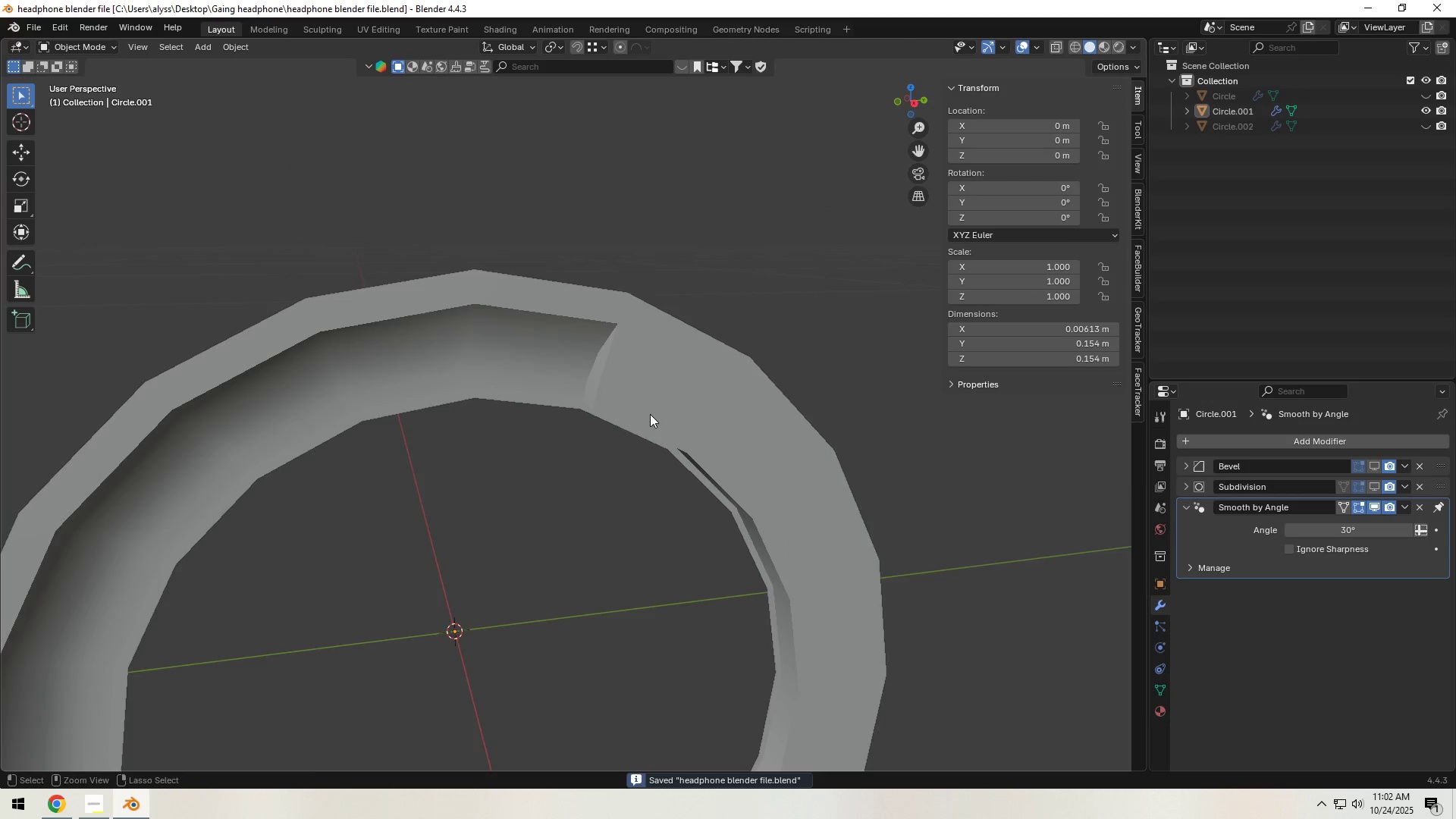 
scroll: coordinate [657, 428], scroll_direction: down, amount: 3.0
 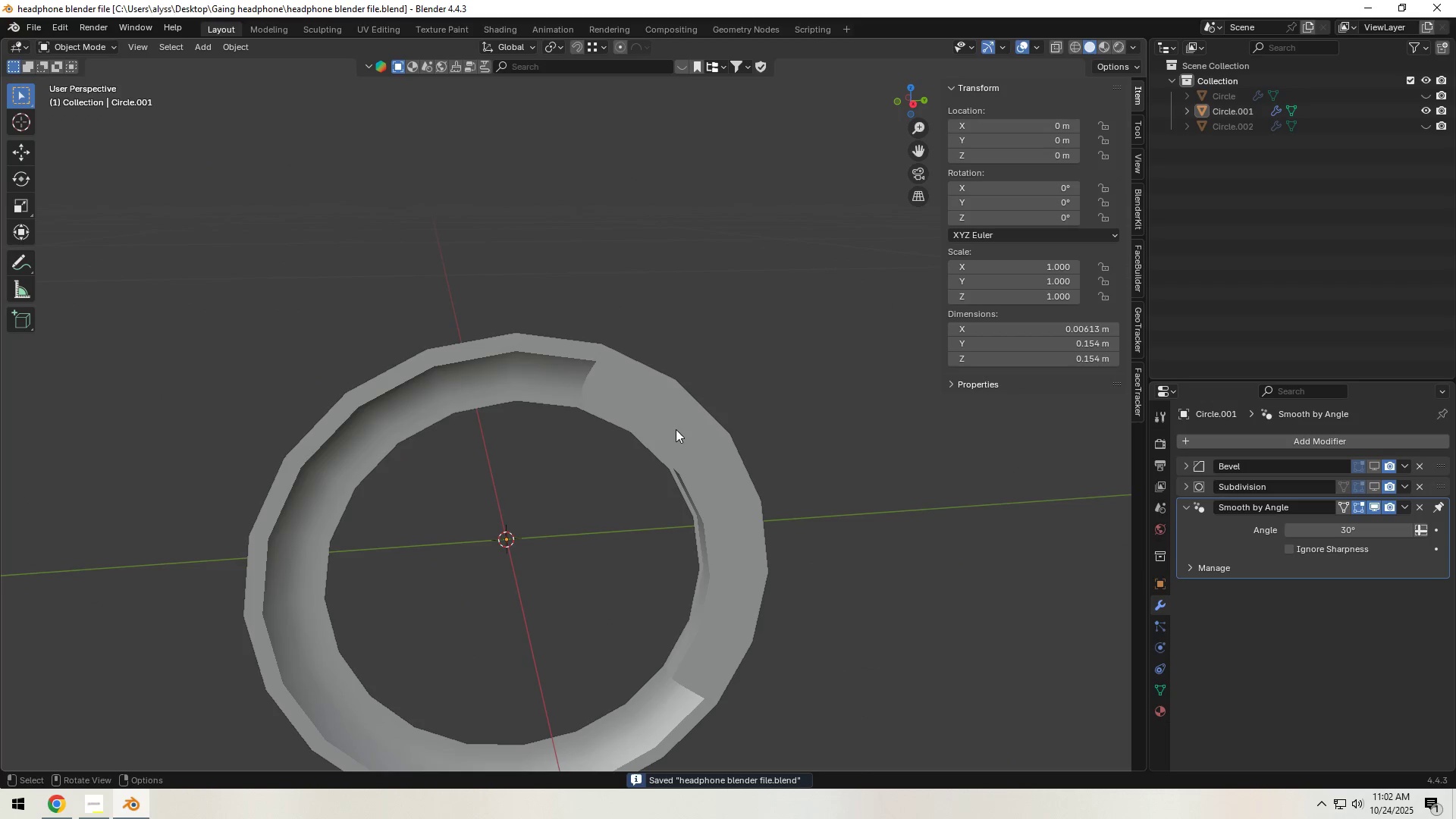 
left_click([676, 429])
 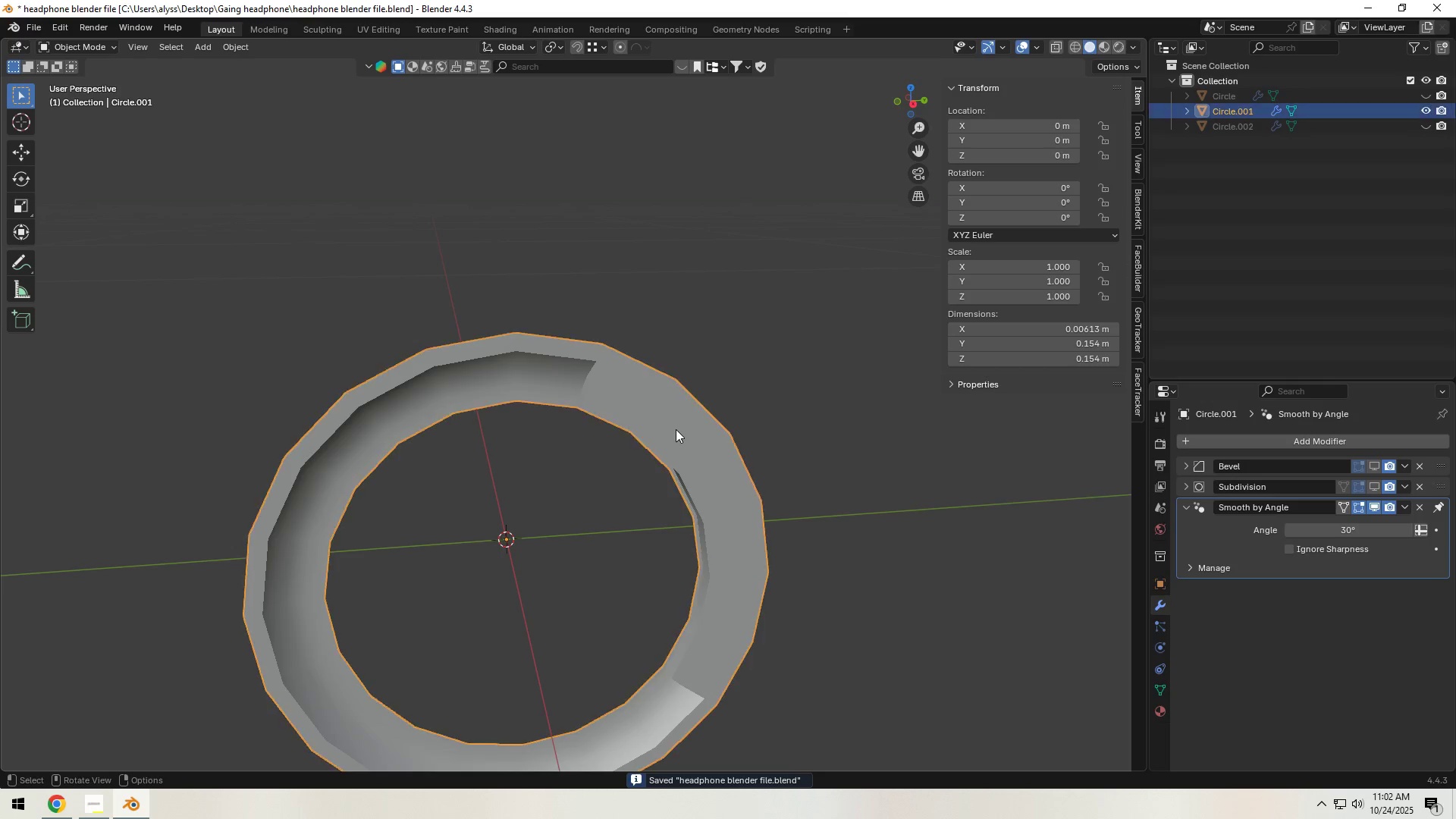 
key(Control+A)
 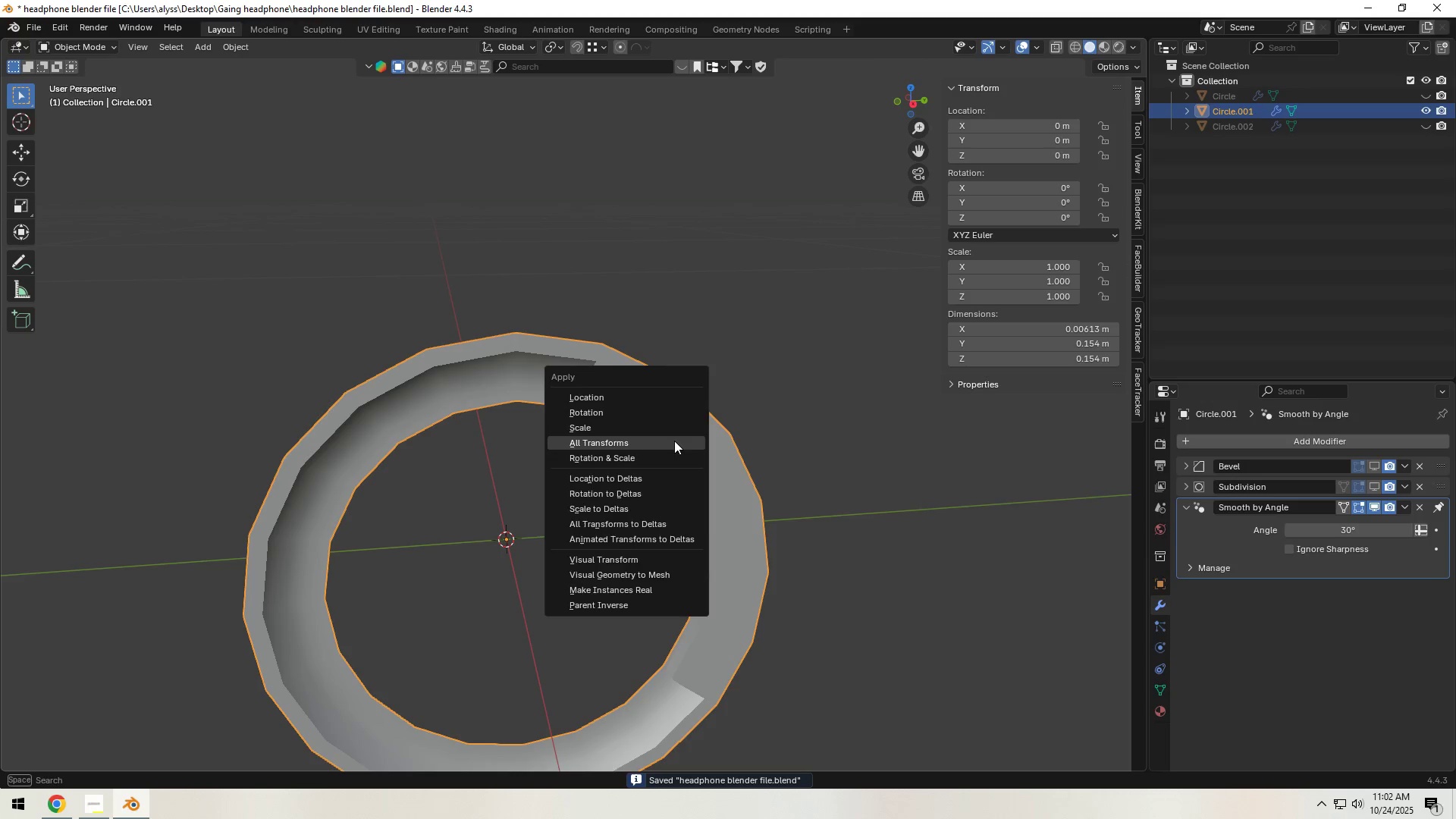 
left_click([674, 441])
 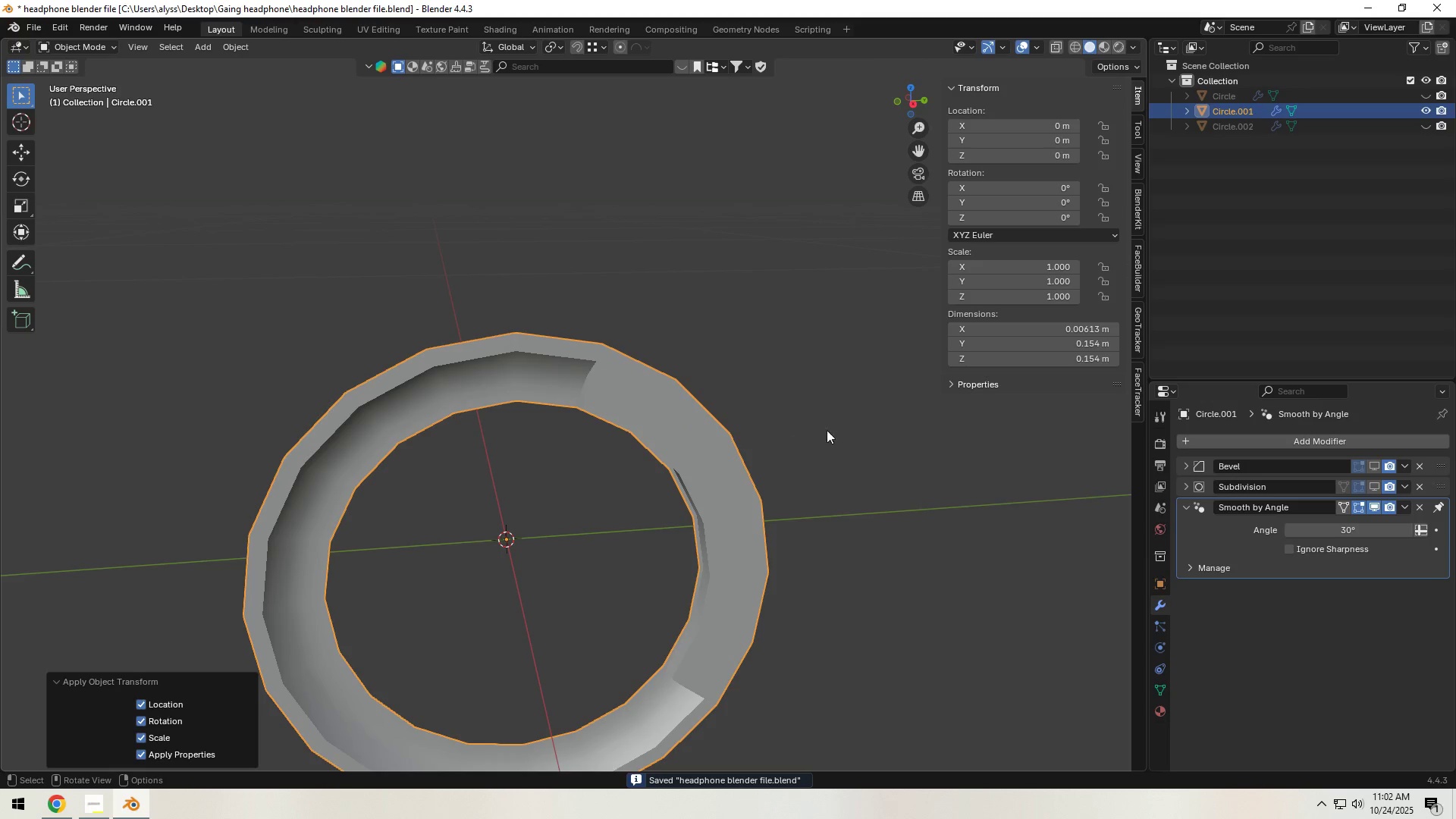 
key(Tab)
 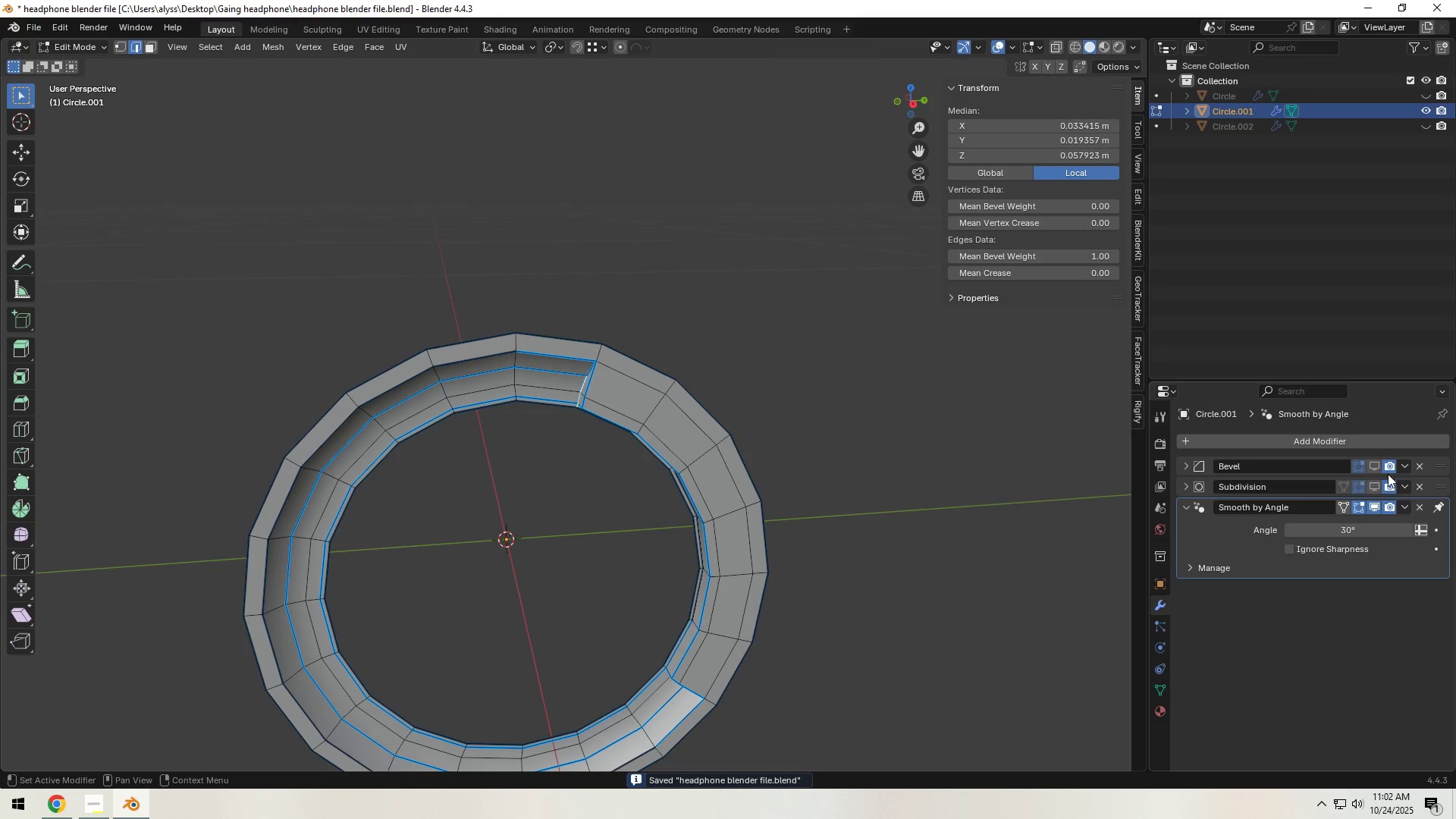 
left_click([1375, 474])
 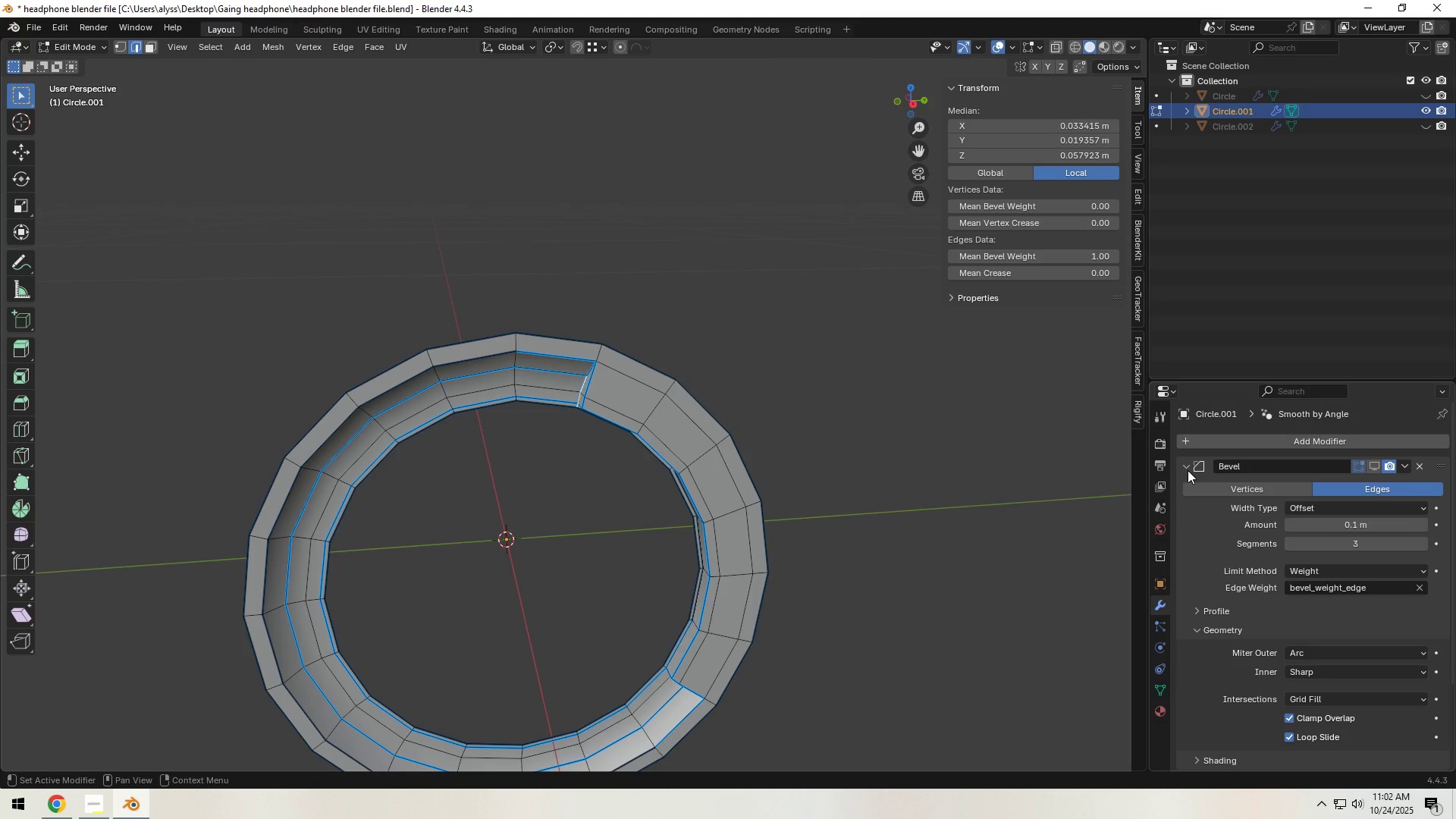 
left_click([1188, 470])
 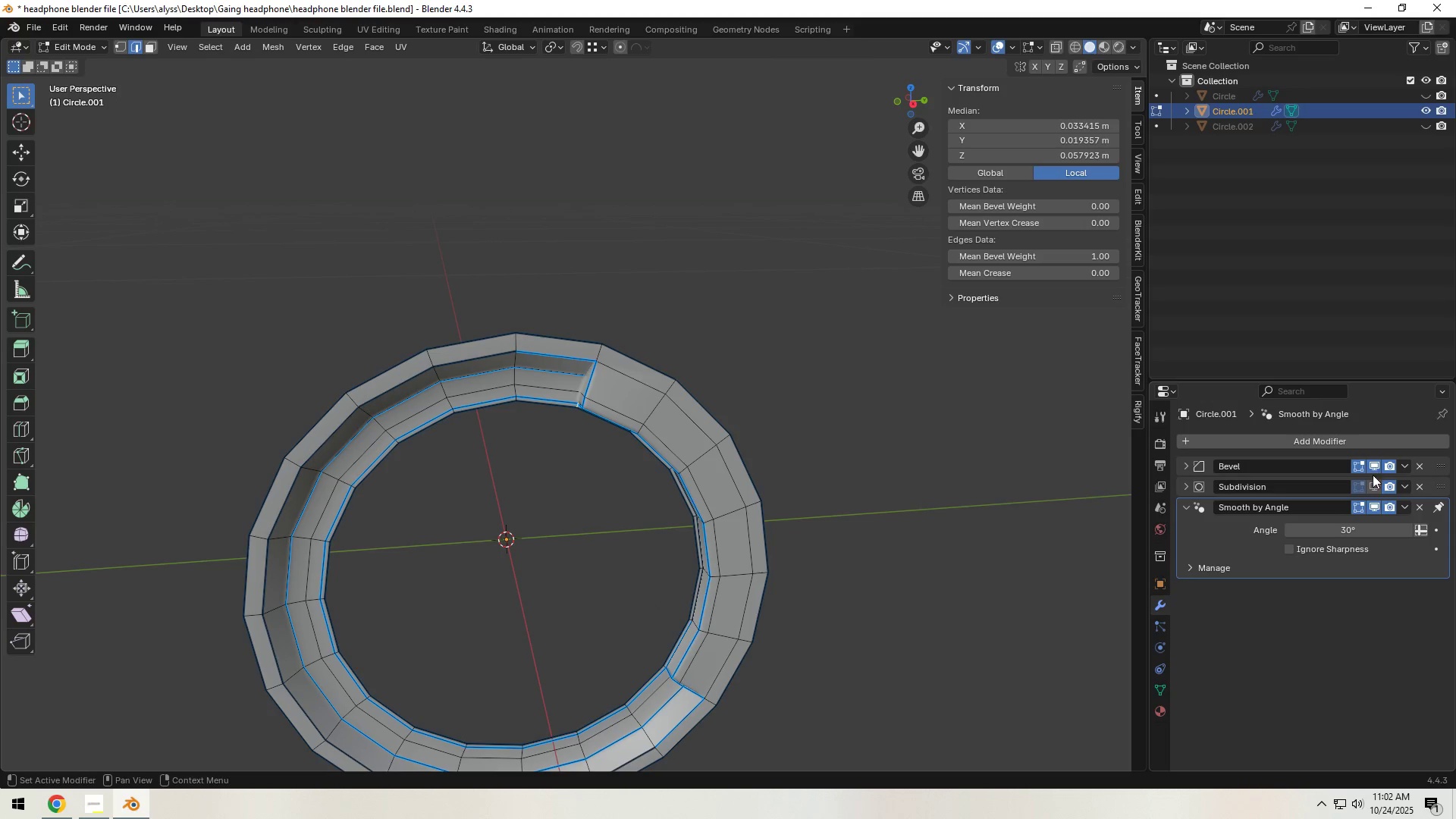 
double_click([1373, 482])
 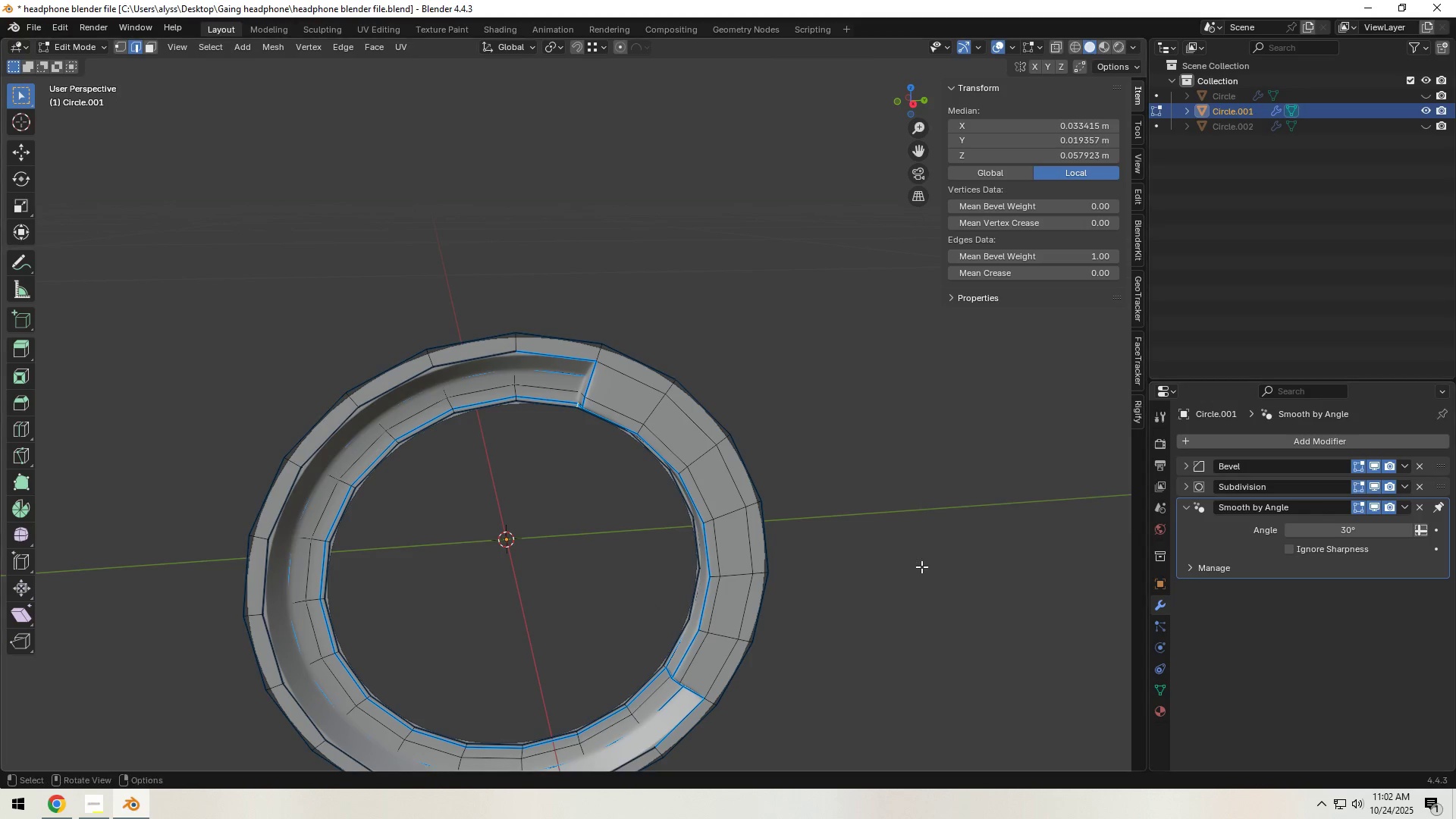 
key(Tab)
 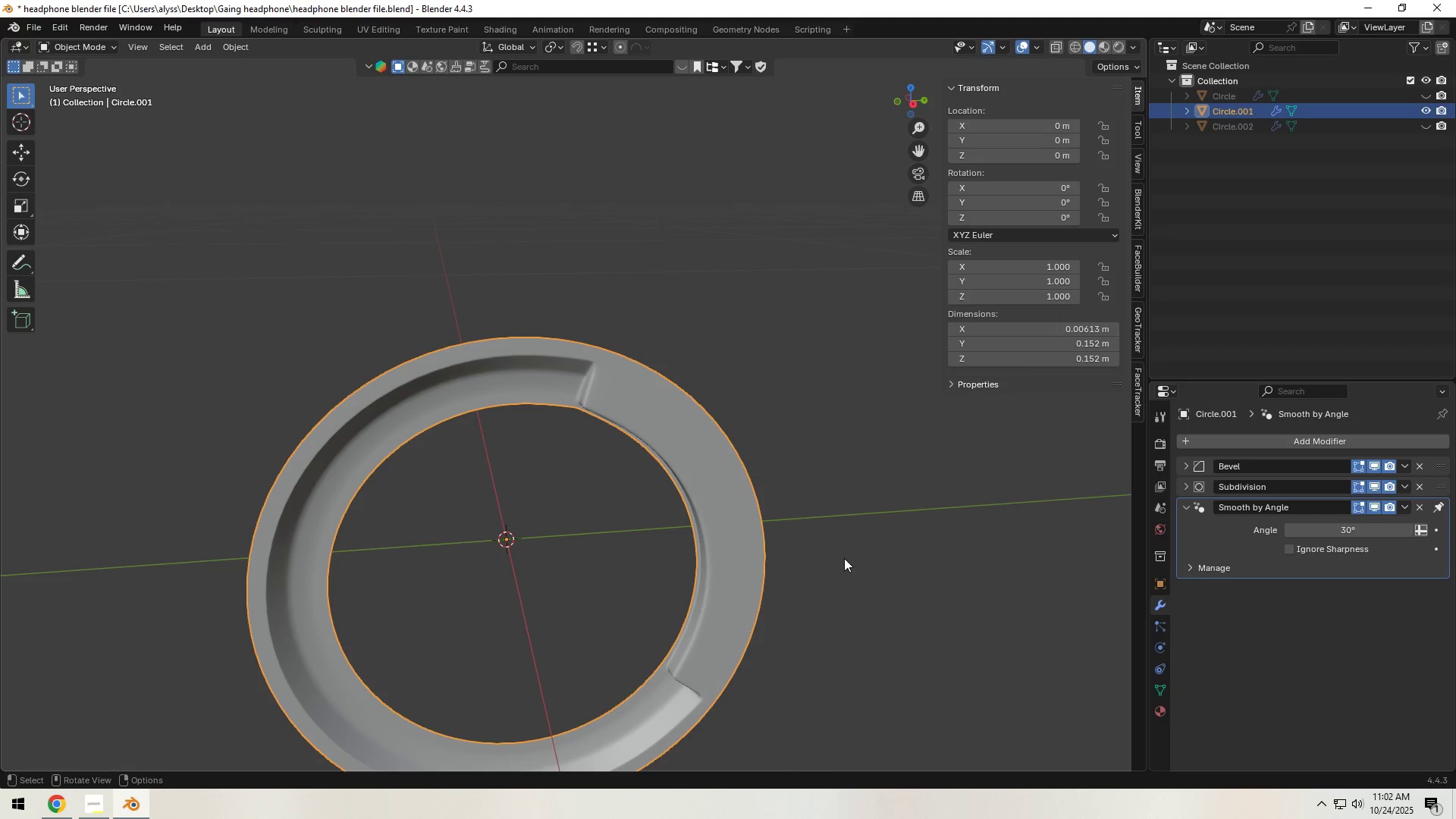 
scroll: coordinate [843, 561], scroll_direction: down, amount: 2.0
 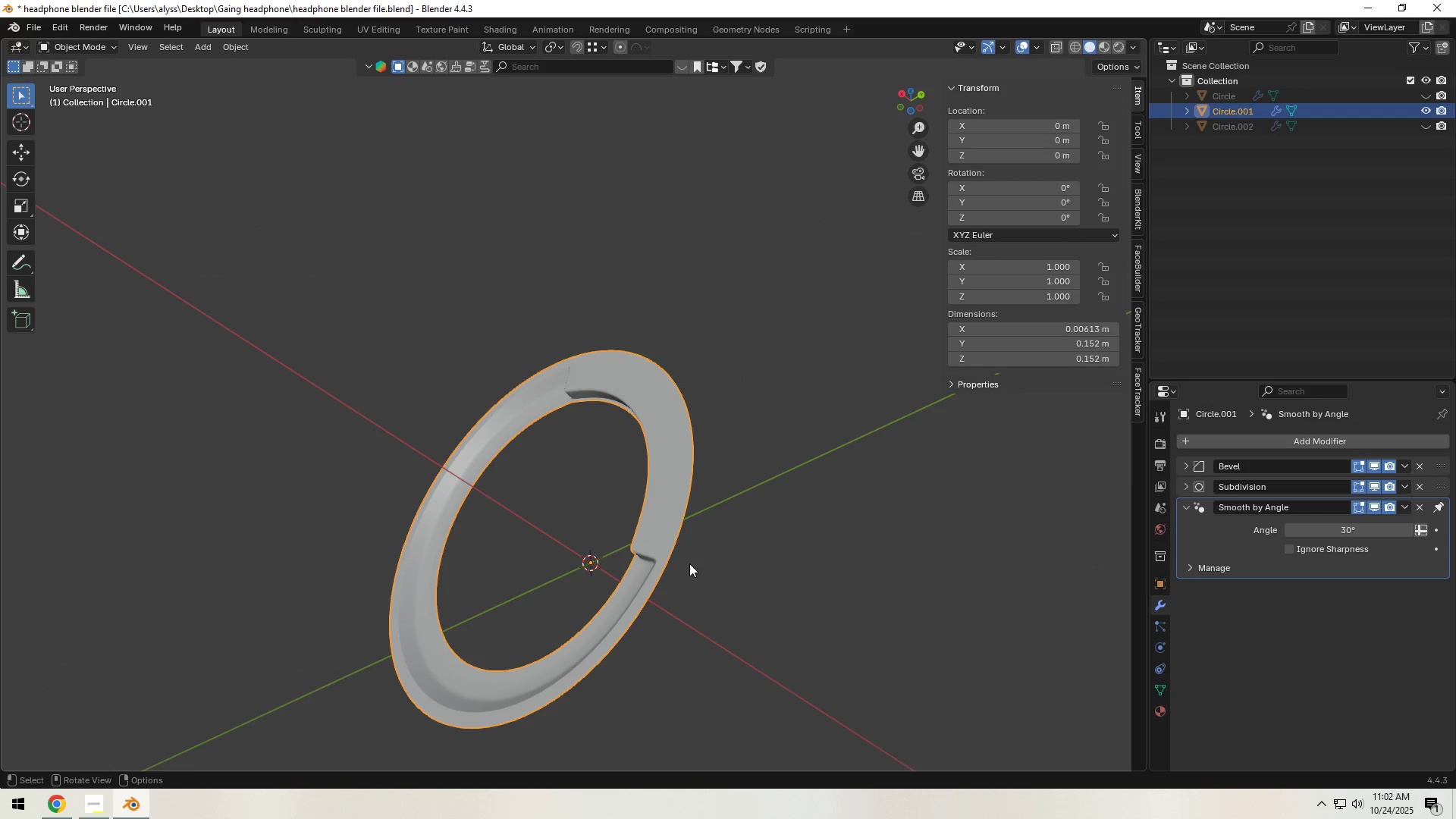 
key(Control+S)
 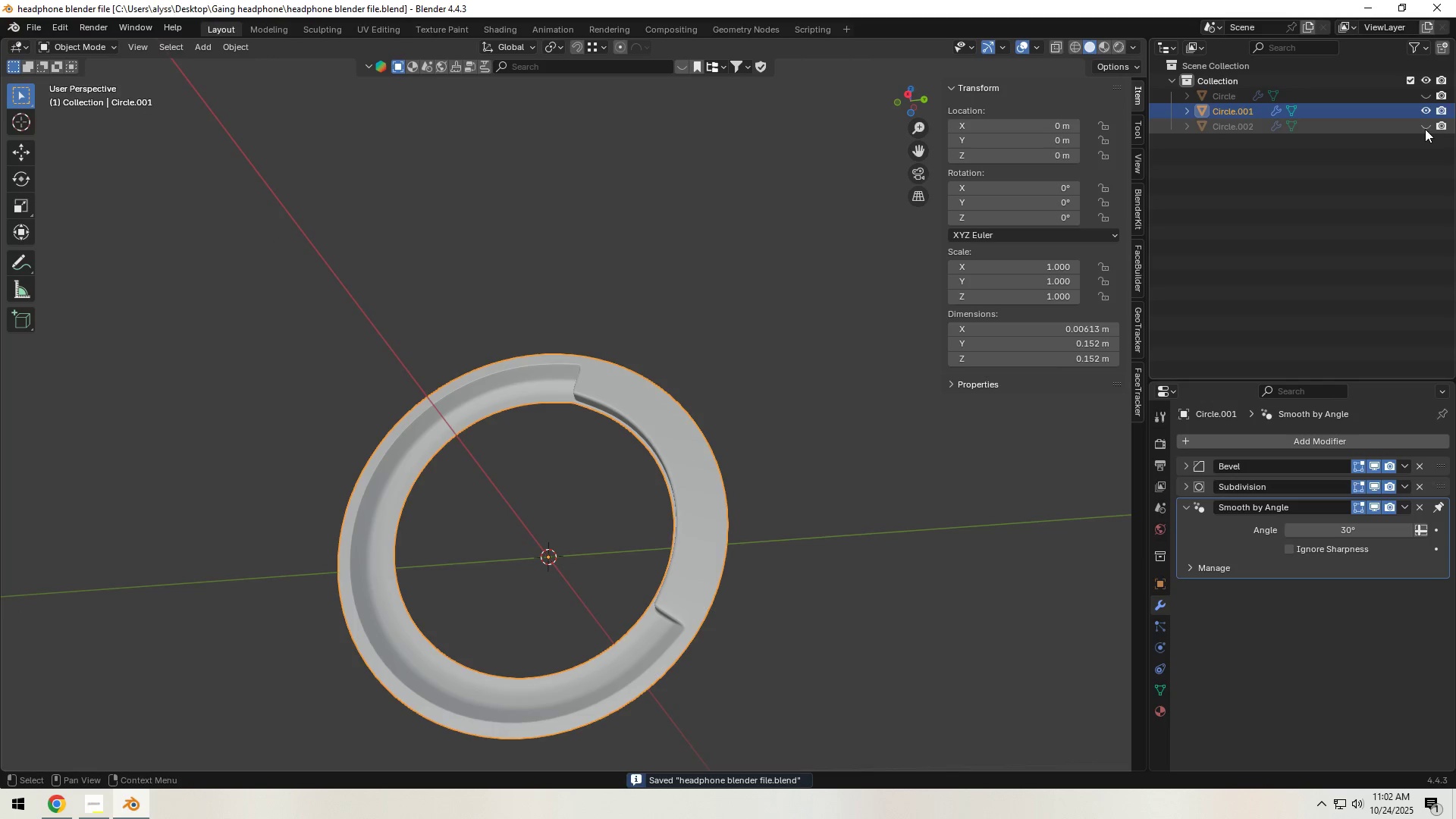 
left_click([1425, 128])
 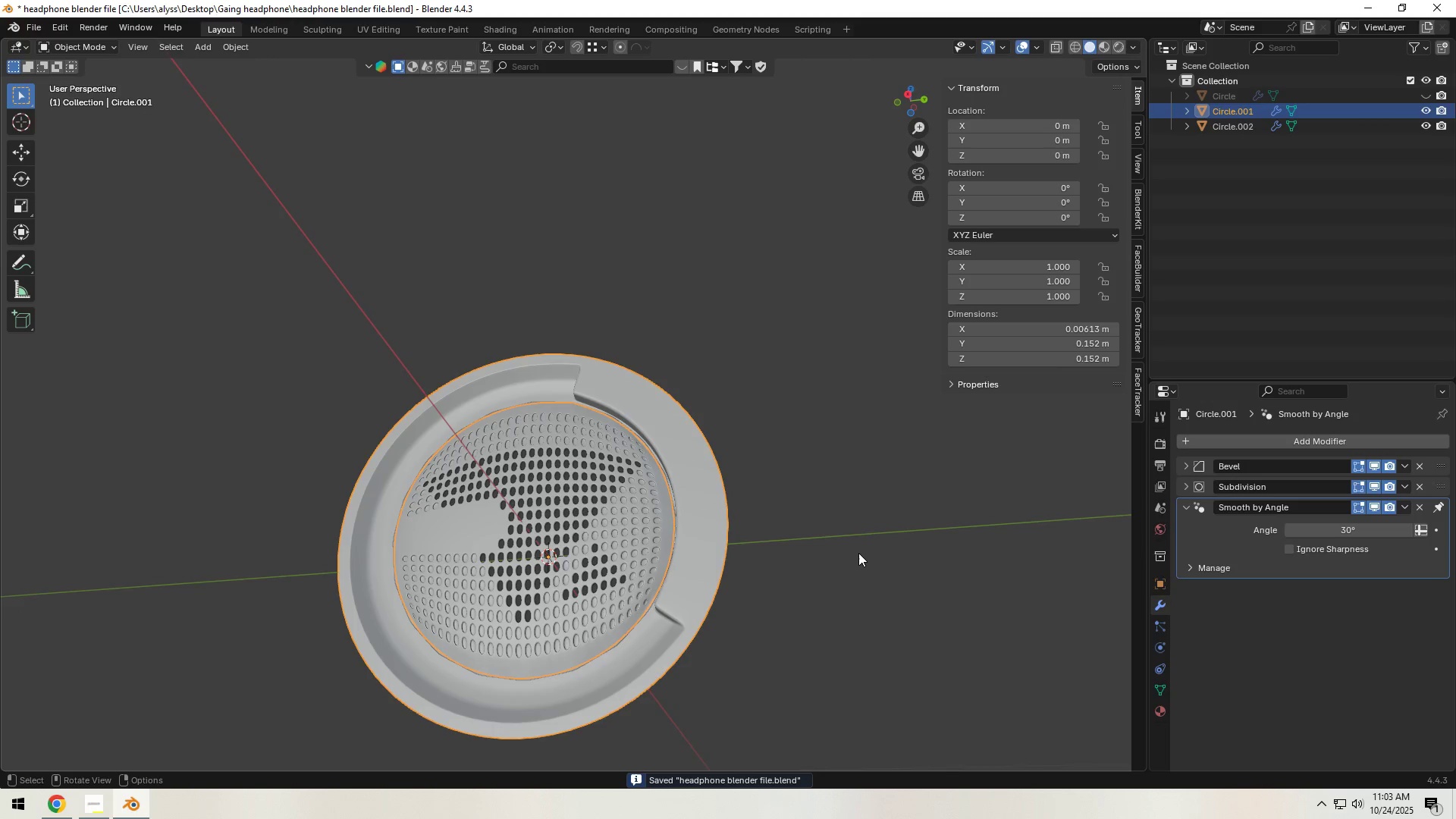 
left_click([858, 551])
 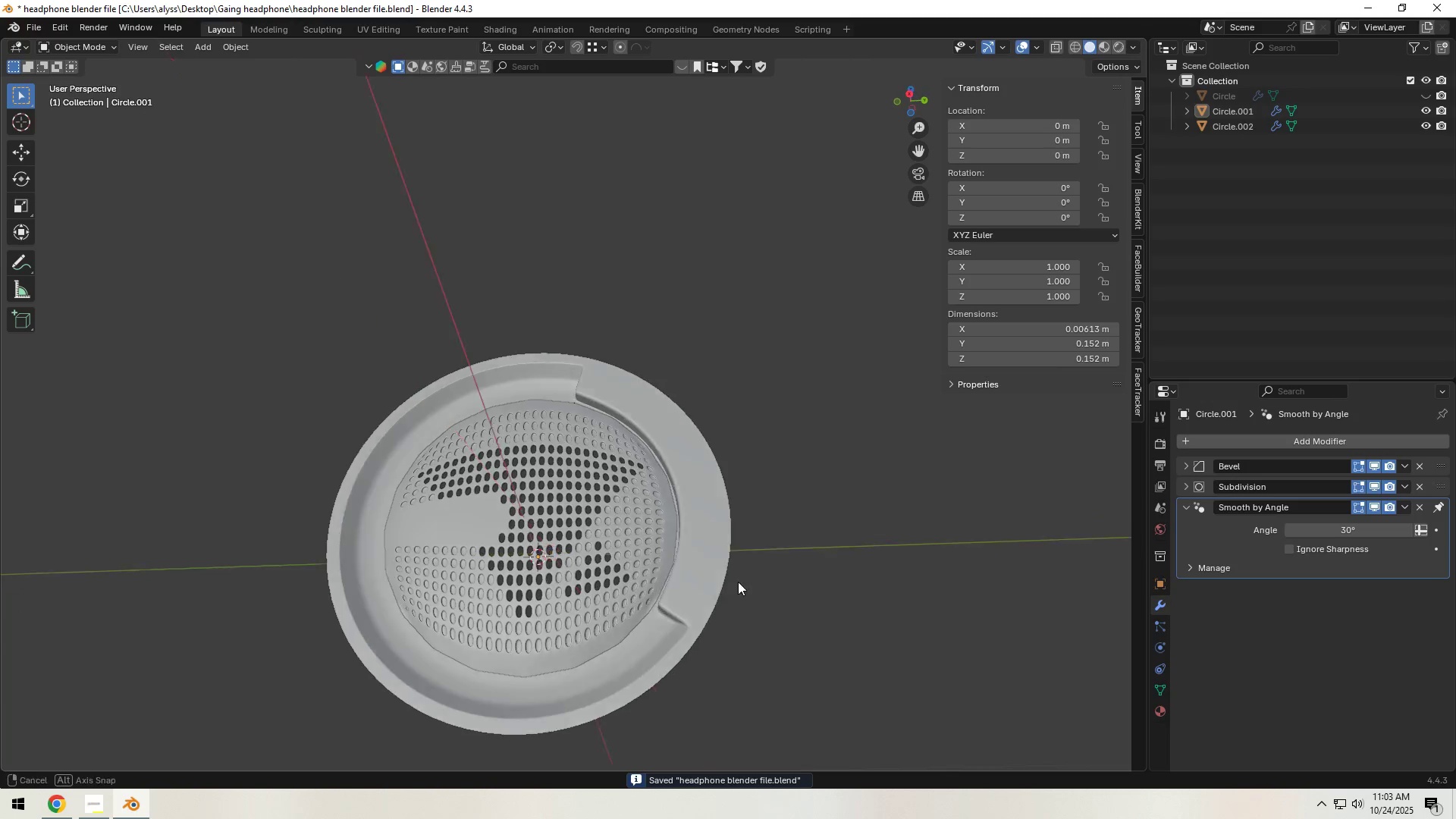 
scroll: coordinate [663, 617], scroll_direction: up, amount: 4.0
 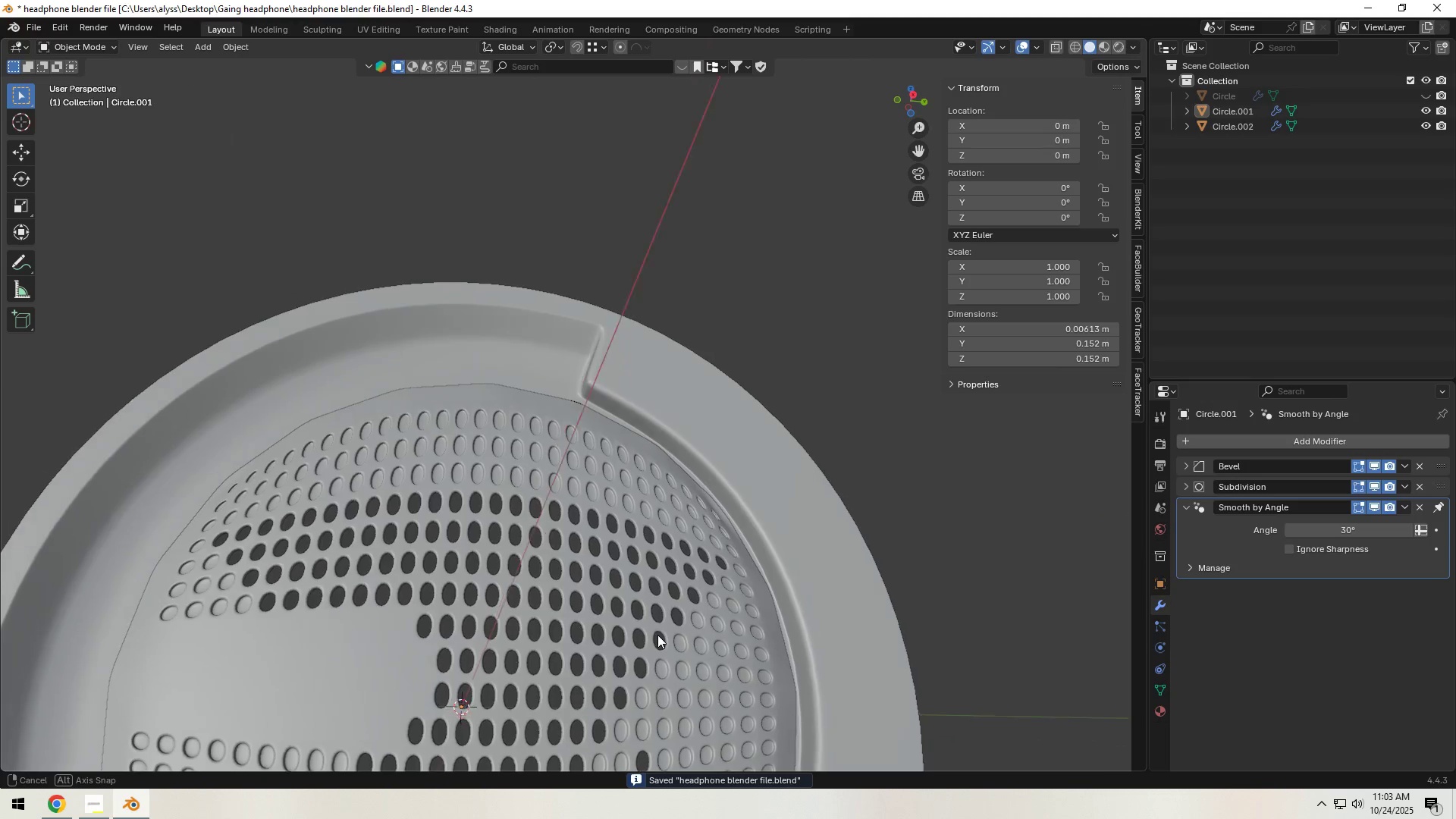 
hold_key(key=ShiftLeft, duration=0.38)
 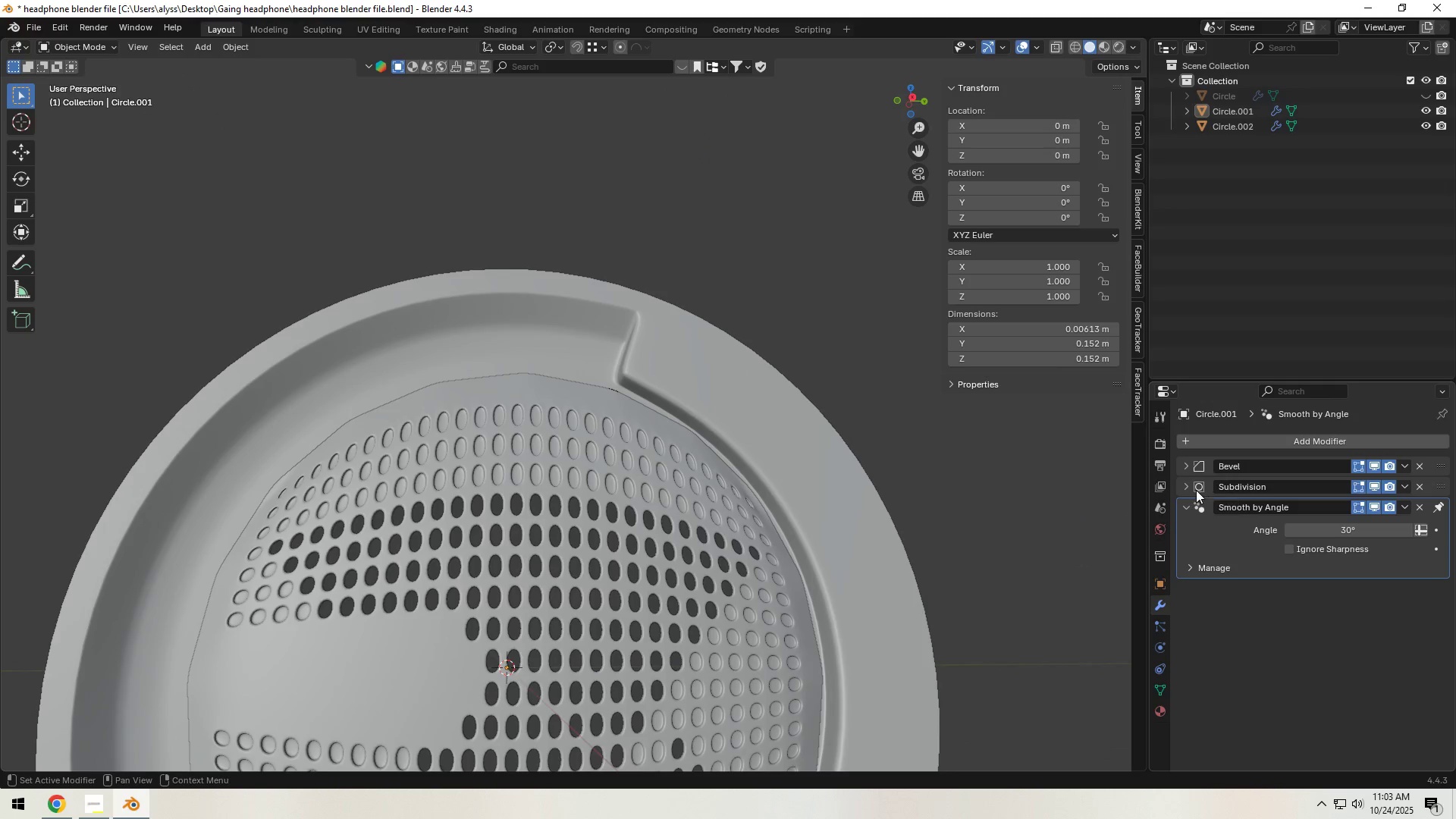 
left_click([1188, 488])
 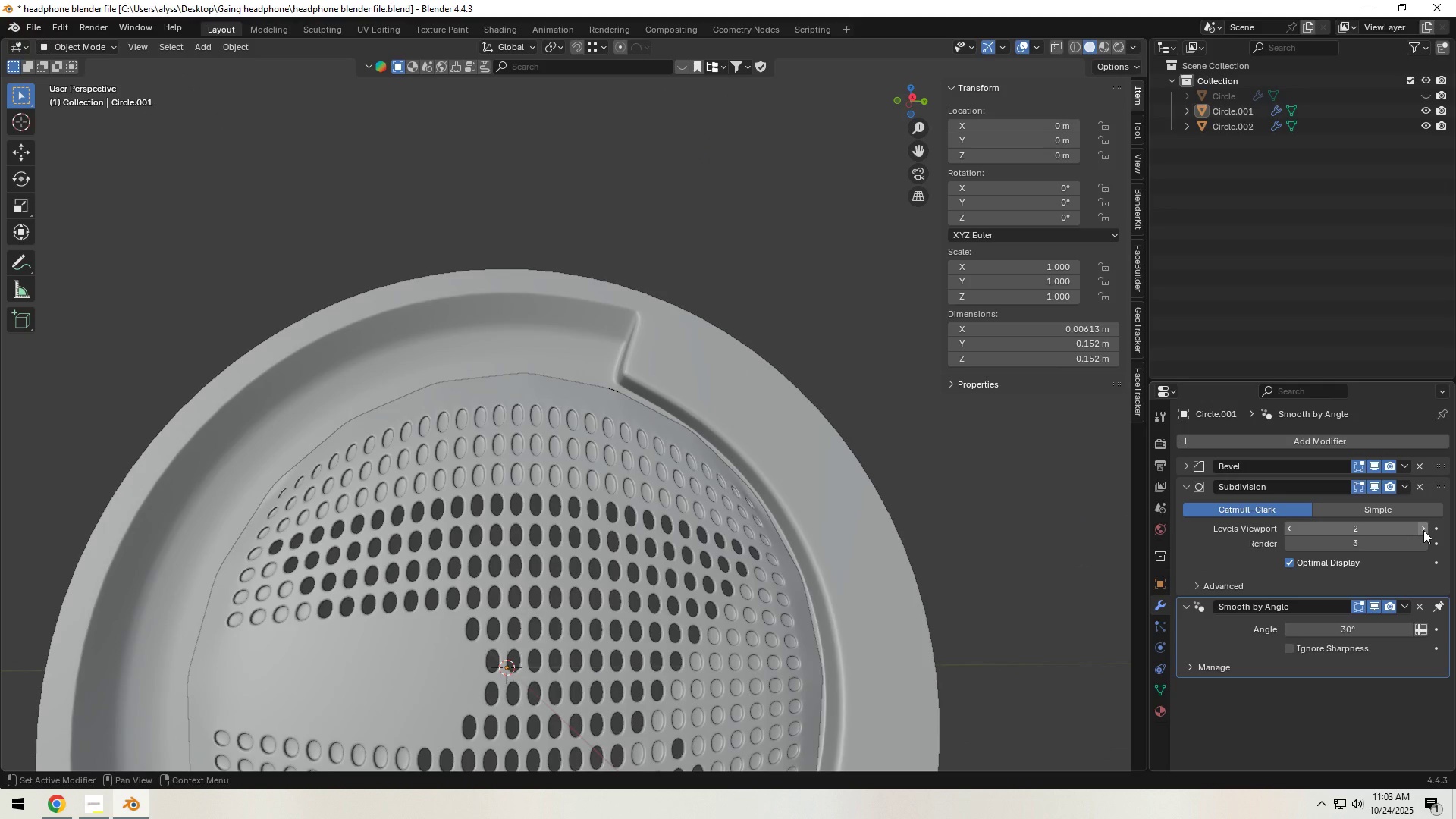 
left_click([1423, 530])
 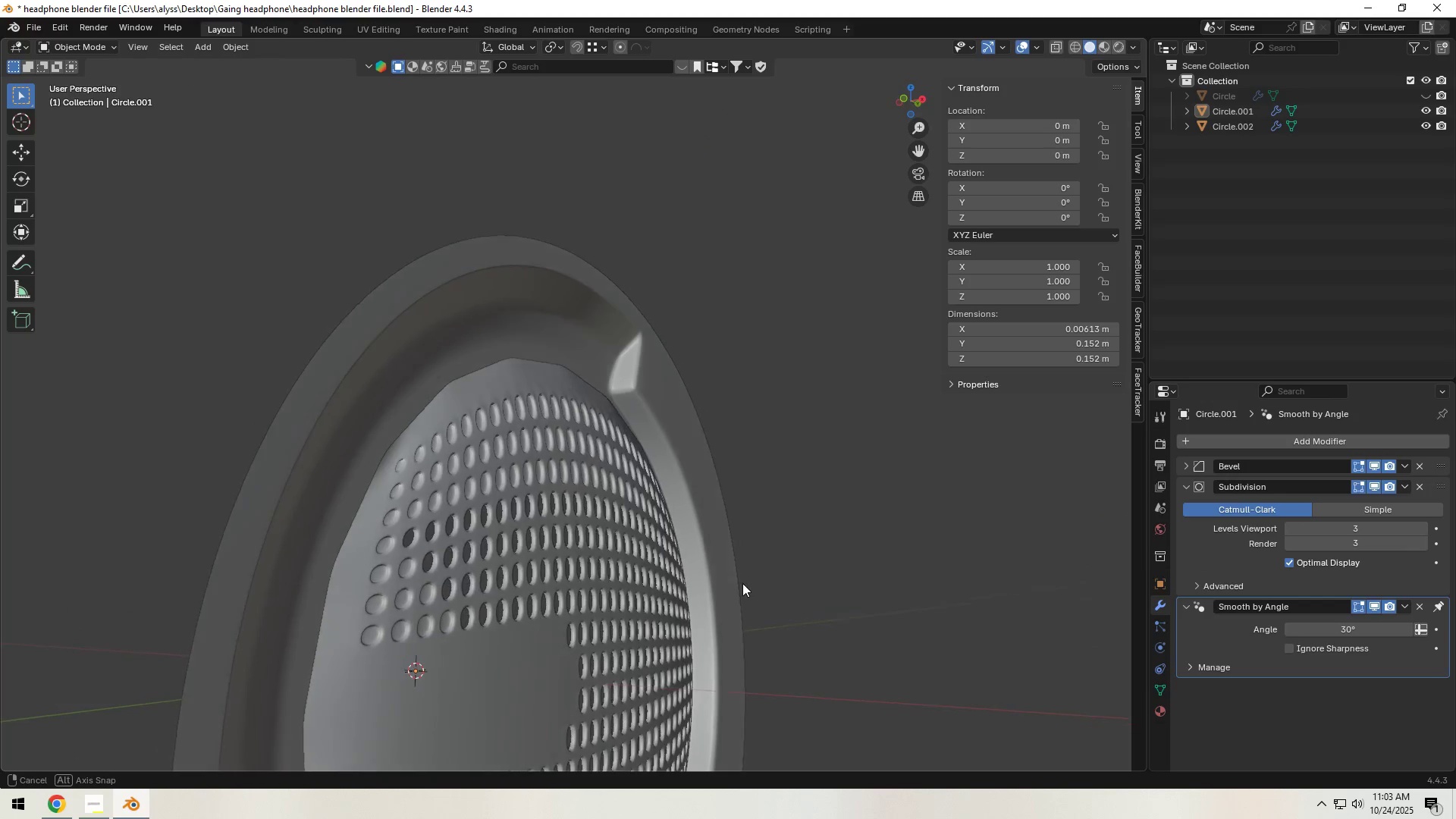 
scroll: coordinate [737, 595], scroll_direction: up, amount: 4.0
 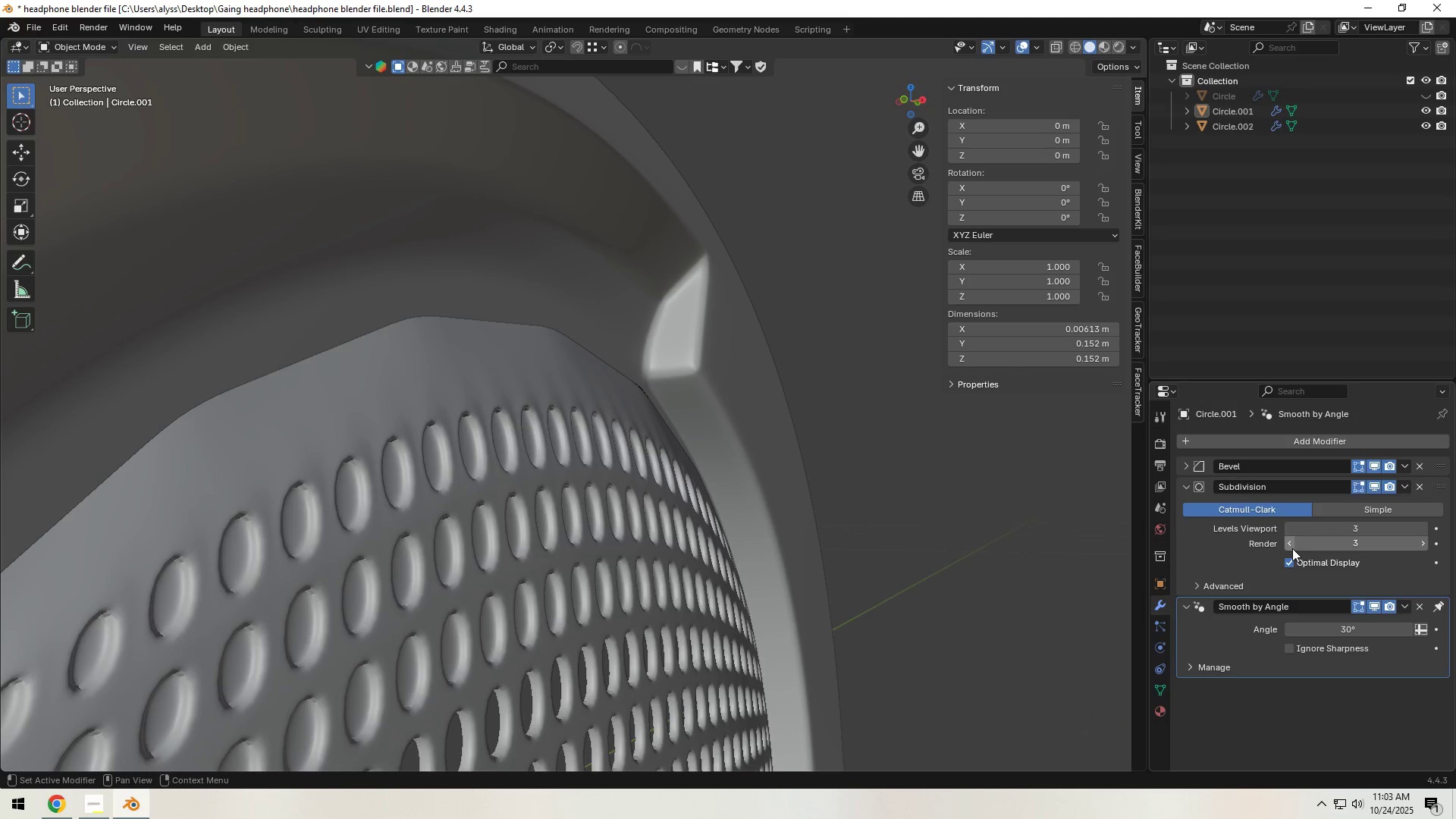 
left_click([1291, 548])
 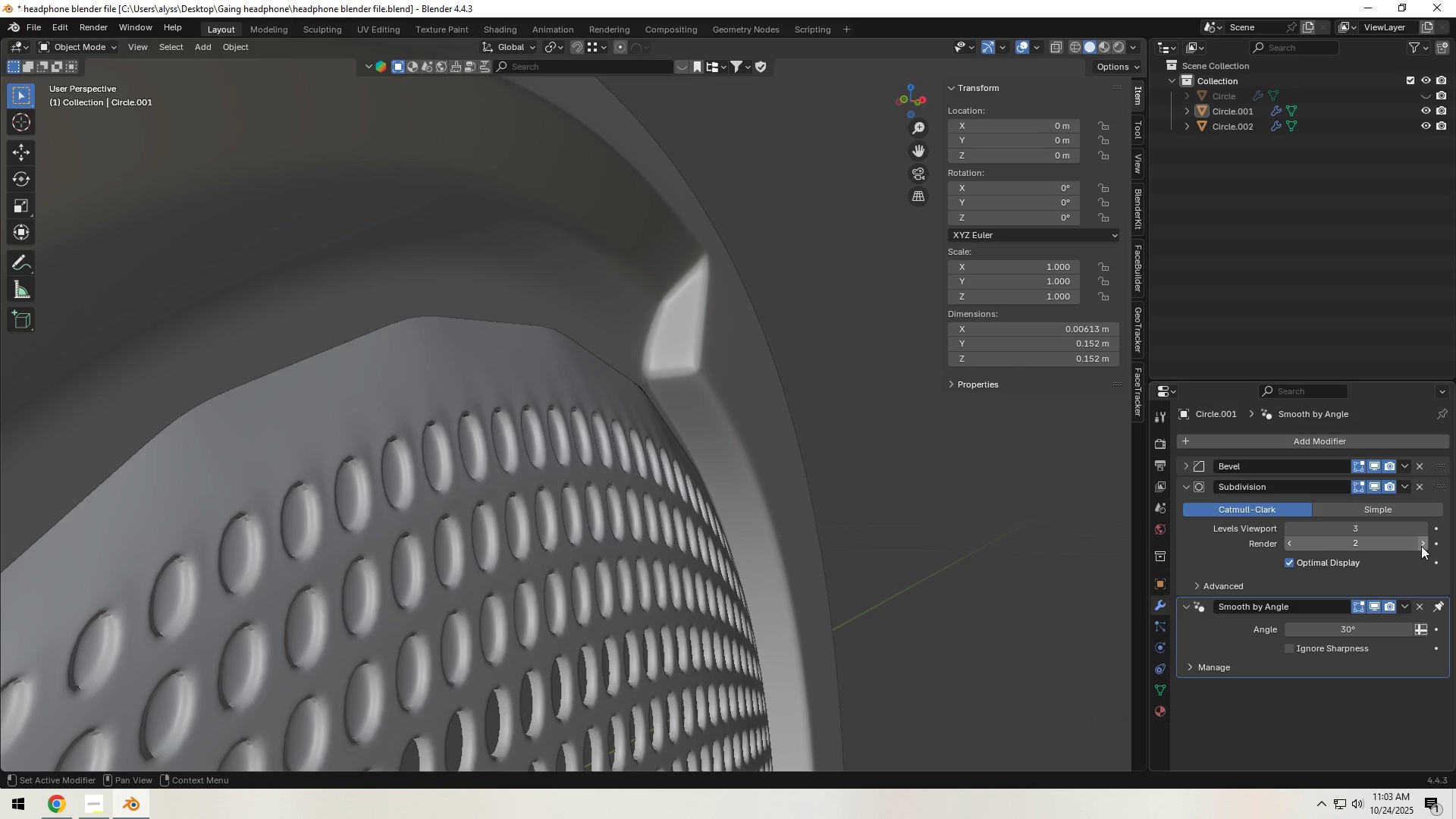 
left_click([1422, 546])
 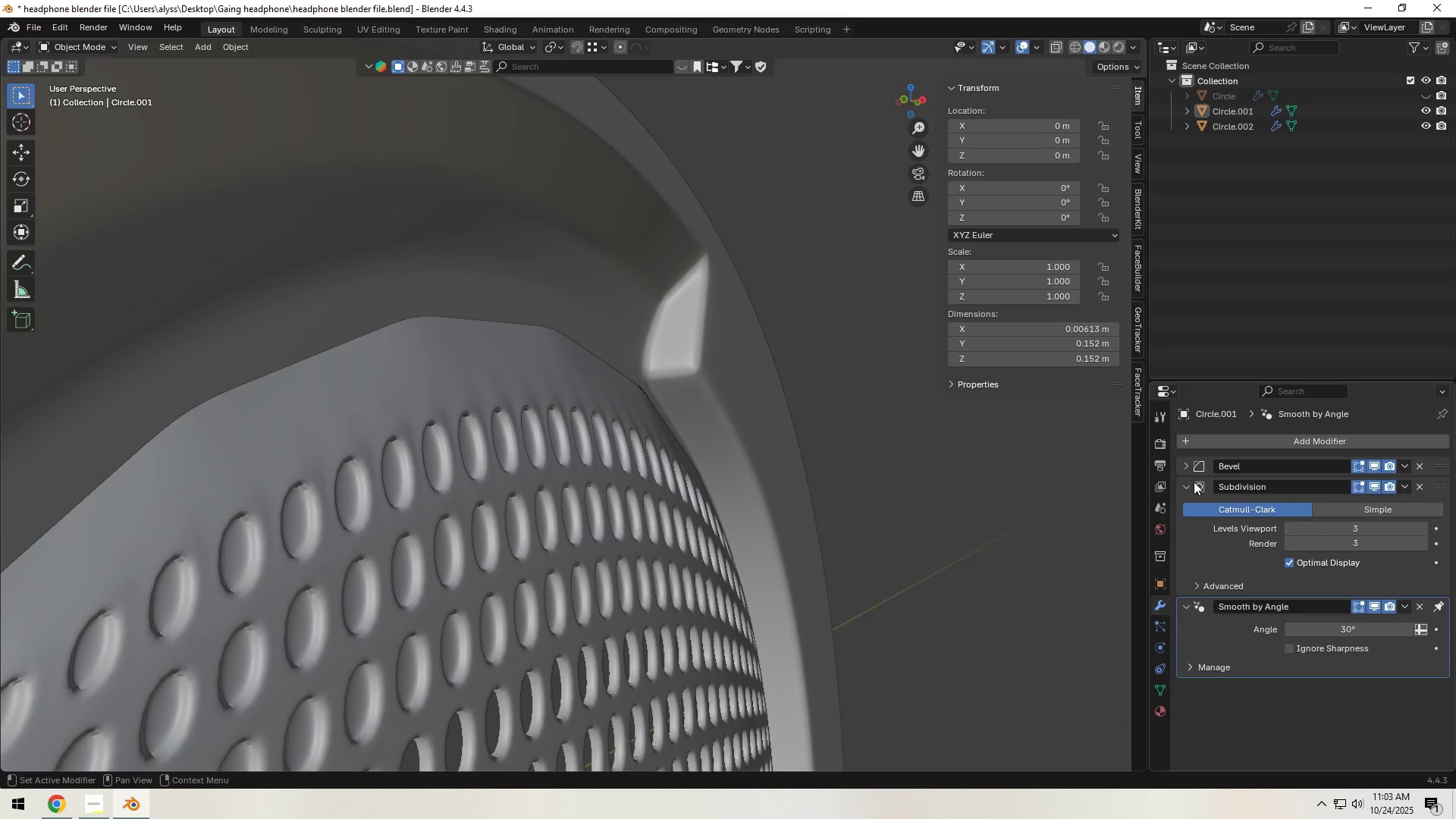 
left_click([1185, 467])
 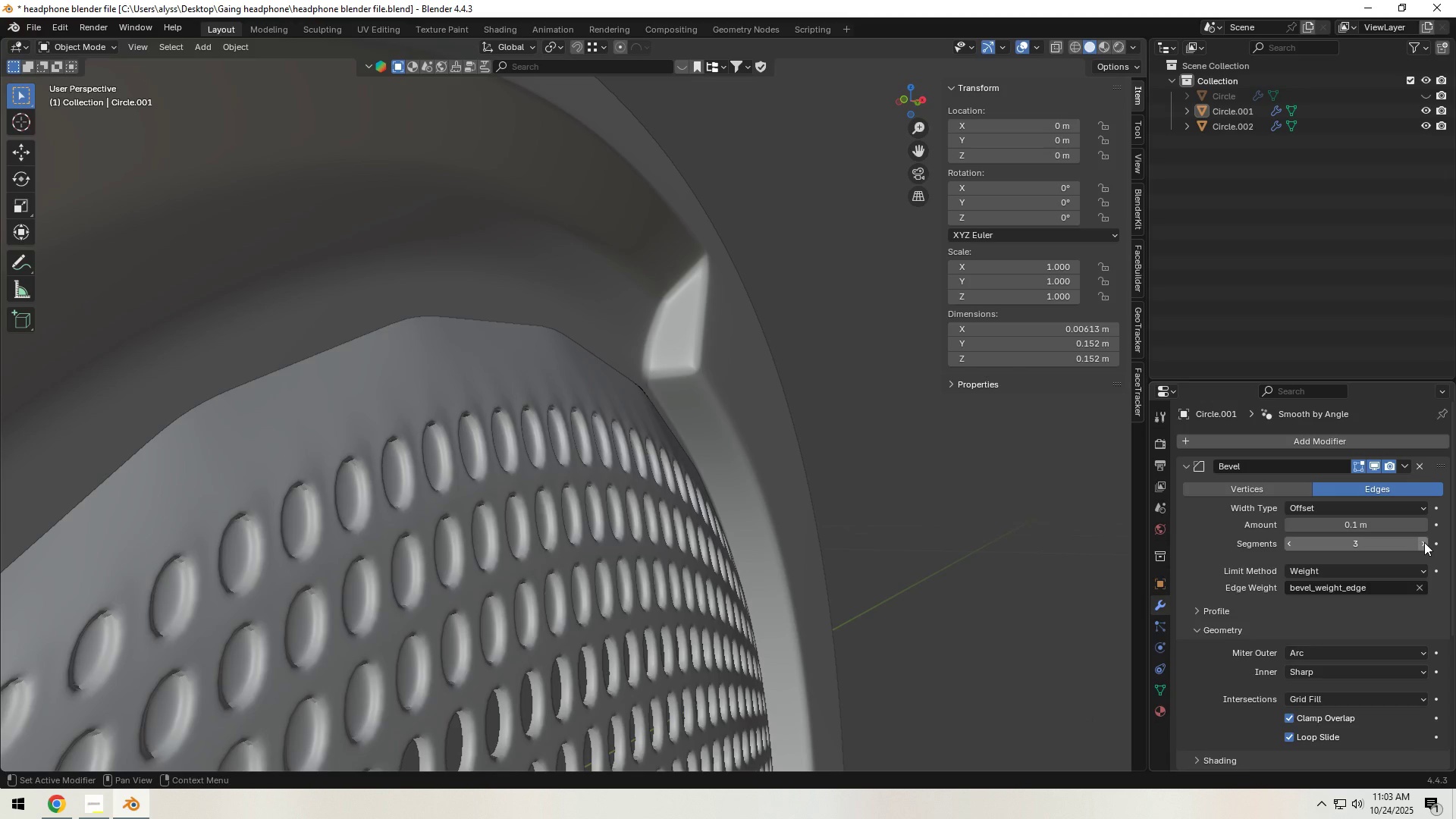 
left_click([542, 544])
 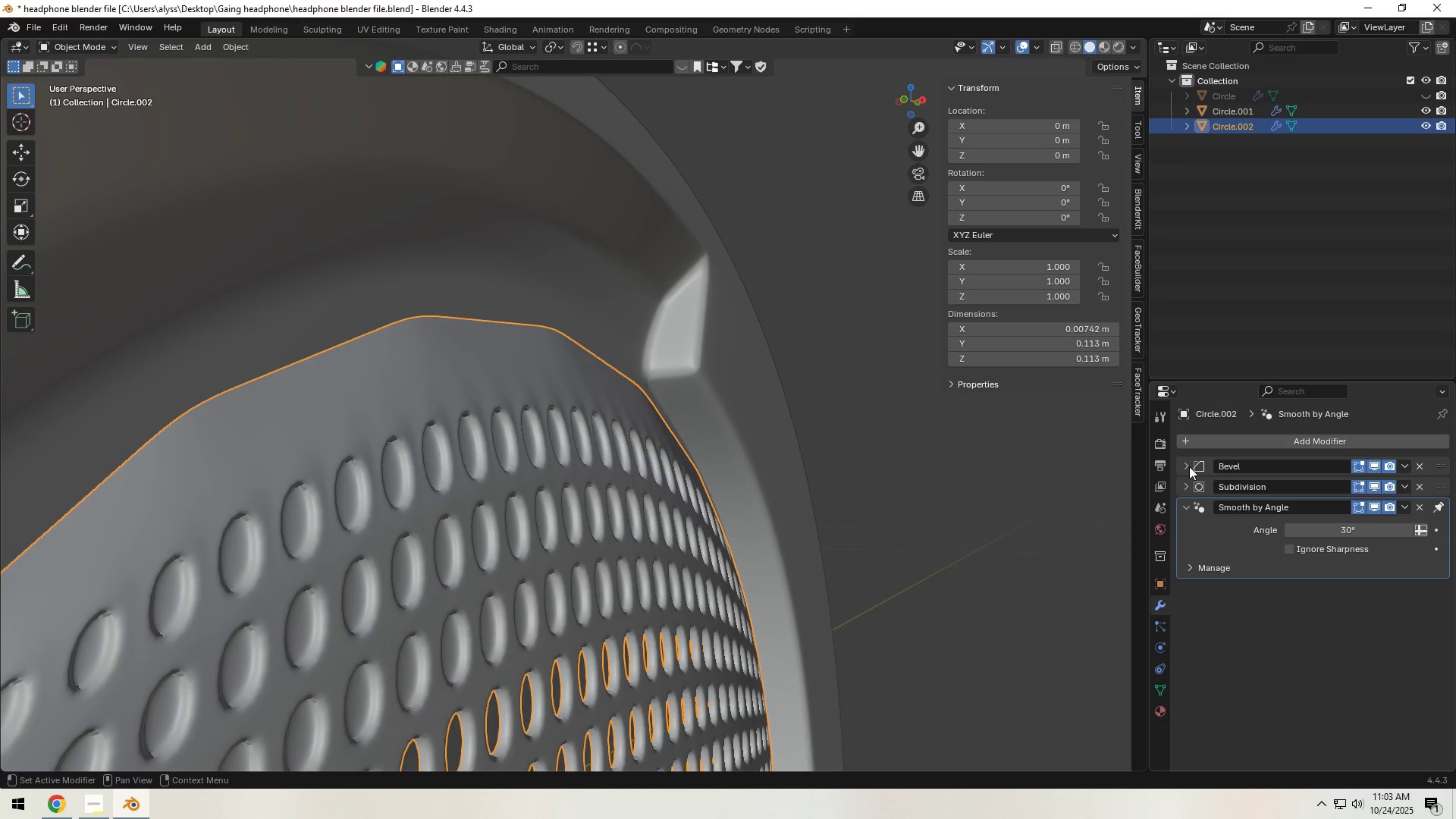 
left_click([1189, 466])
 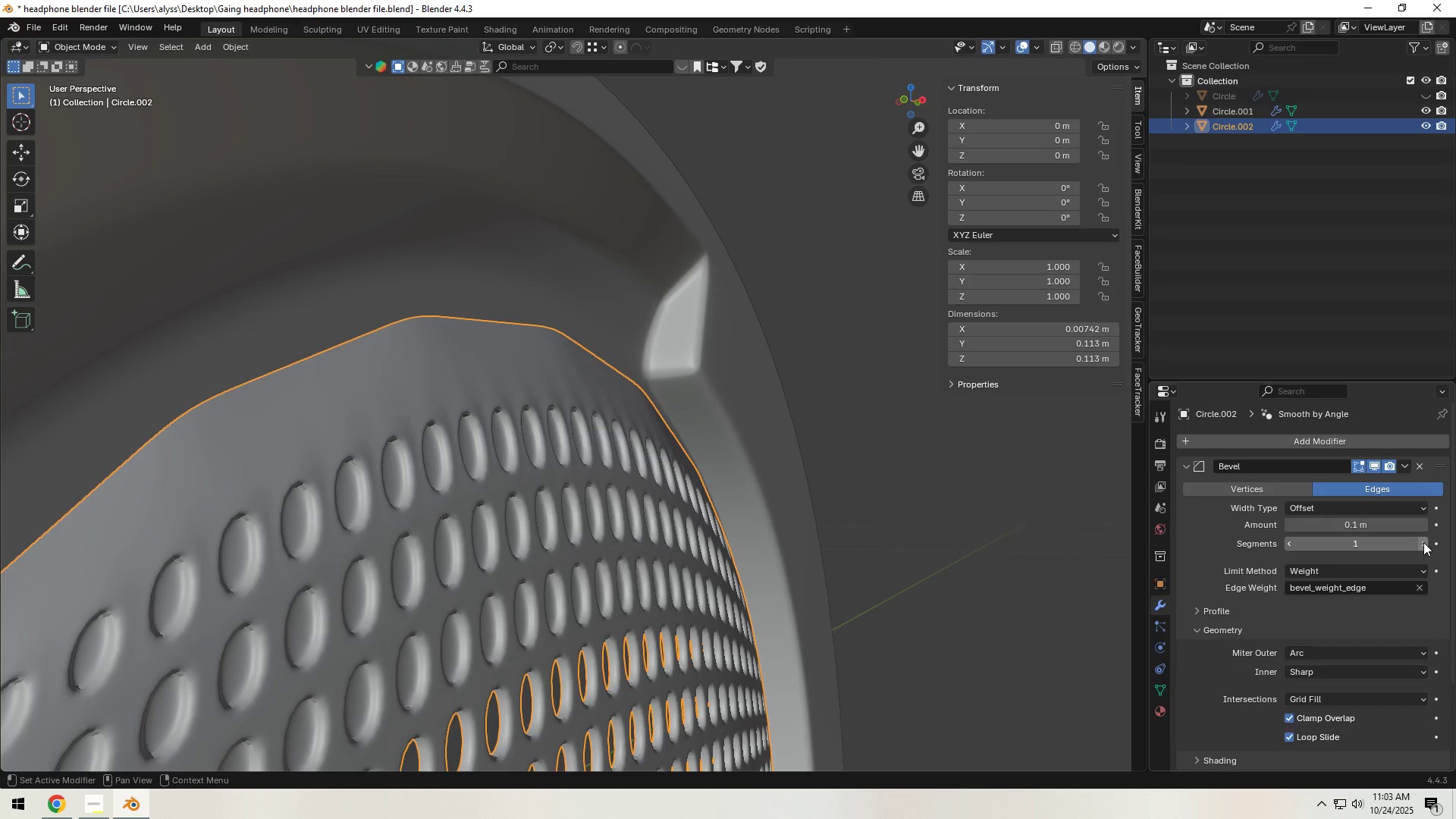 
left_click([1423, 542])
 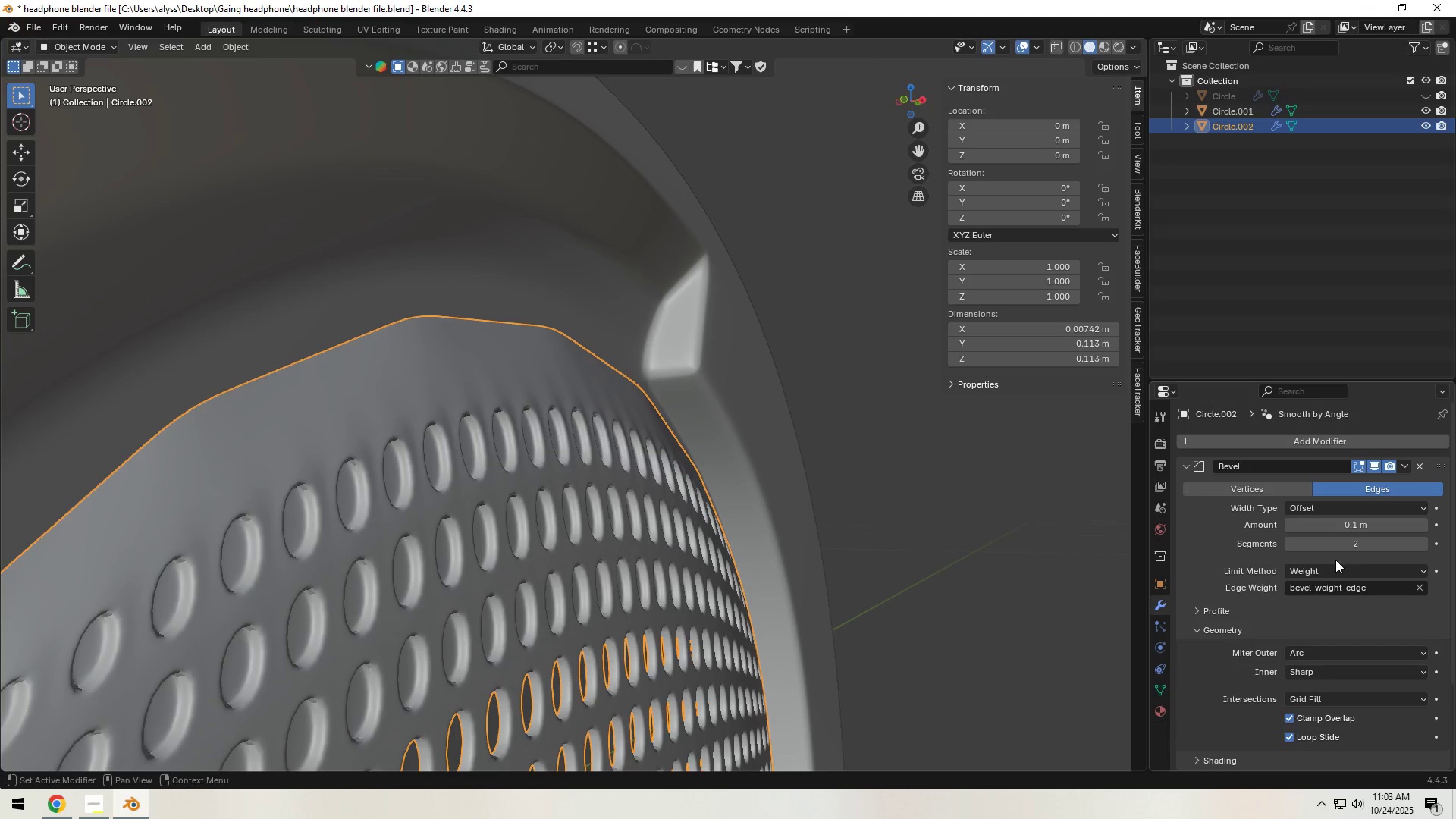 
left_click([1290, 544])
 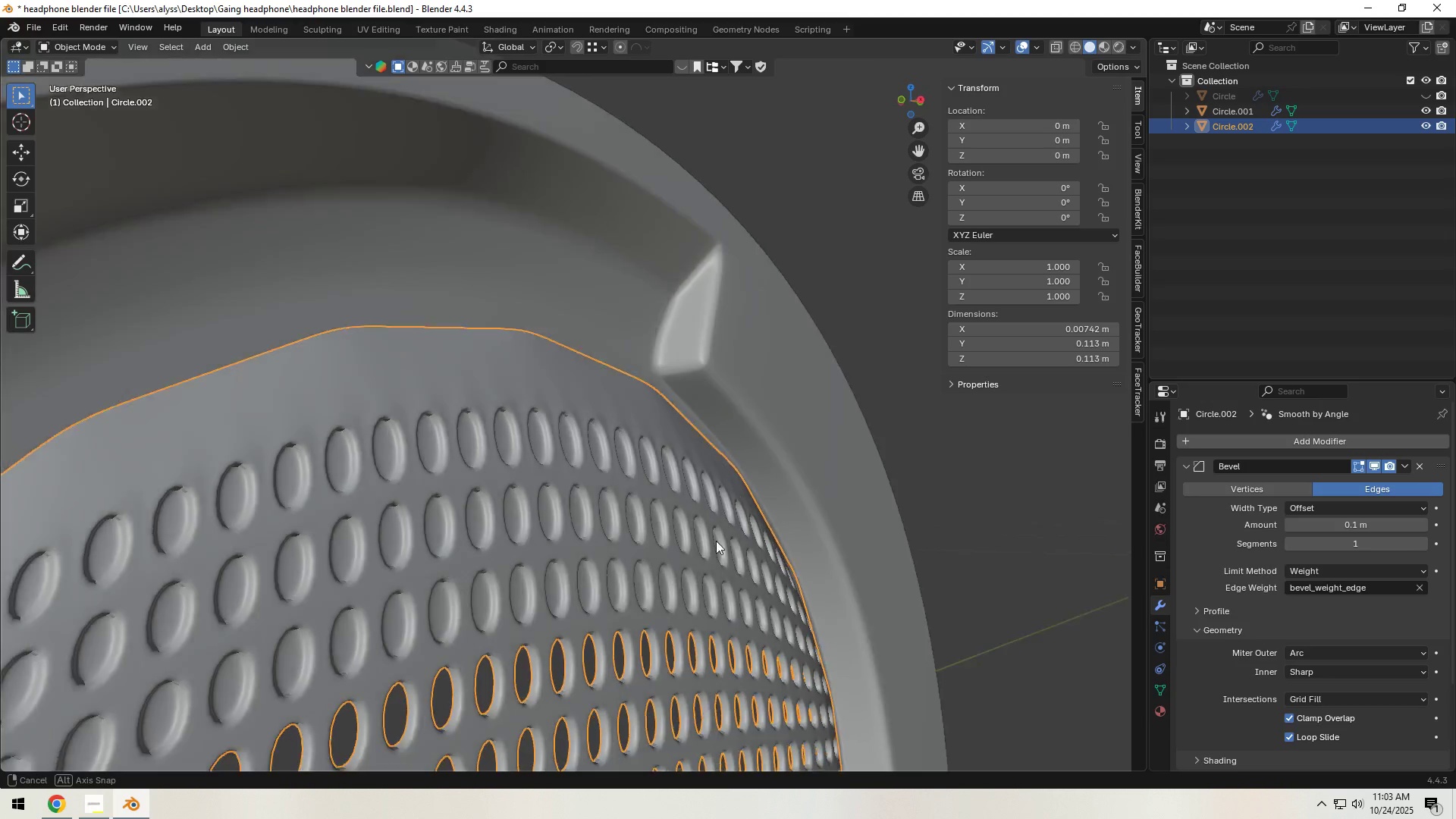 
hold_key(key=ShiftLeft, duration=0.87)
 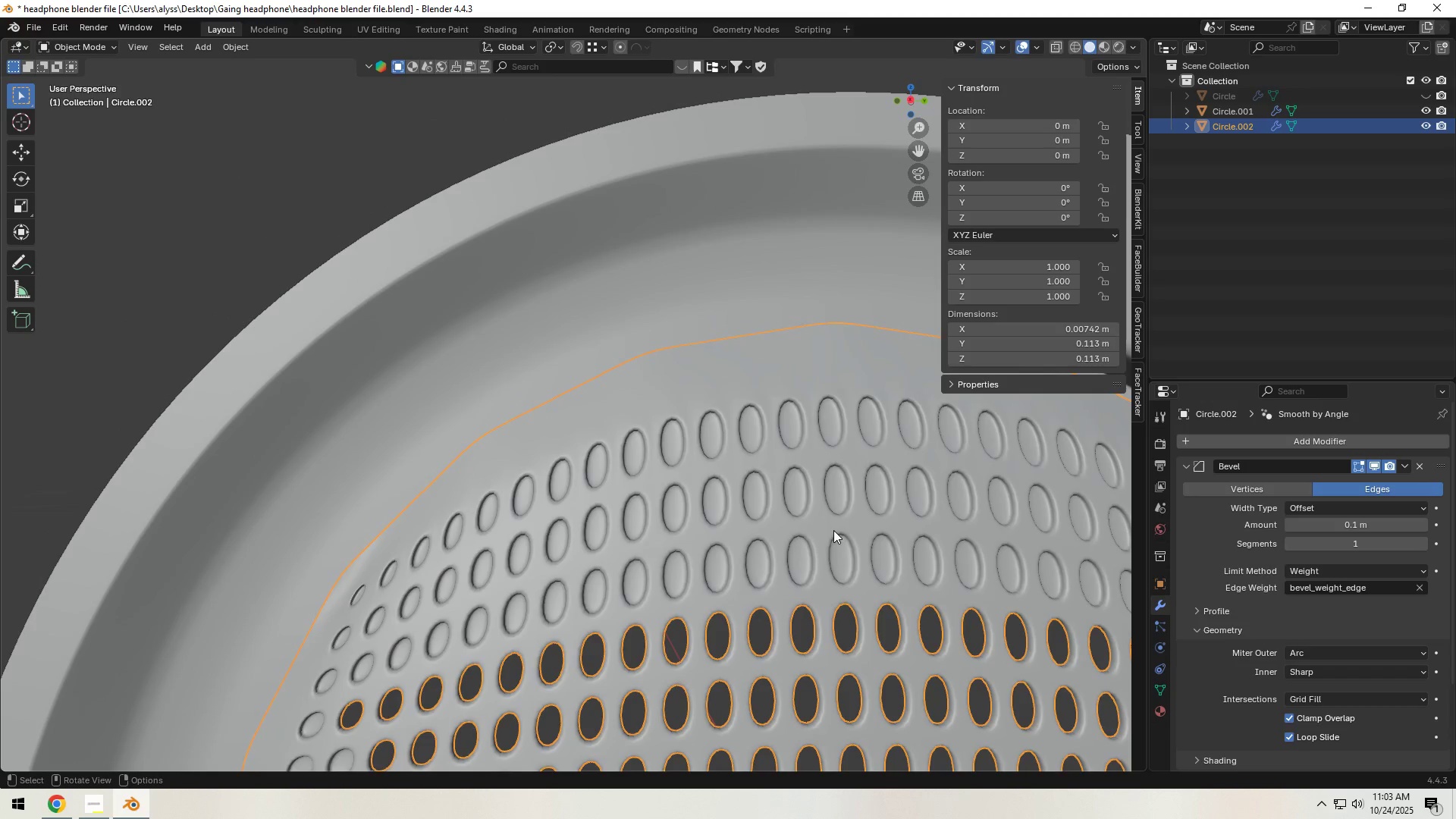 
key(Tab)
 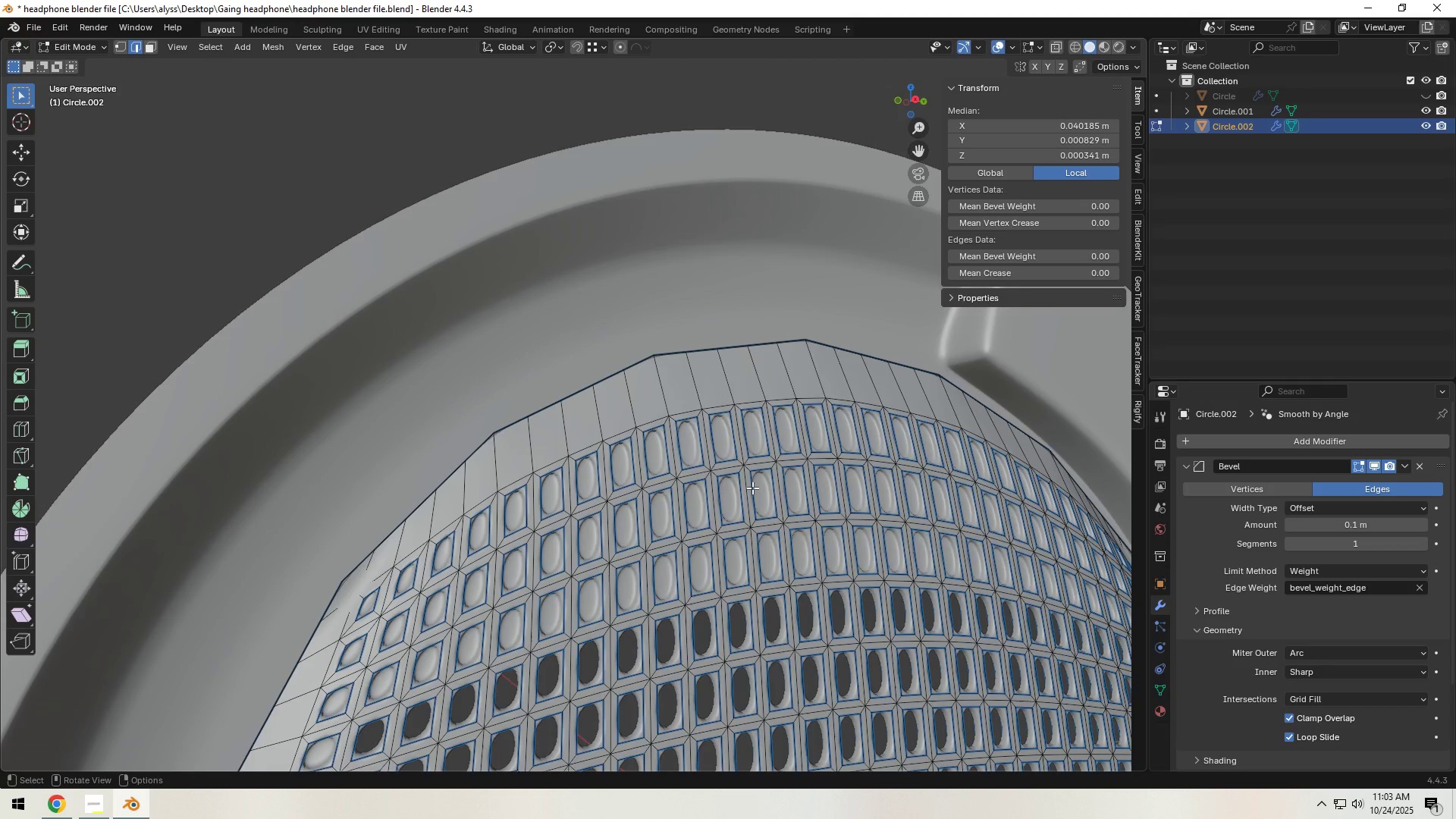 
key(Tab)
 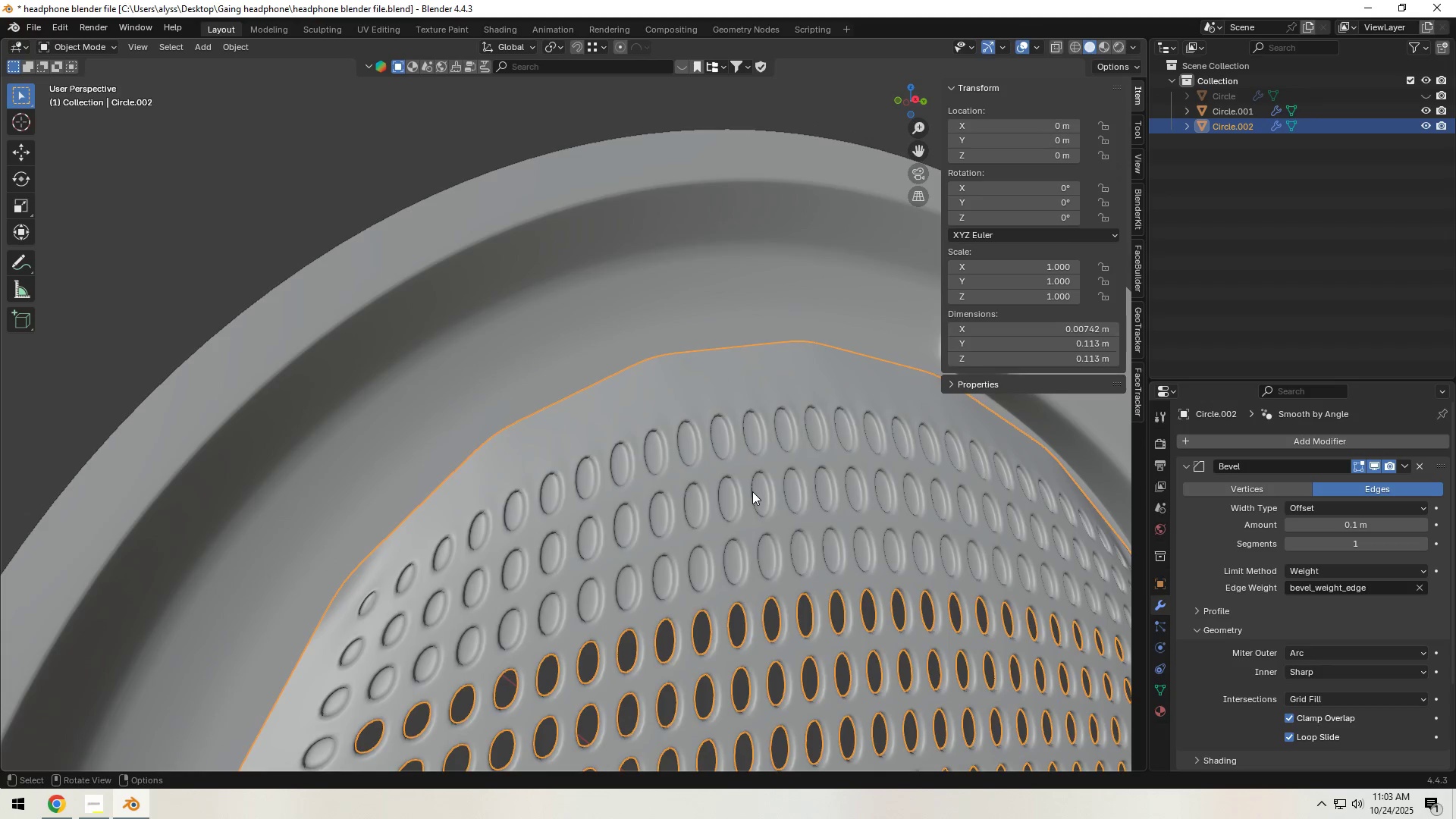 
scroll: coordinate [817, 549], scroll_direction: down, amount: 9.0
 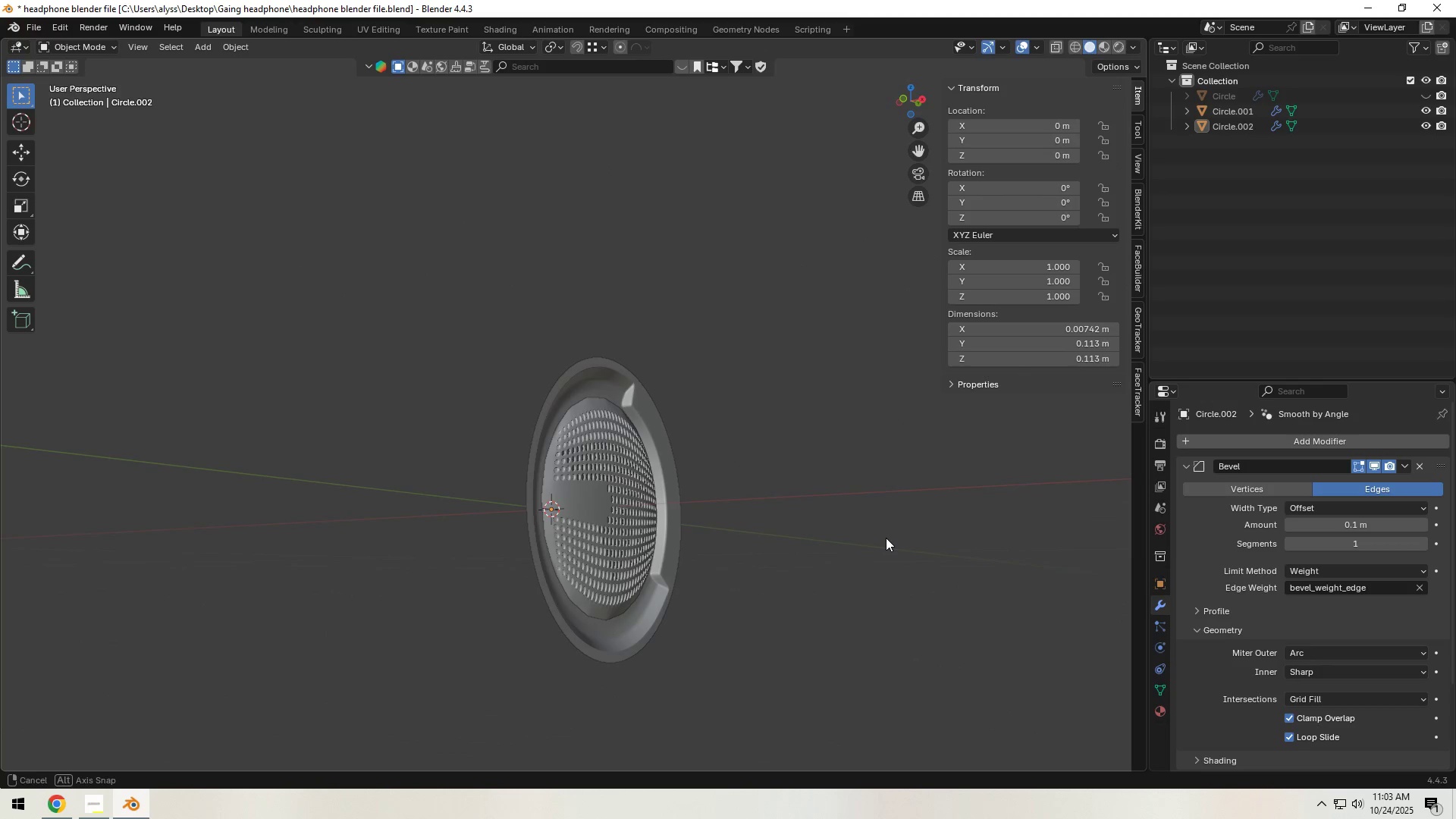 
left_click([883, 538])
 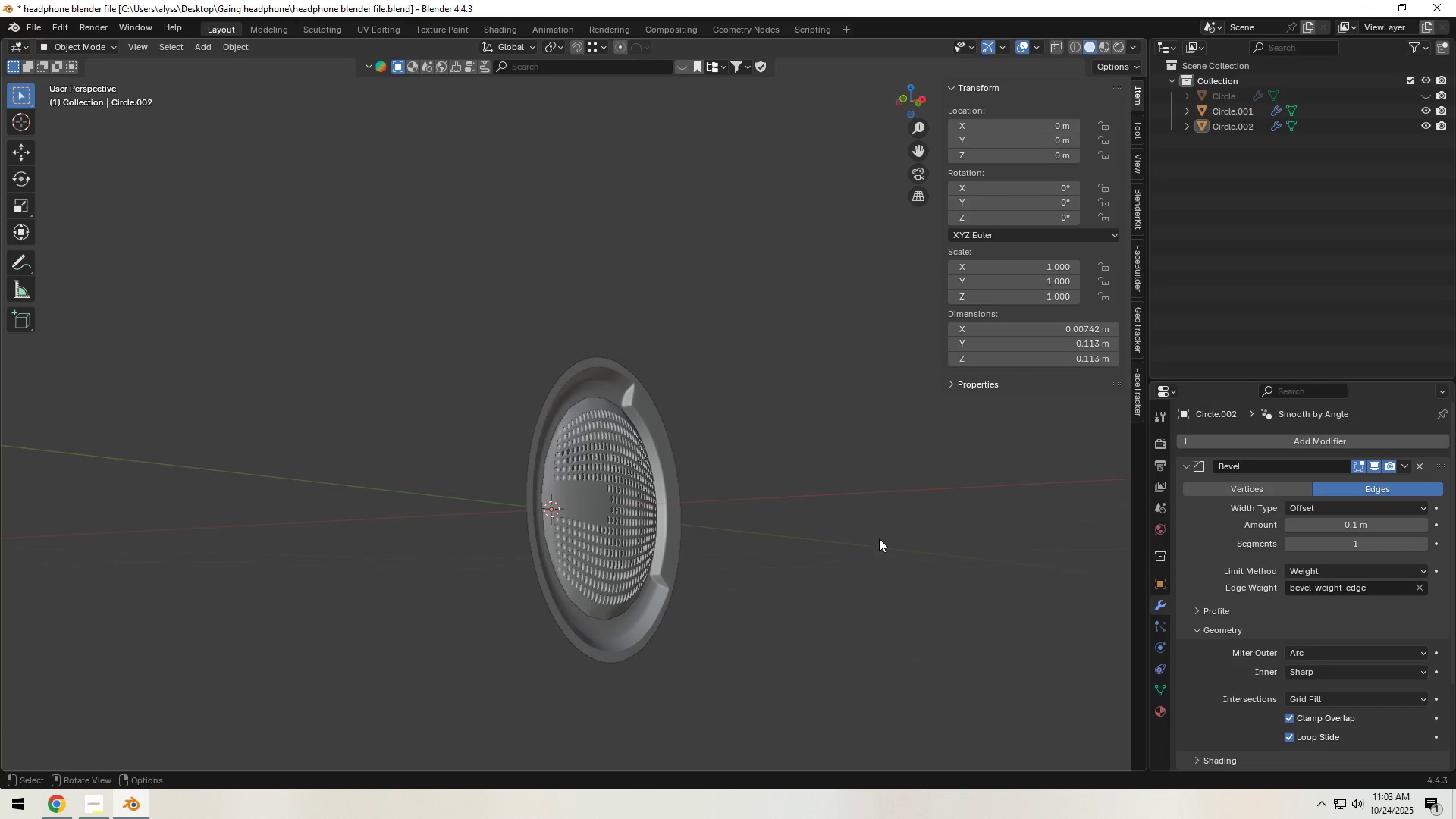 
key(Control+S)
 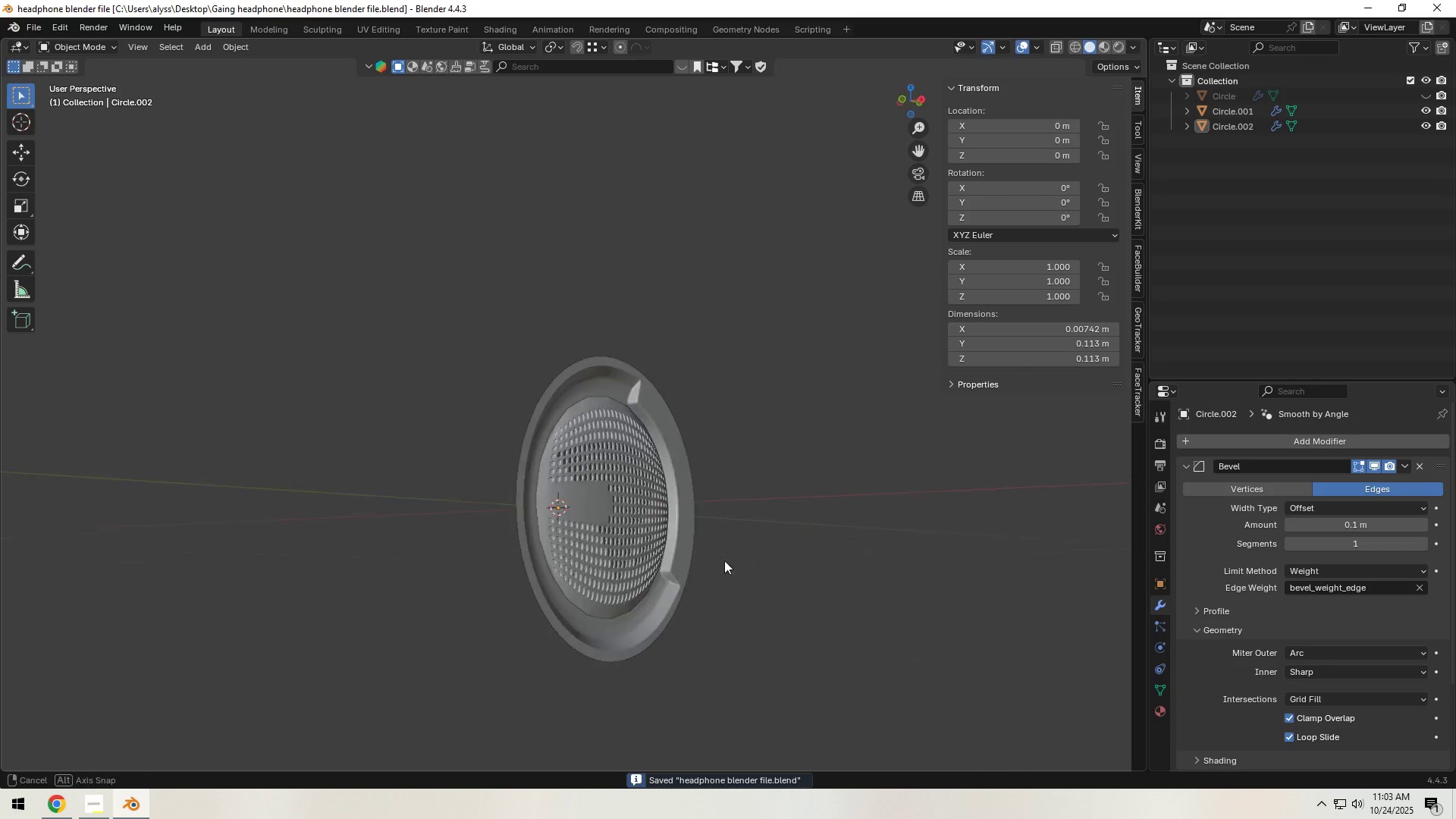 
scroll: coordinate [680, 577], scroll_direction: up, amount: 4.0
 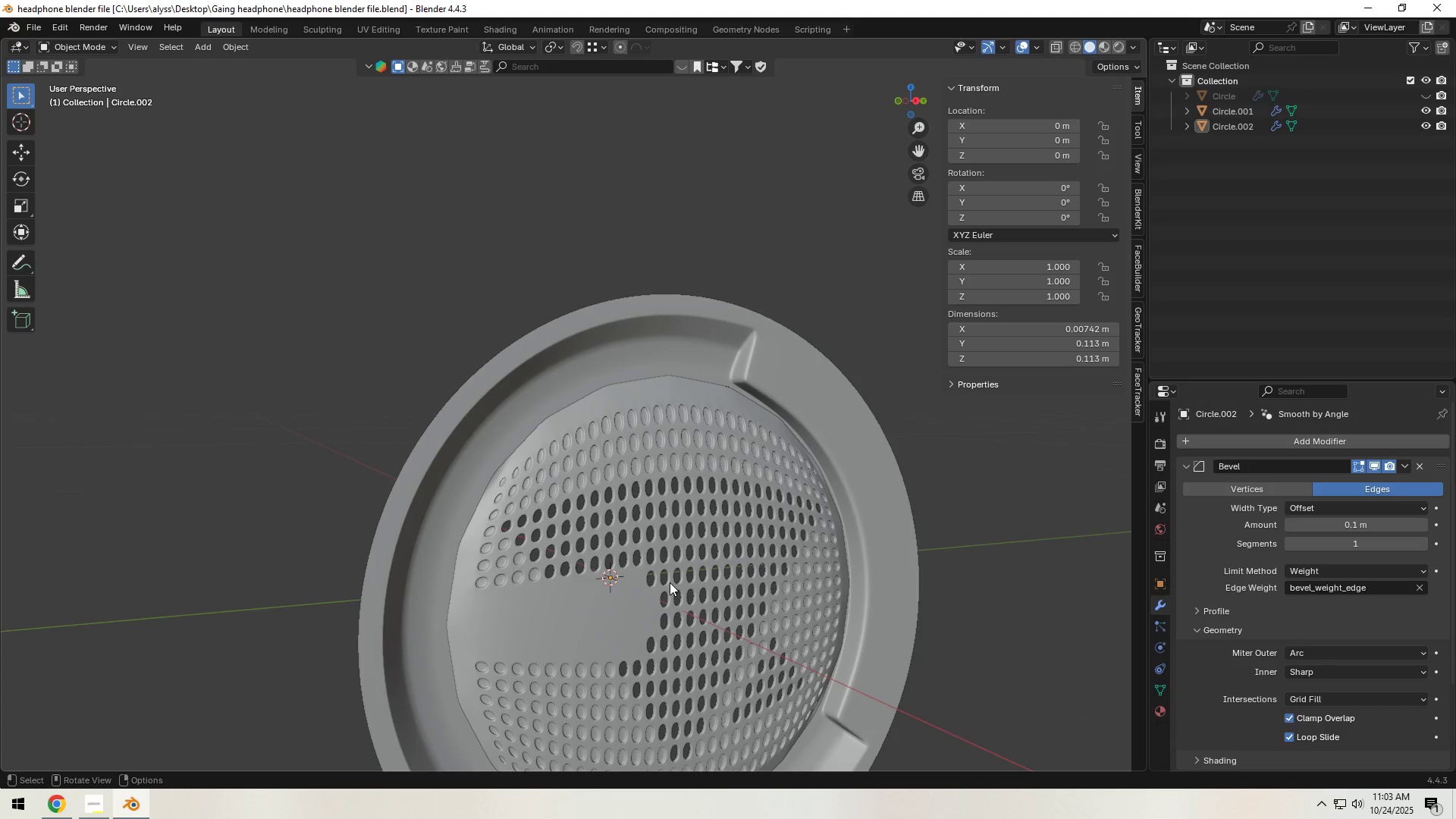 
wait(5.39)
 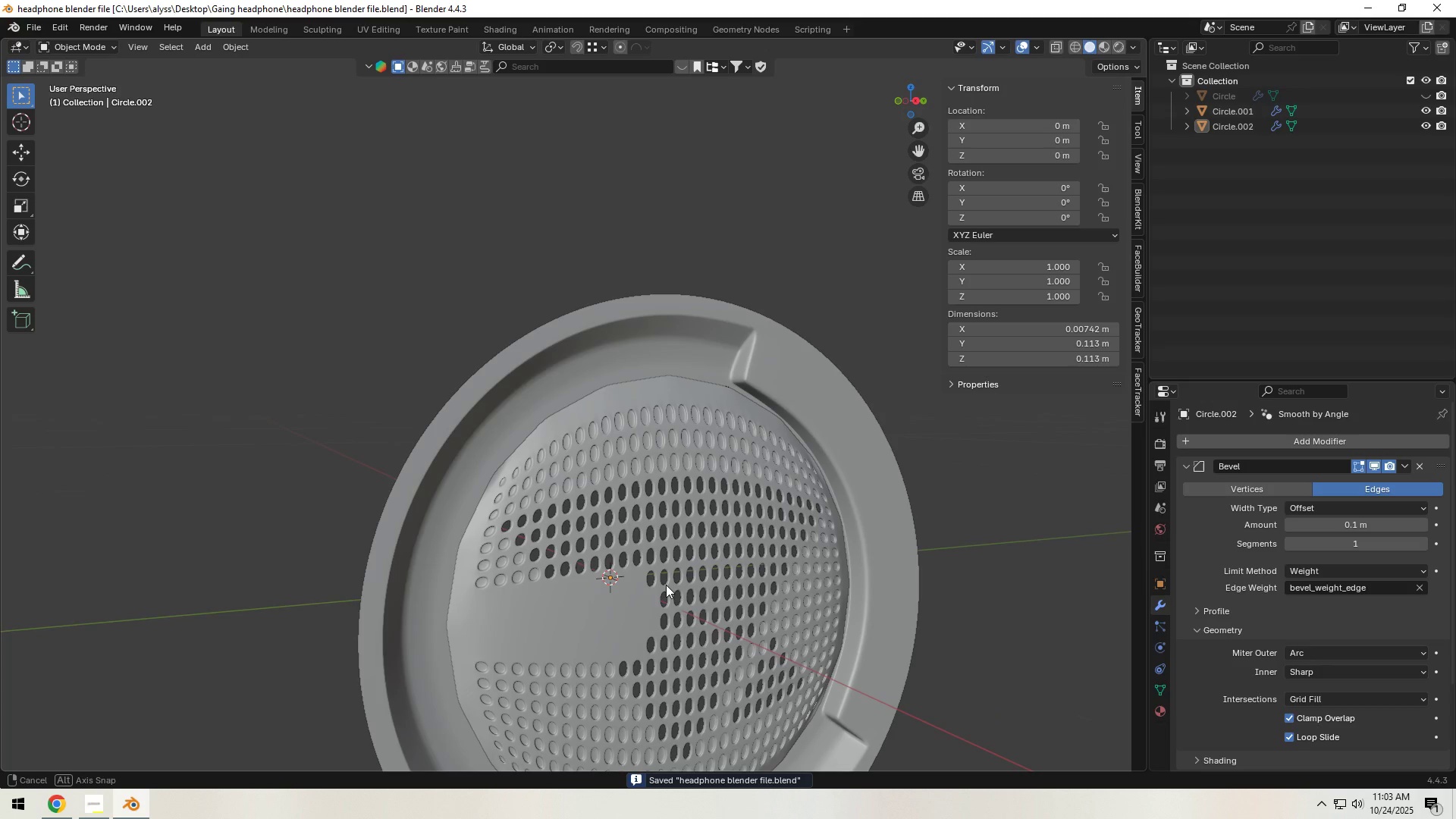 
scroll: coordinate [686, 567], scroll_direction: down, amount: 1.0
 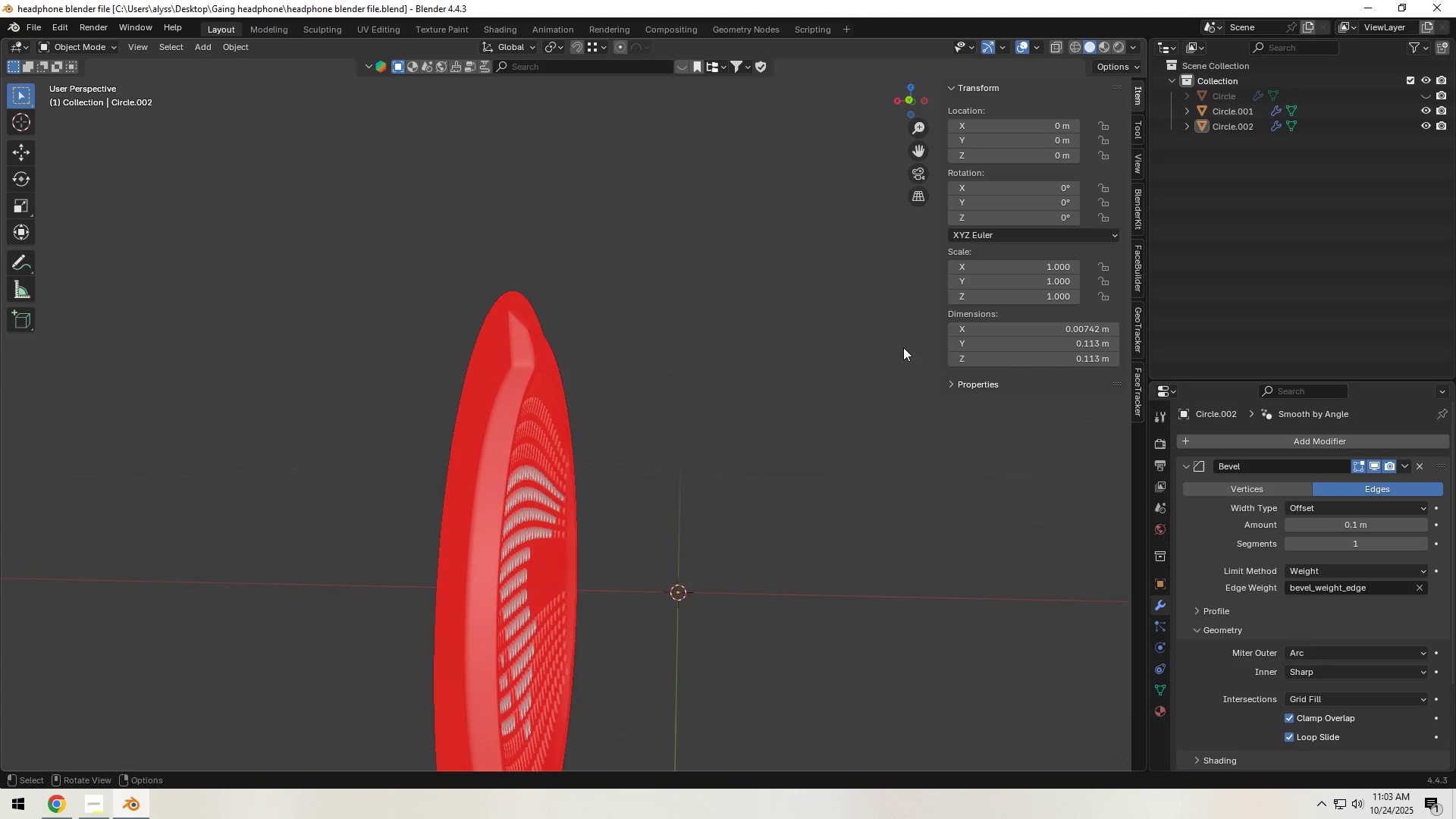 
left_click([1425, 95])
 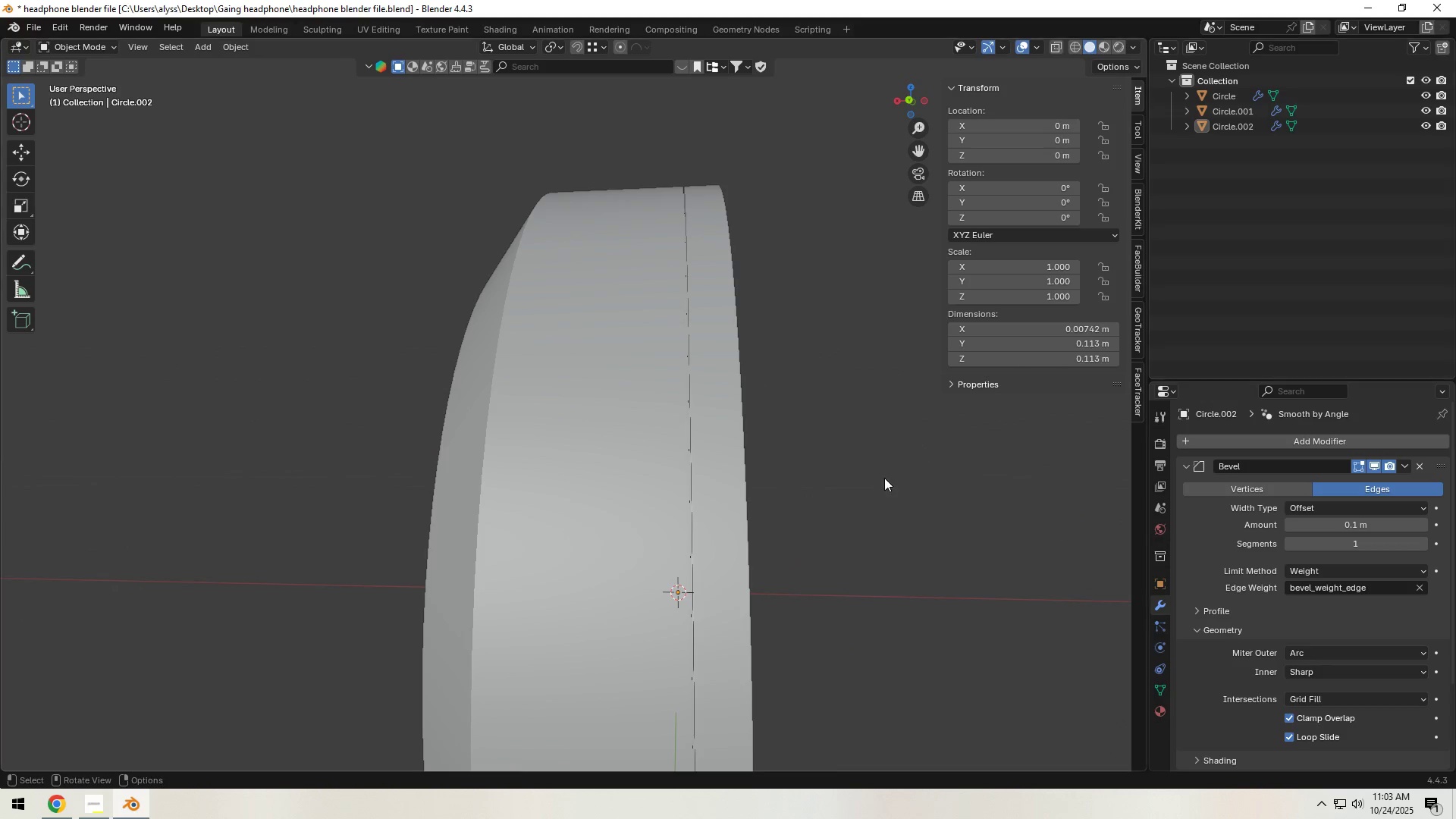 
left_click([890, 469])
 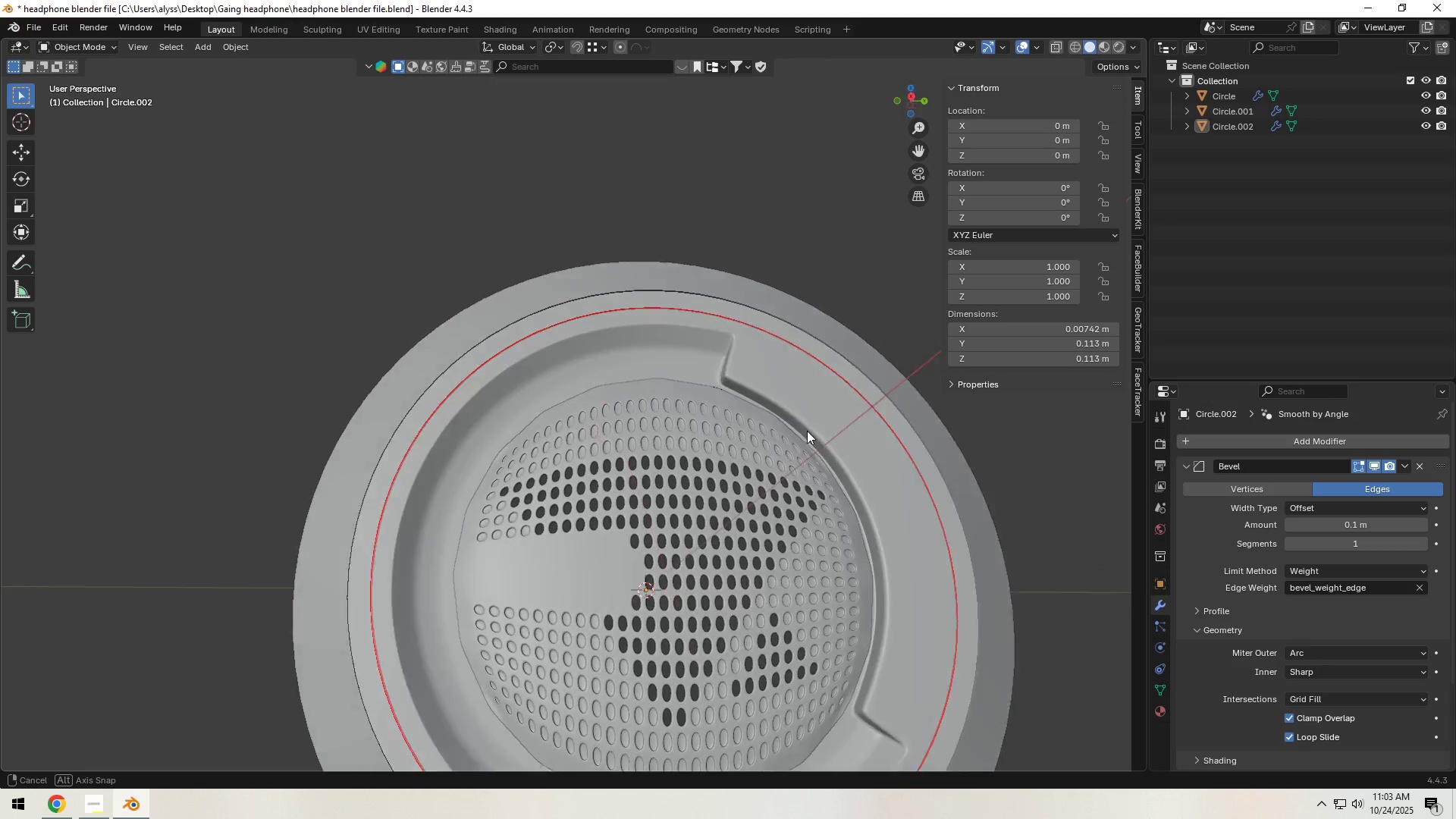 
left_click([465, 500])
 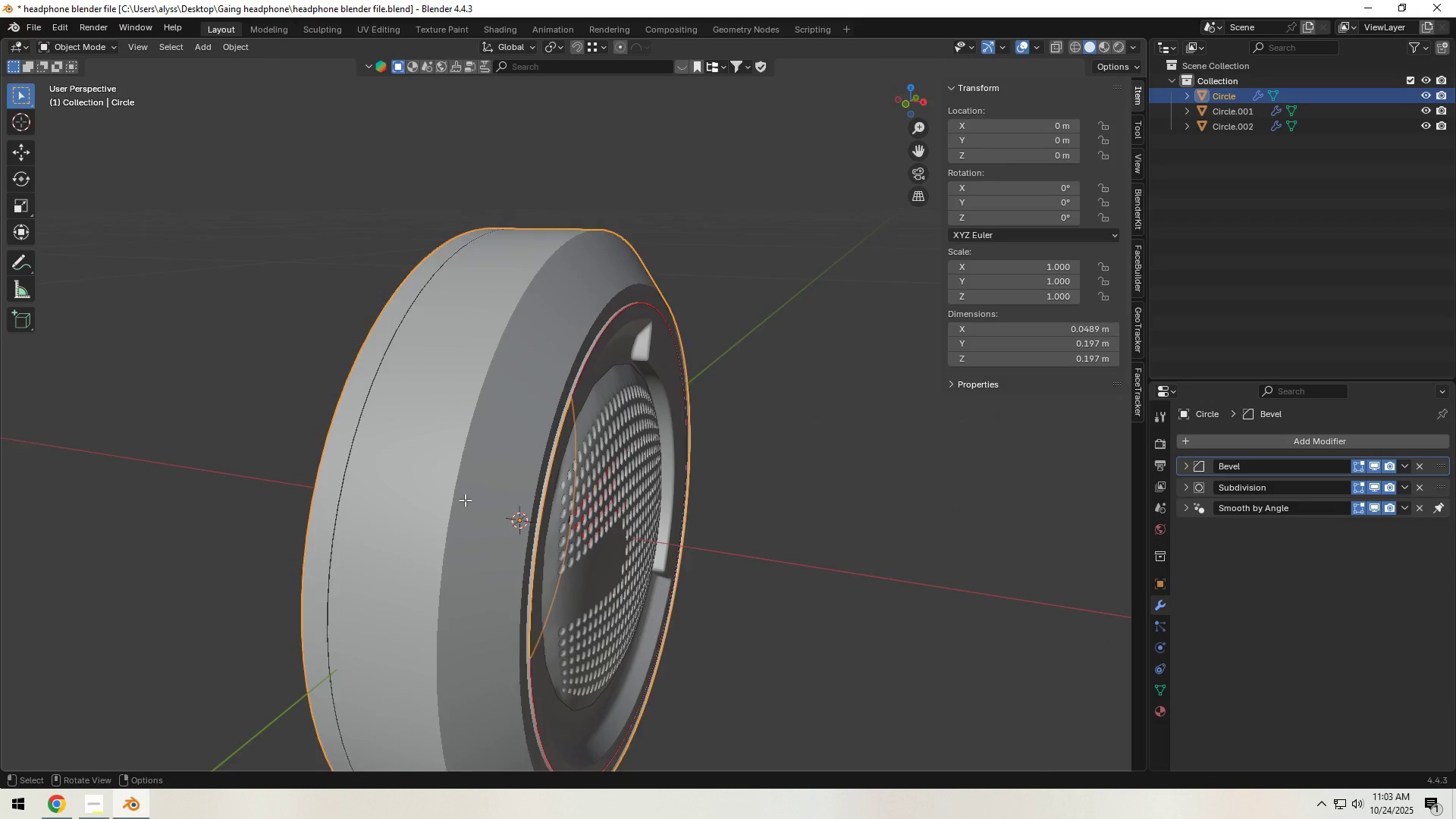 
key(Tab)
 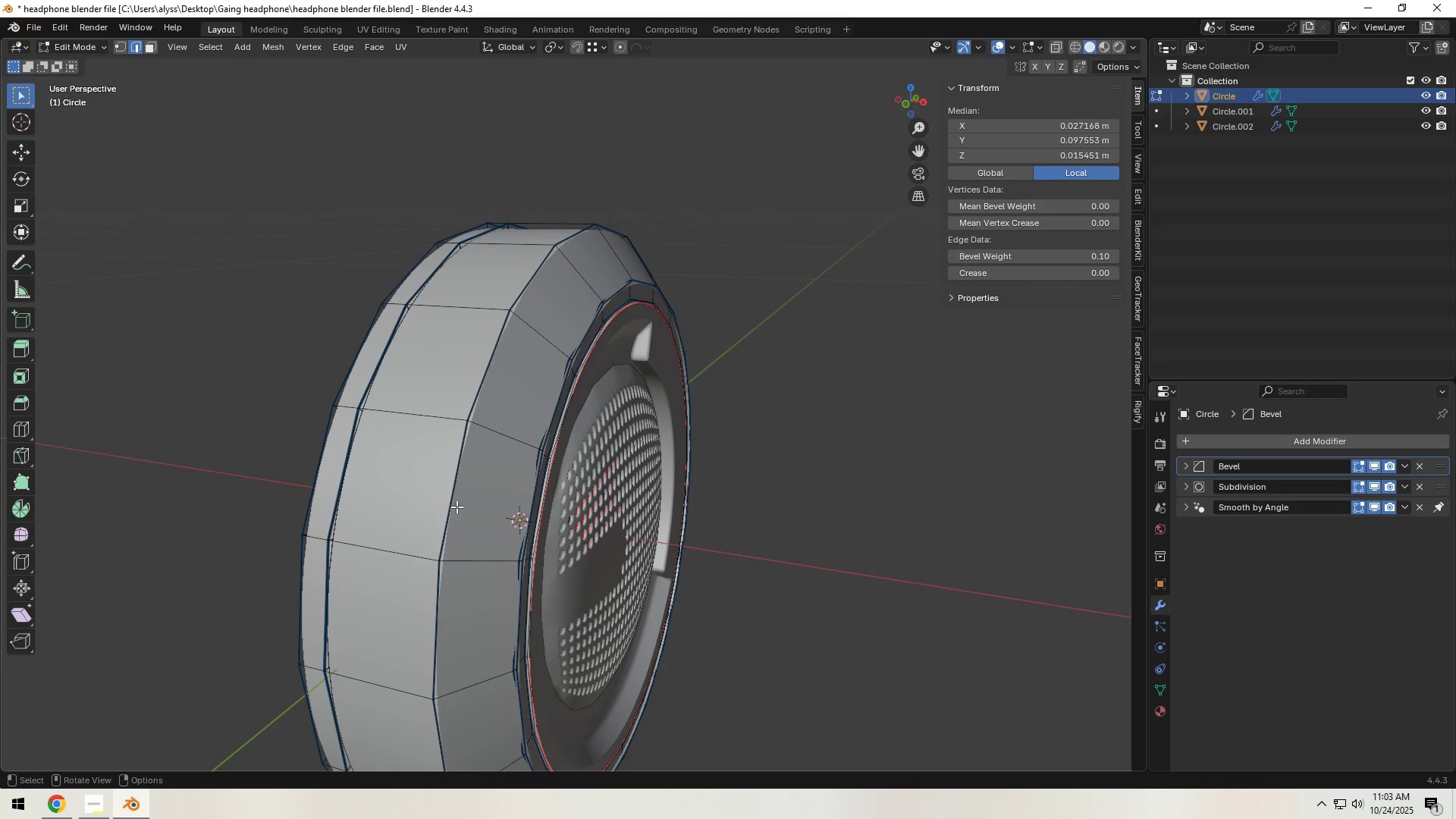 
hold_key(key=AltLeft, duration=0.52)
left_click([452, 507])
 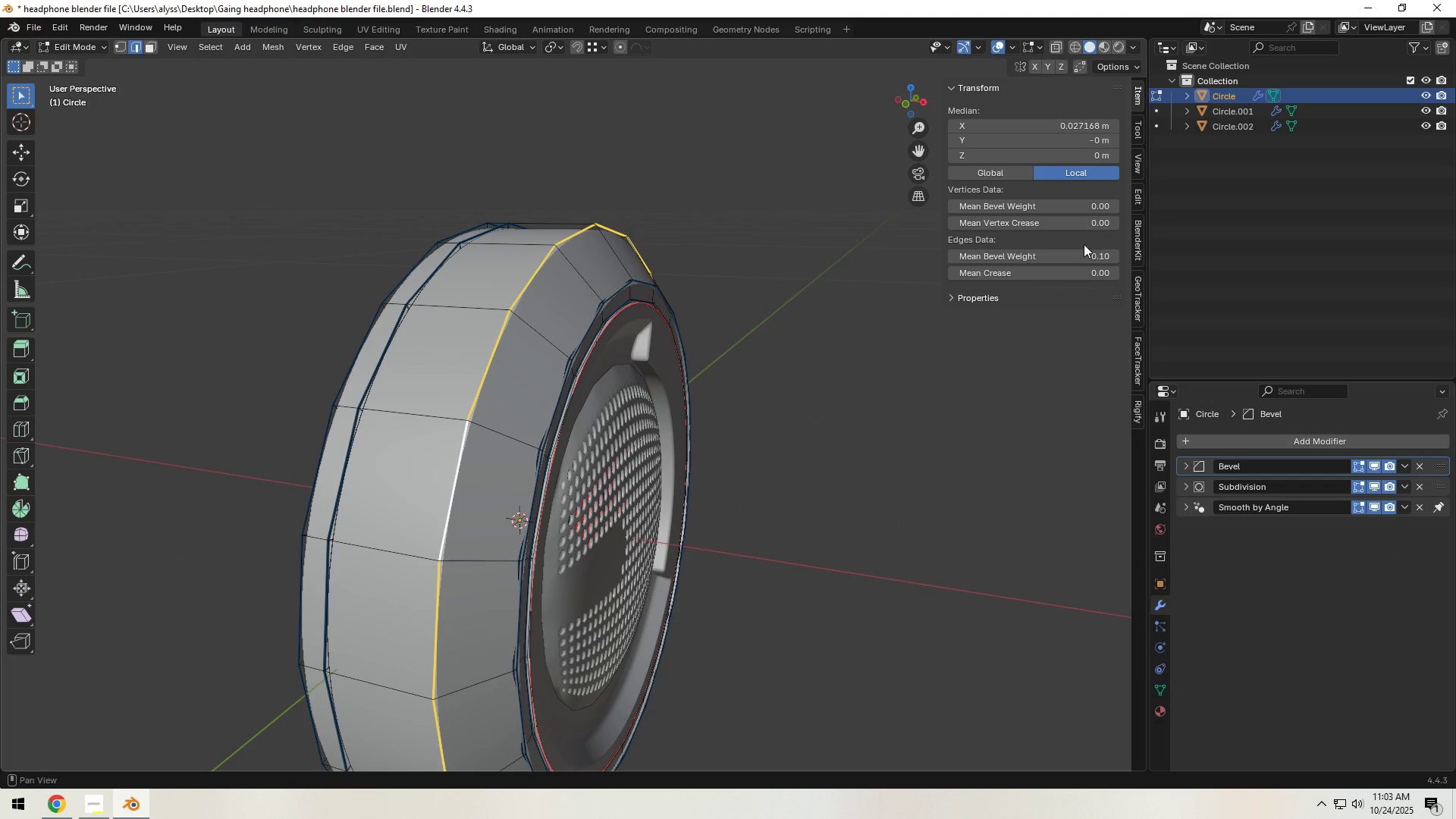 
left_click_drag(start_coordinate=[1057, 256], to_coordinate=[160, 253])
 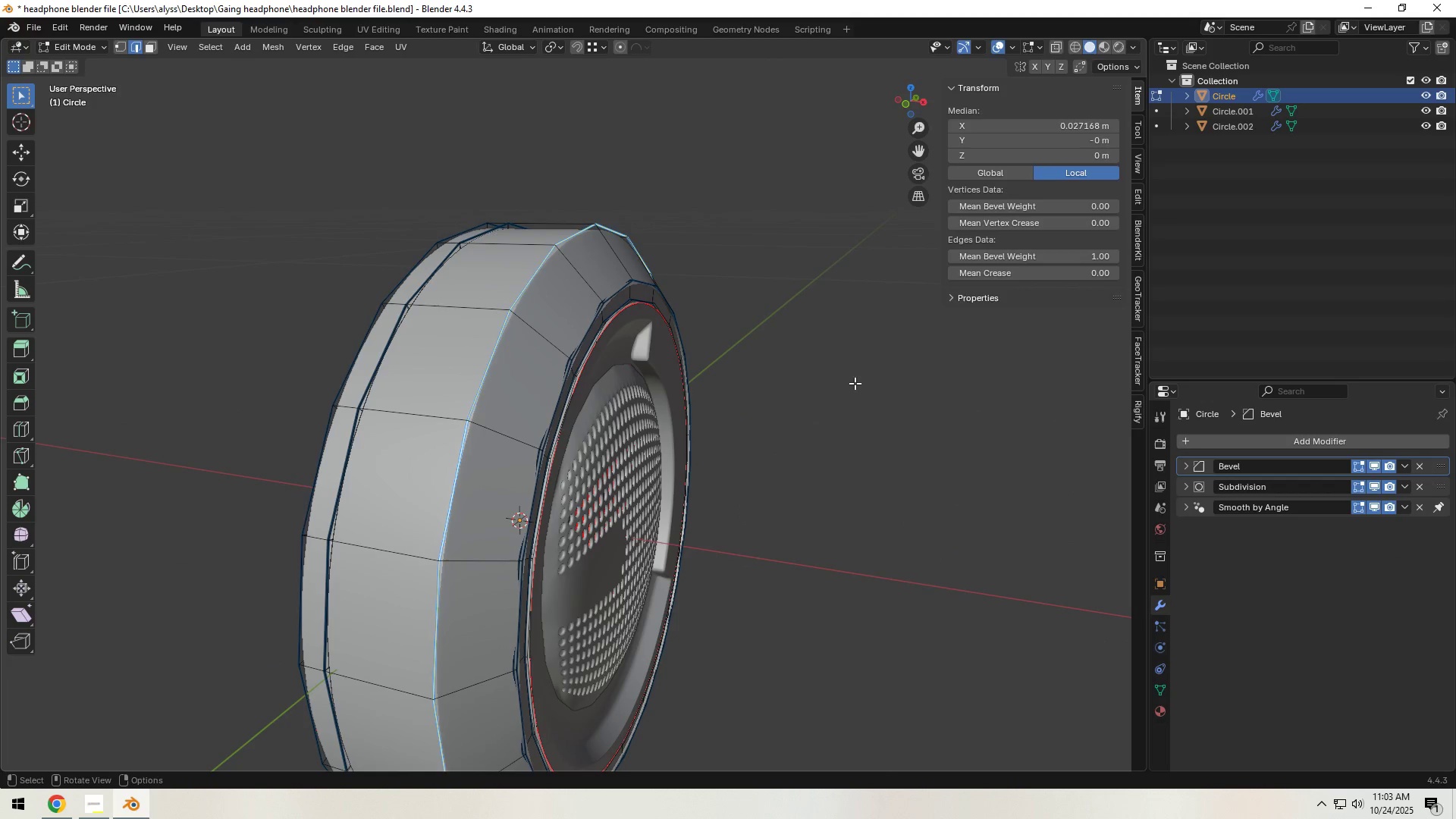 
left_click([848, 390])
 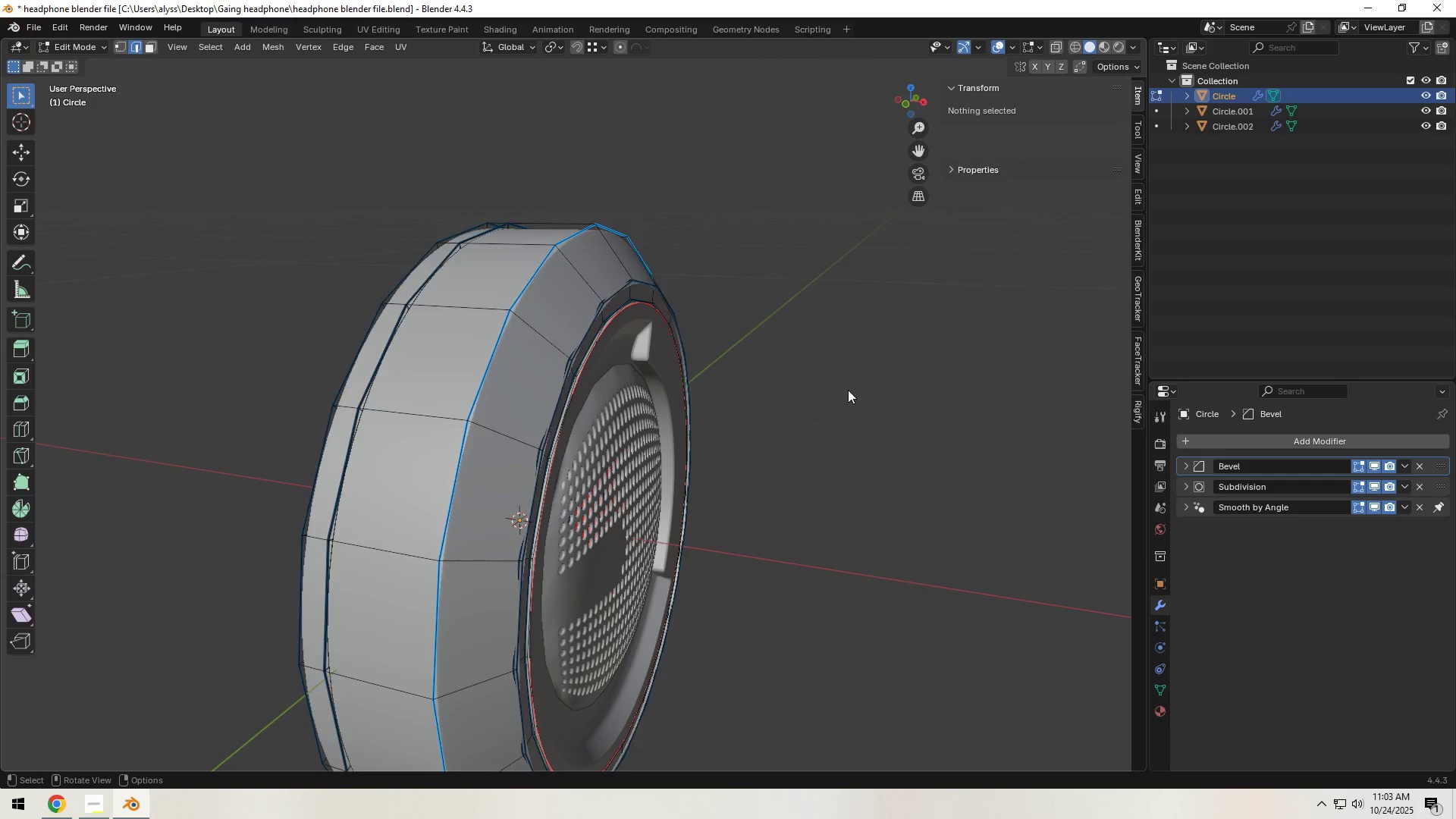 
key(Tab)
 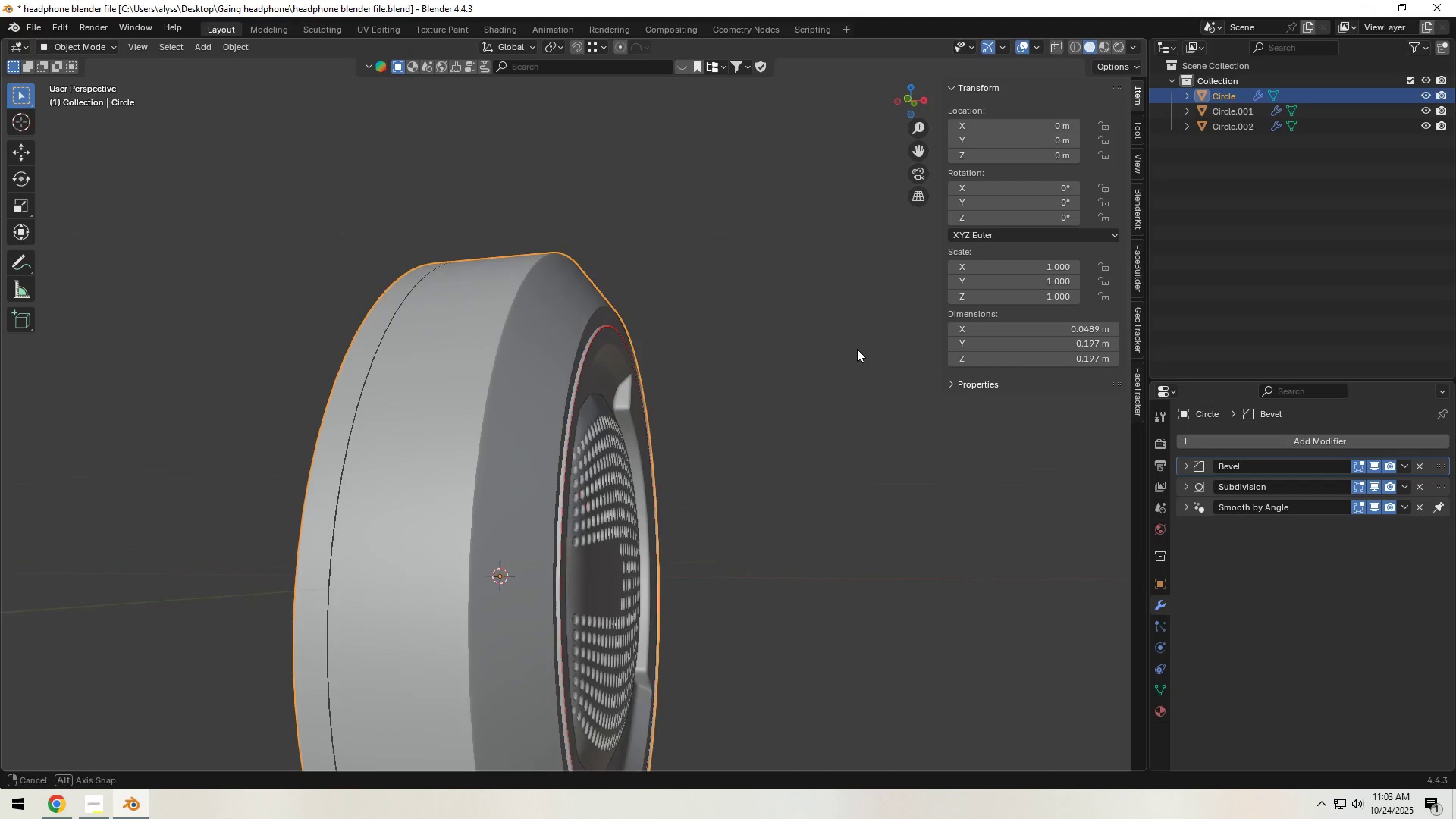 
key(Tab)
 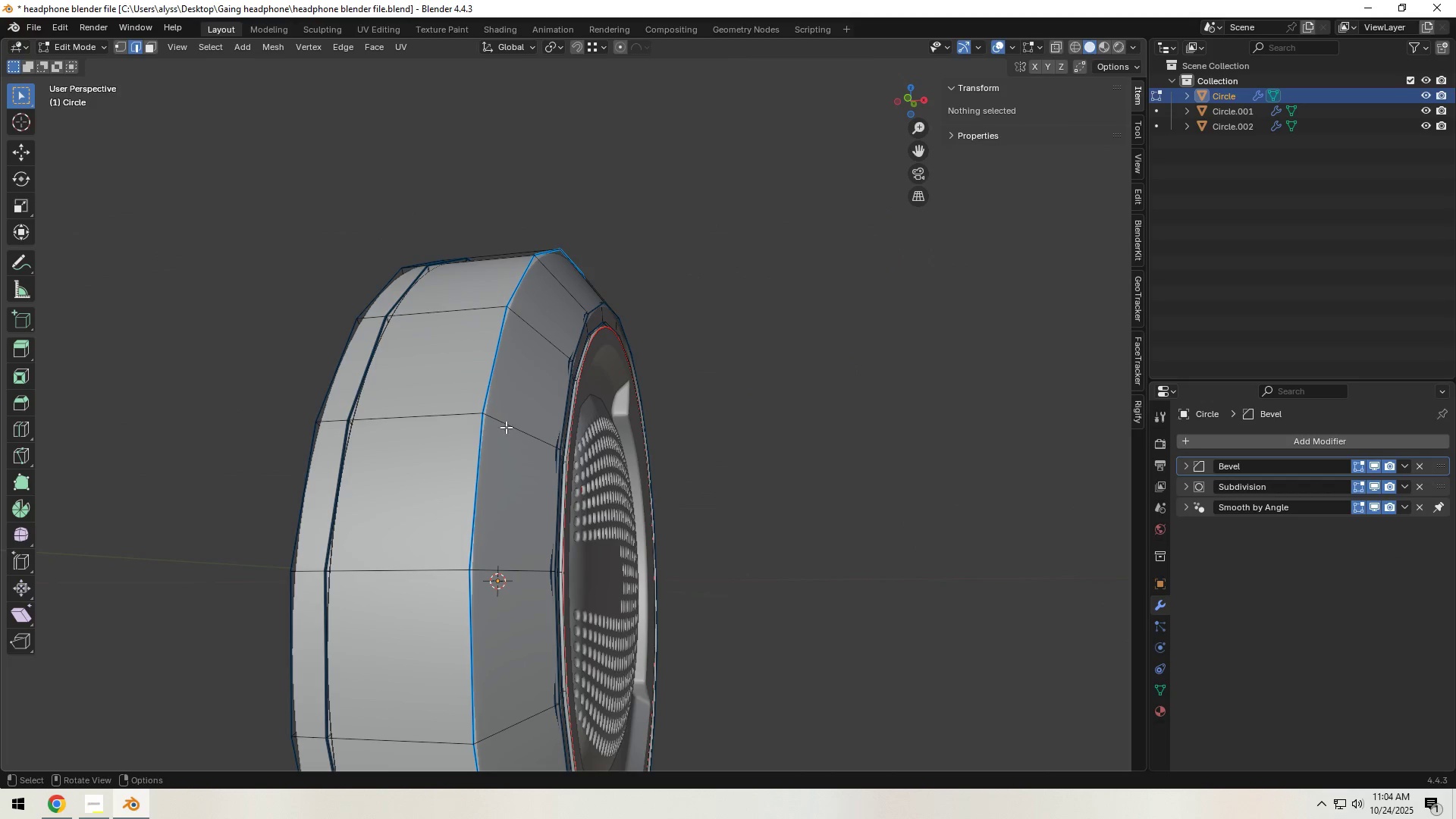 
hold_key(key=AltLeft, duration=0.62)
 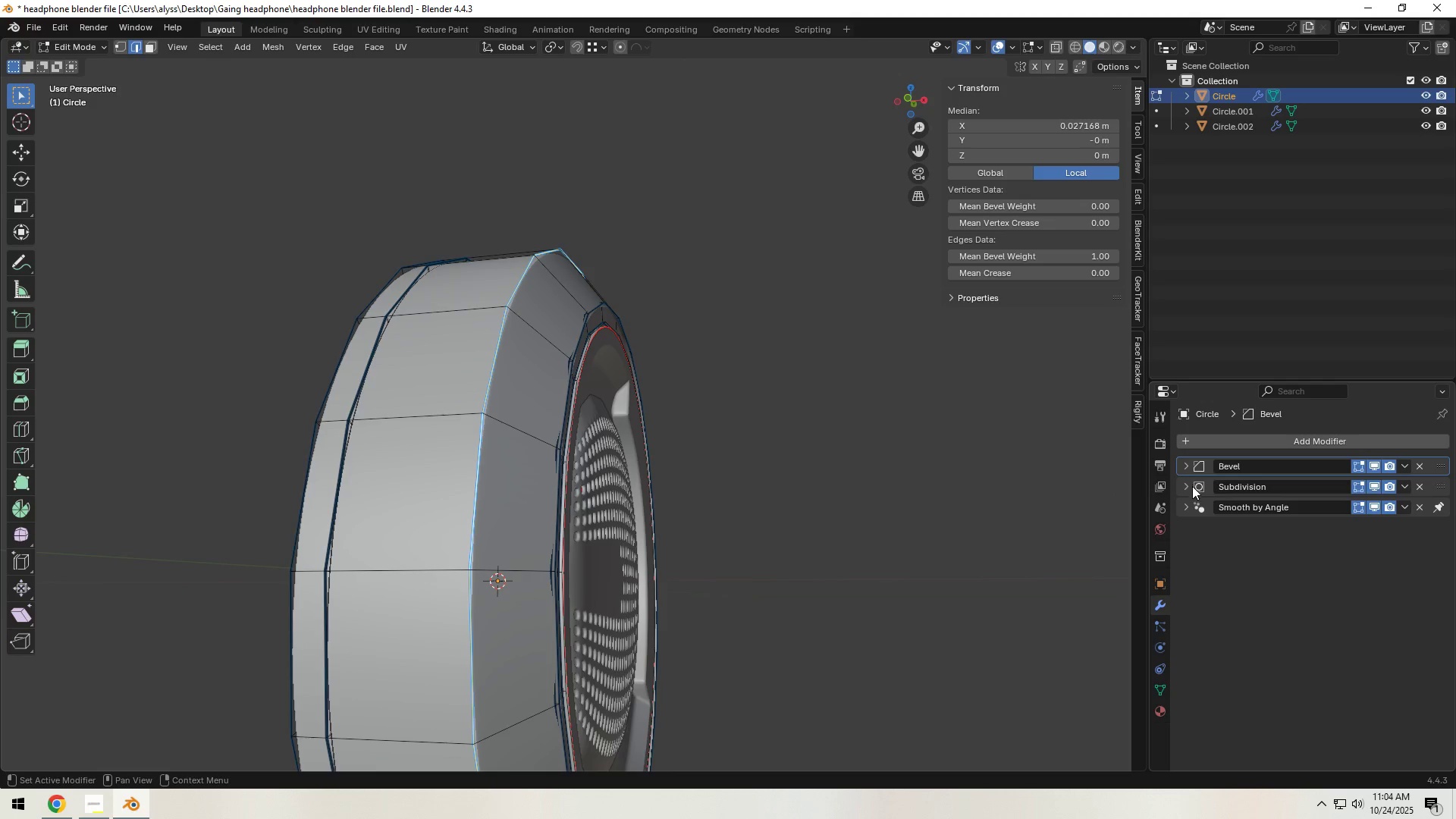 
left_click([1188, 485])
 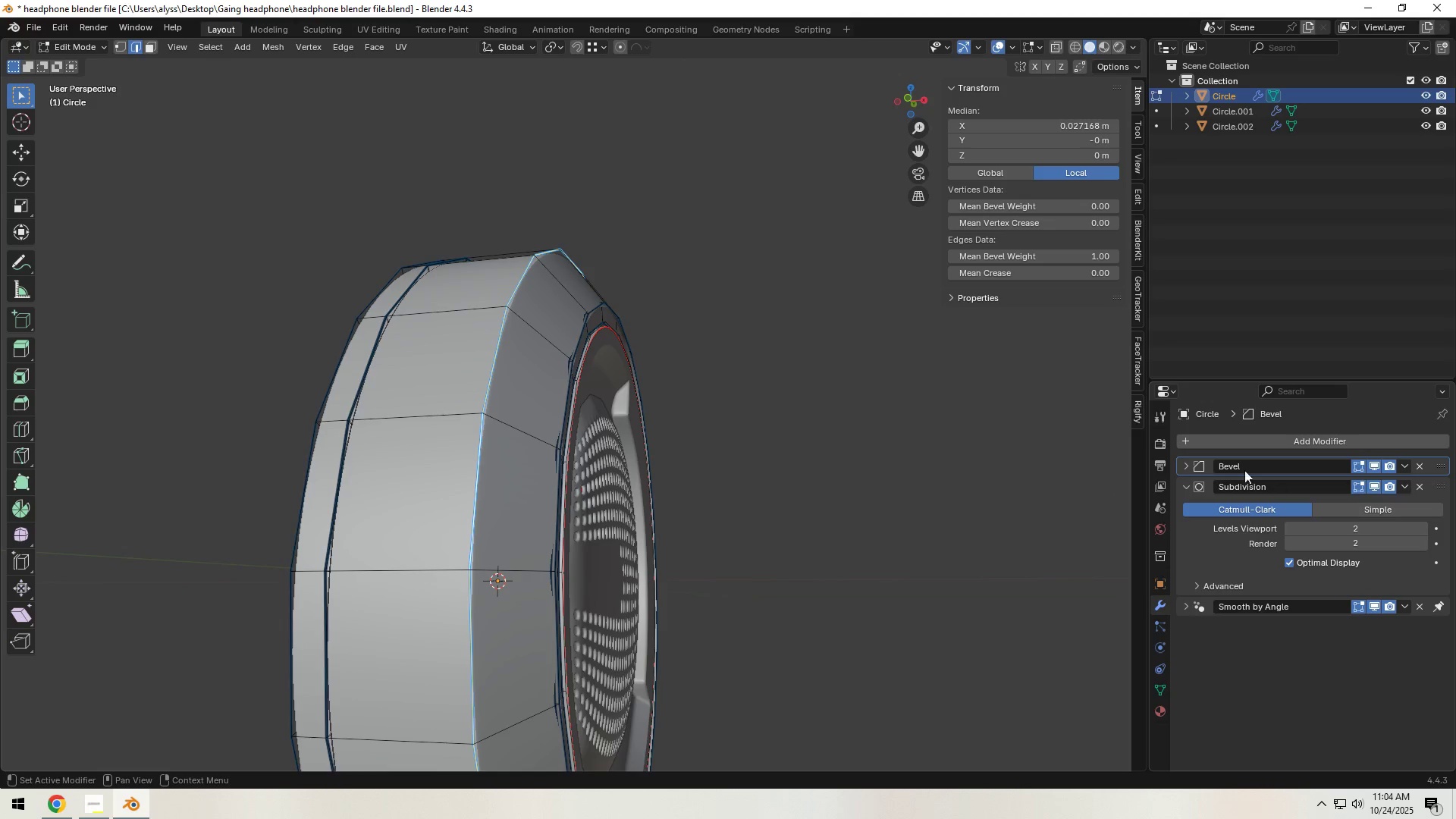 
left_click([1186, 463])
 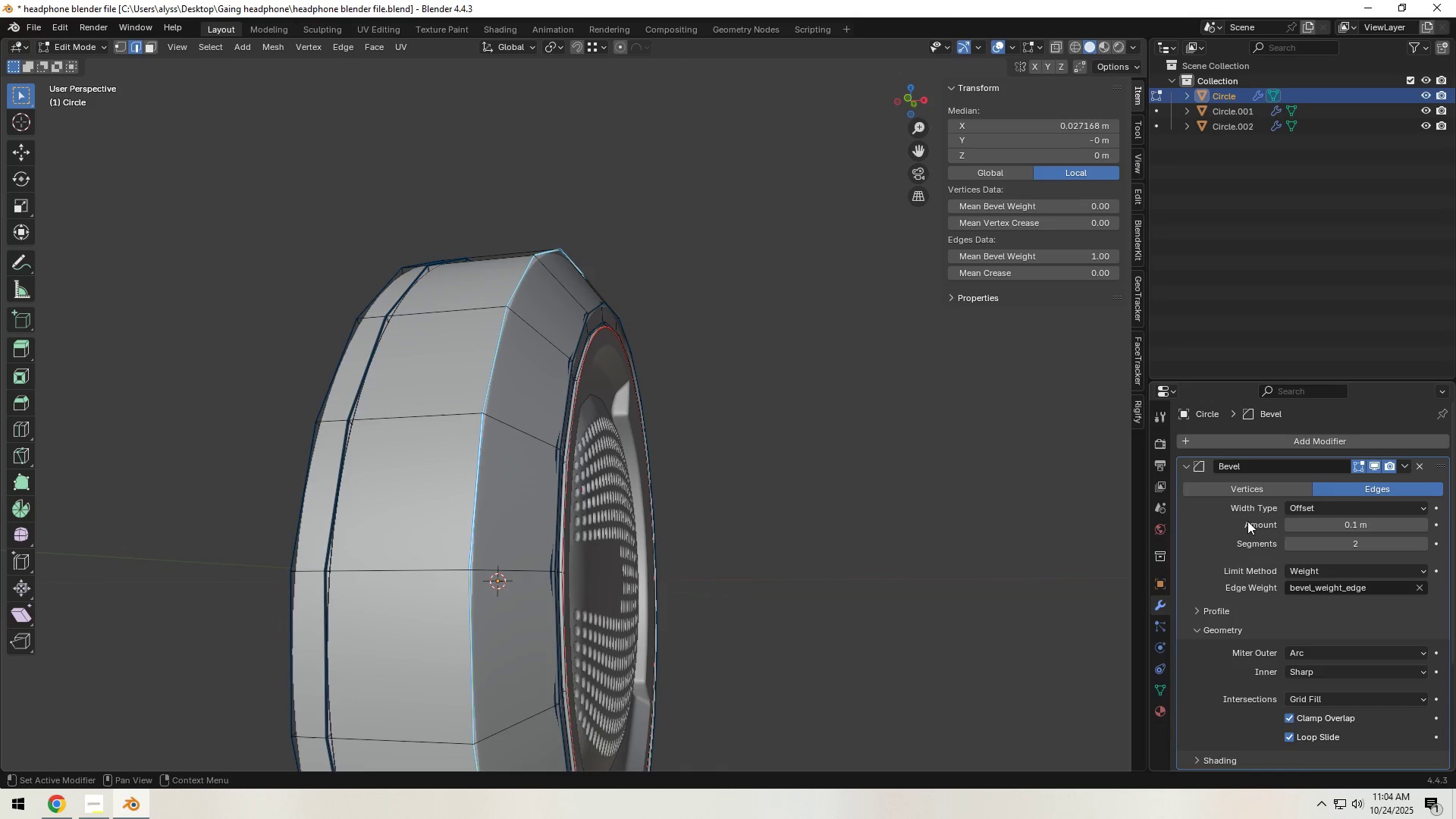 
mouse_move([1273, 542])
 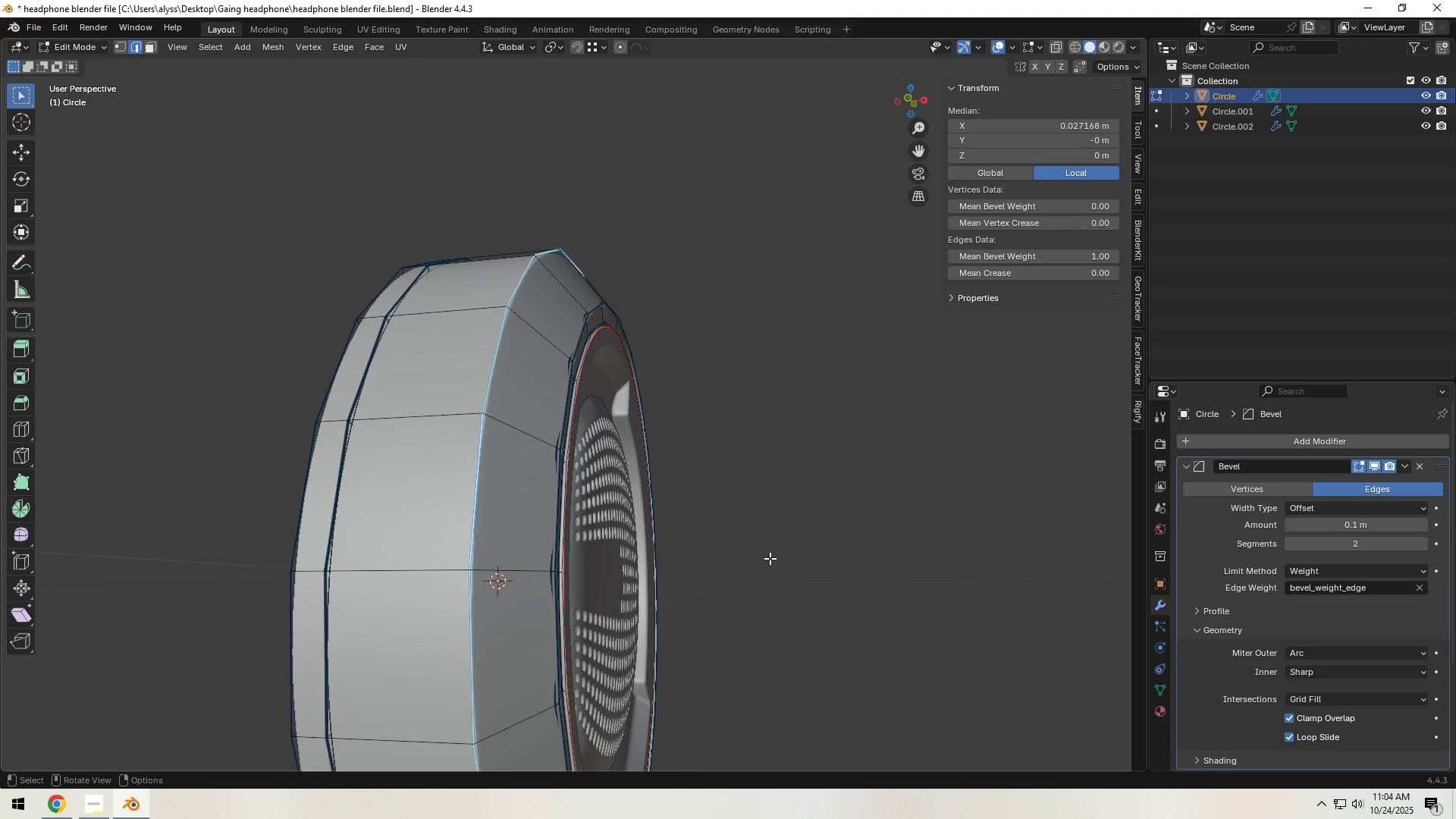 
key(Tab)
key(Tab)
type(nn)
 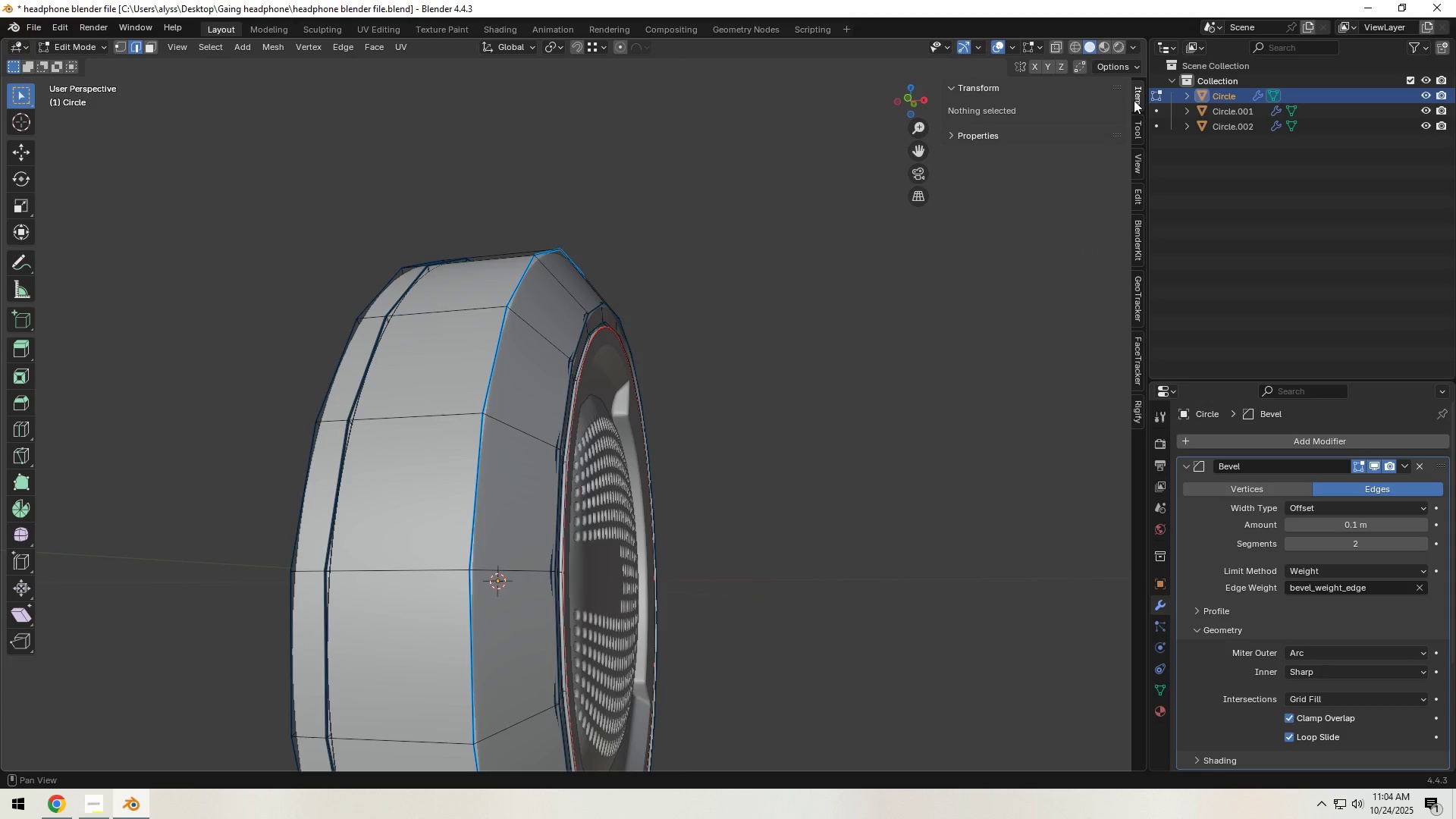 
hold_key(key=AltLeft, duration=0.51)
left_click([493, 366])
 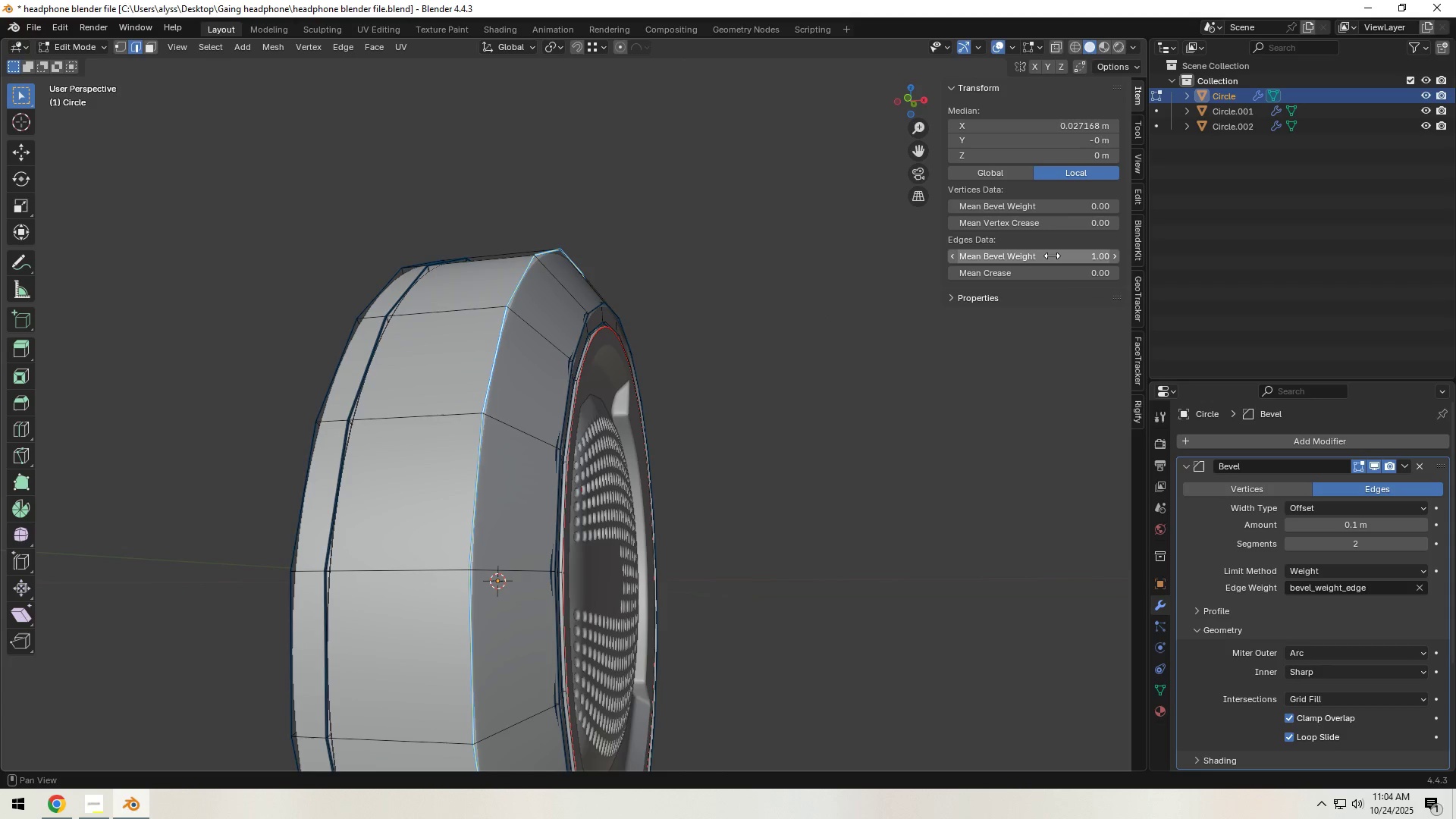 
left_click_drag(start_coordinate=[1052, 256], to_coordinate=[1160, 310])
 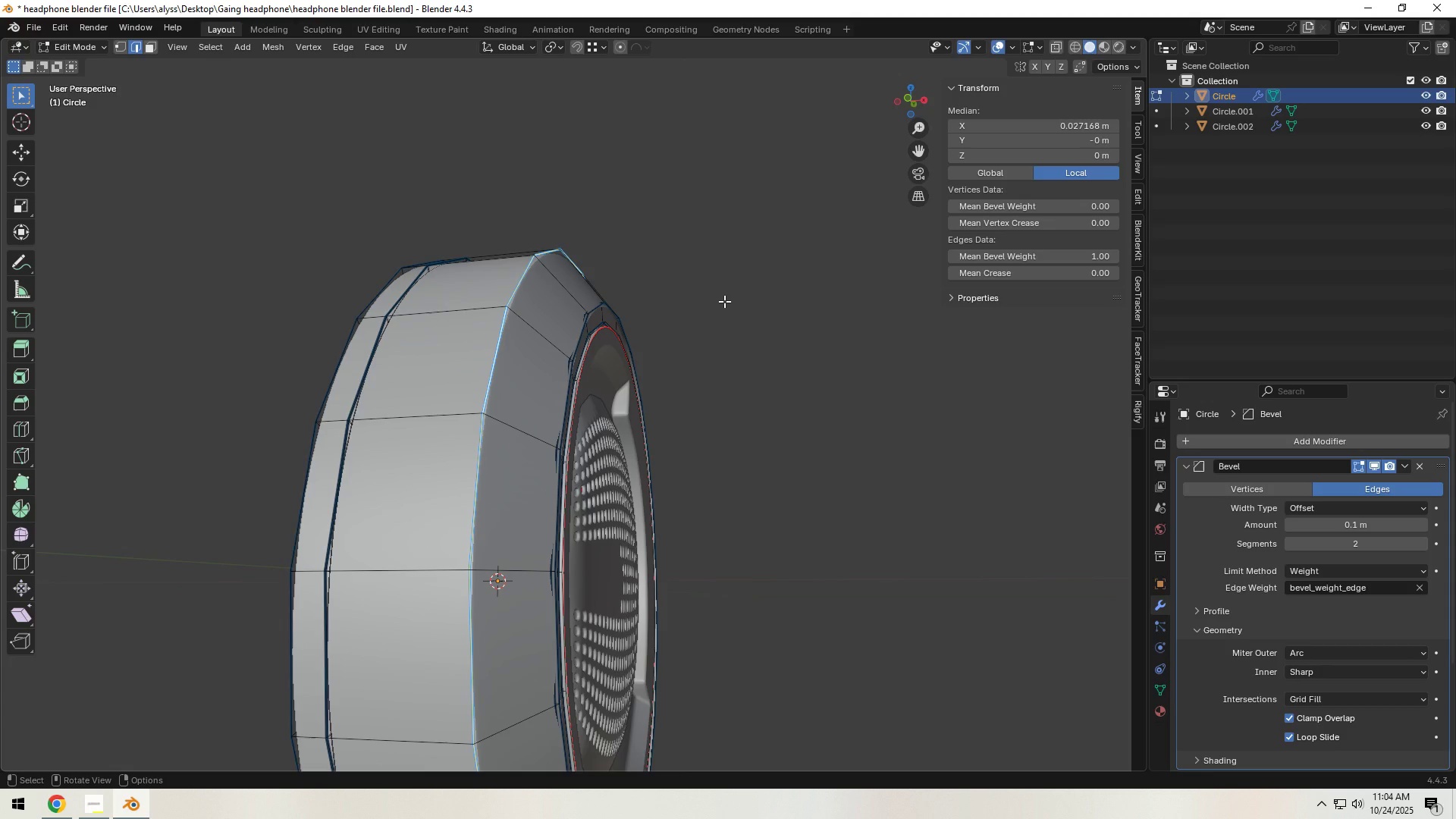 
left_click([724, 301])
 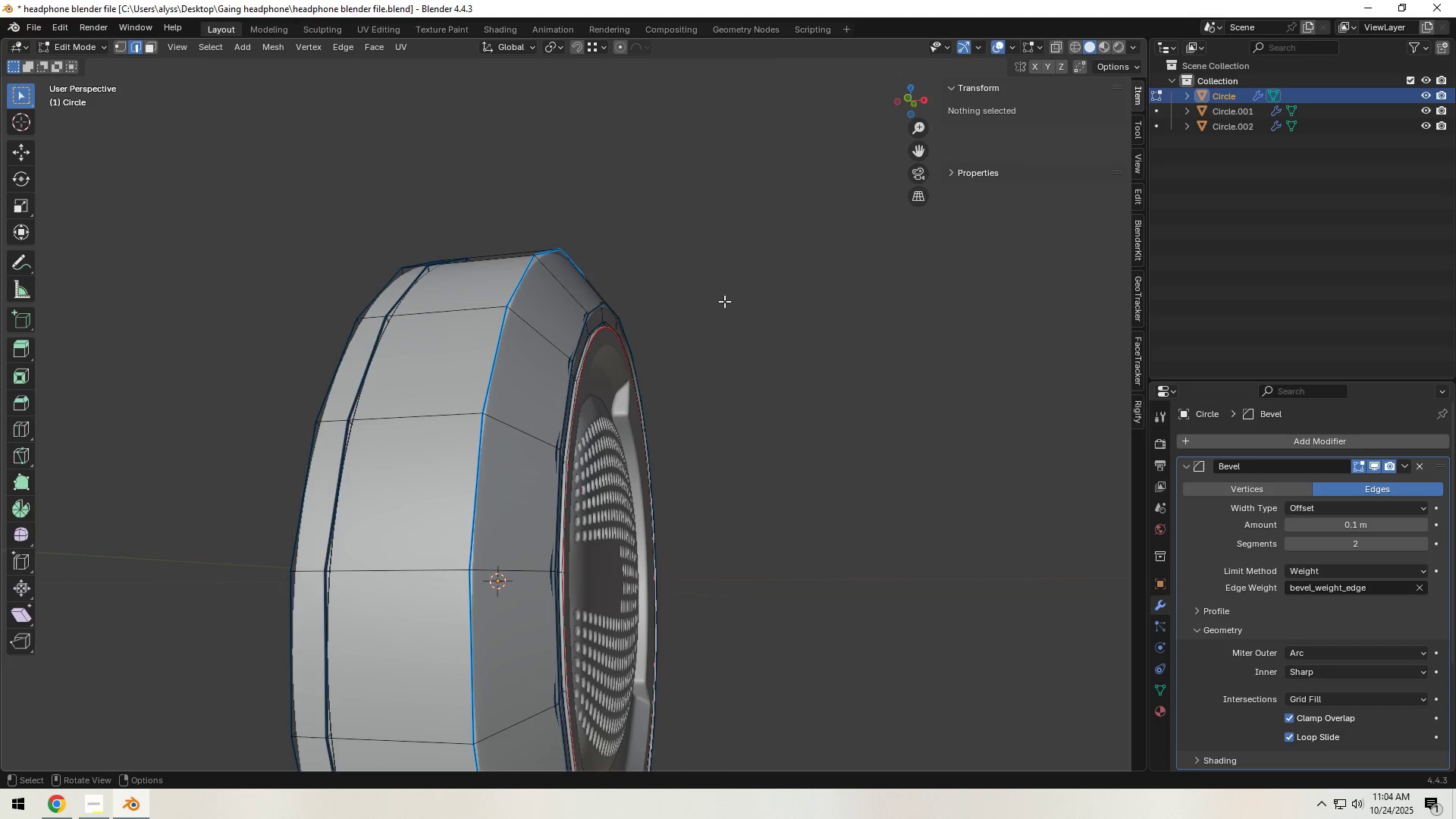 
key(Tab)
 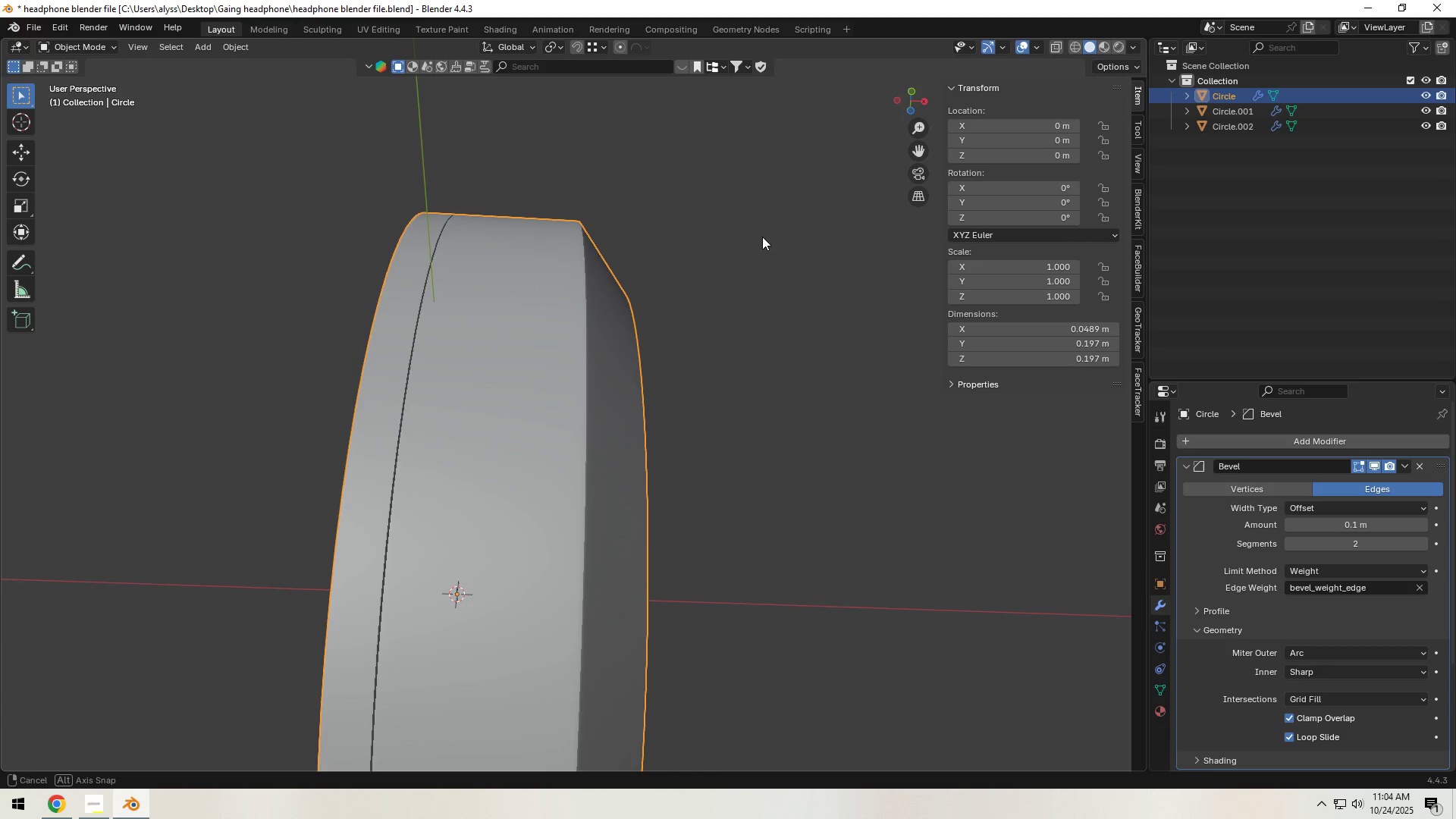 
scroll: coordinate [726, 264], scroll_direction: up, amount: 1.0
 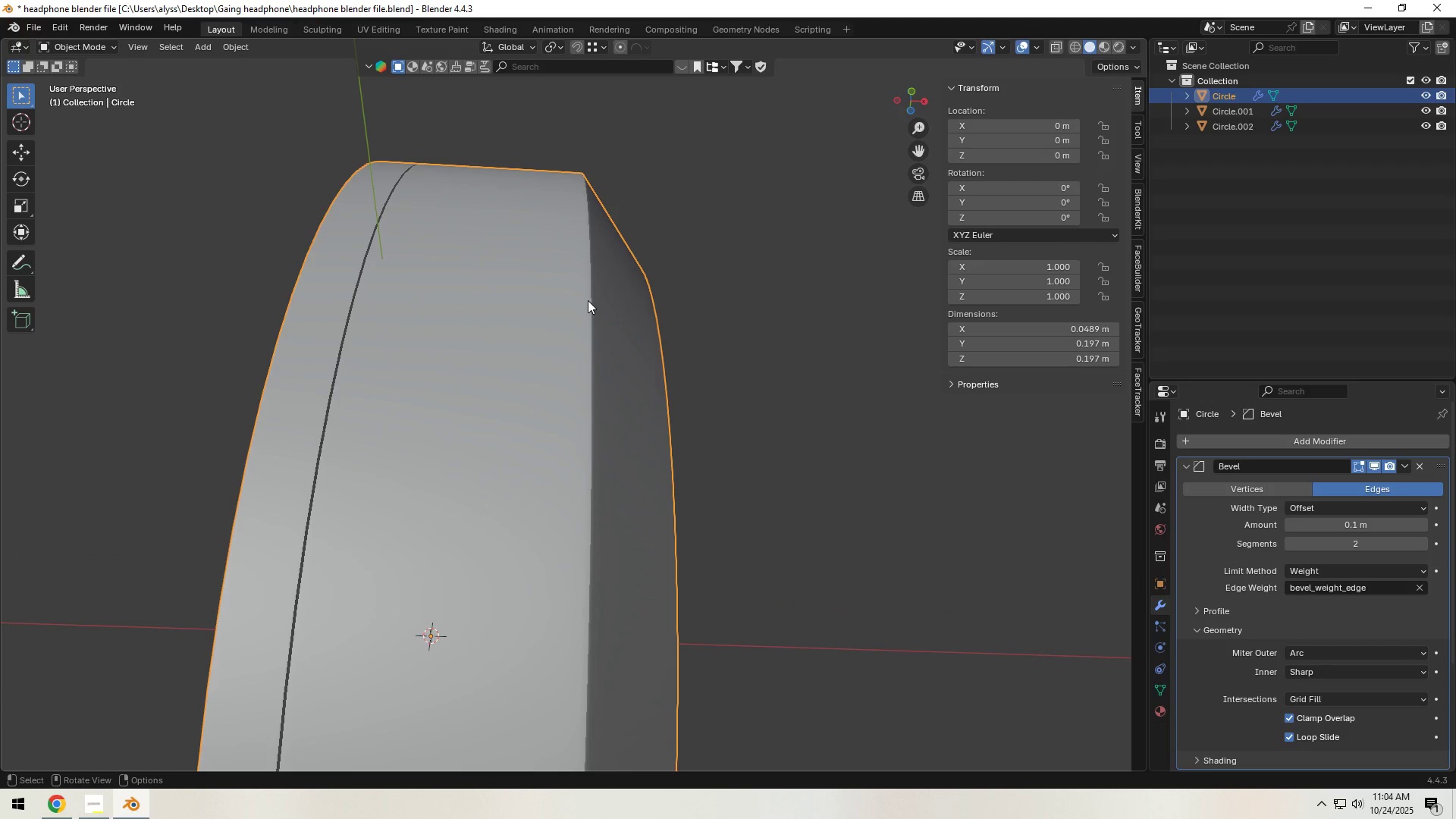 
left_click([588, 300])
 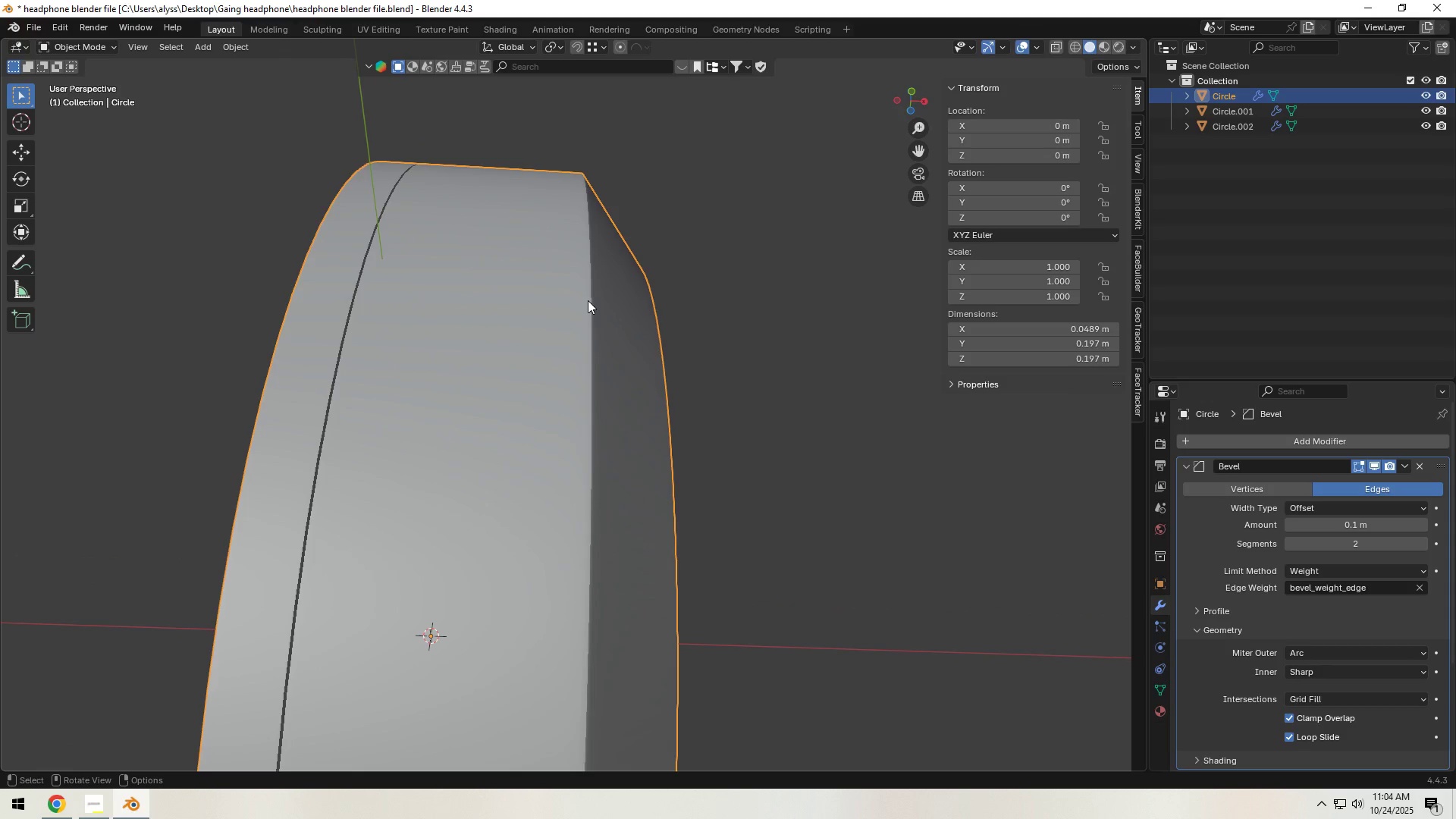 
key(Tab)
 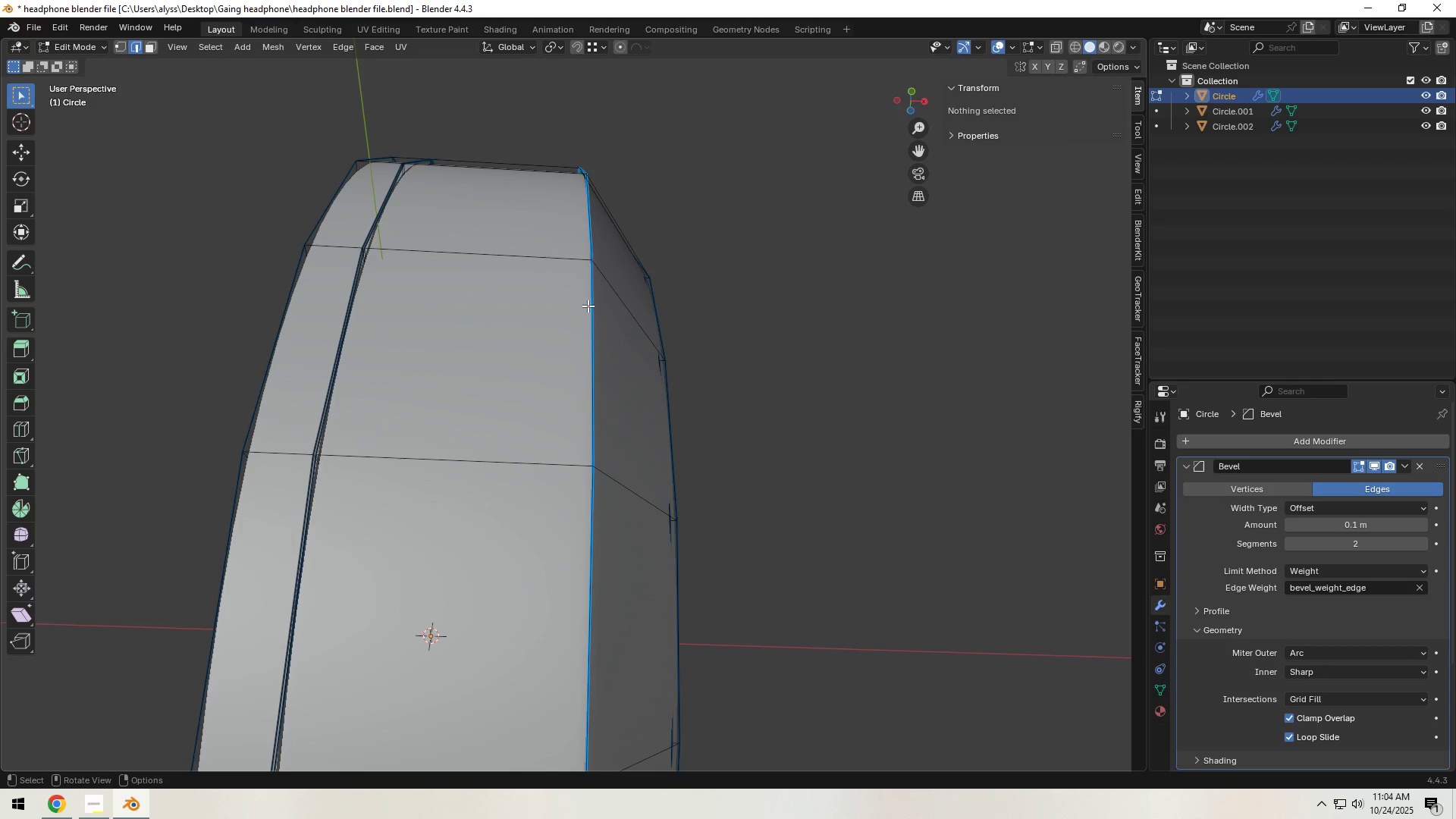 
hold_key(key=AltLeft, duration=0.58)
left_click([590, 307])
 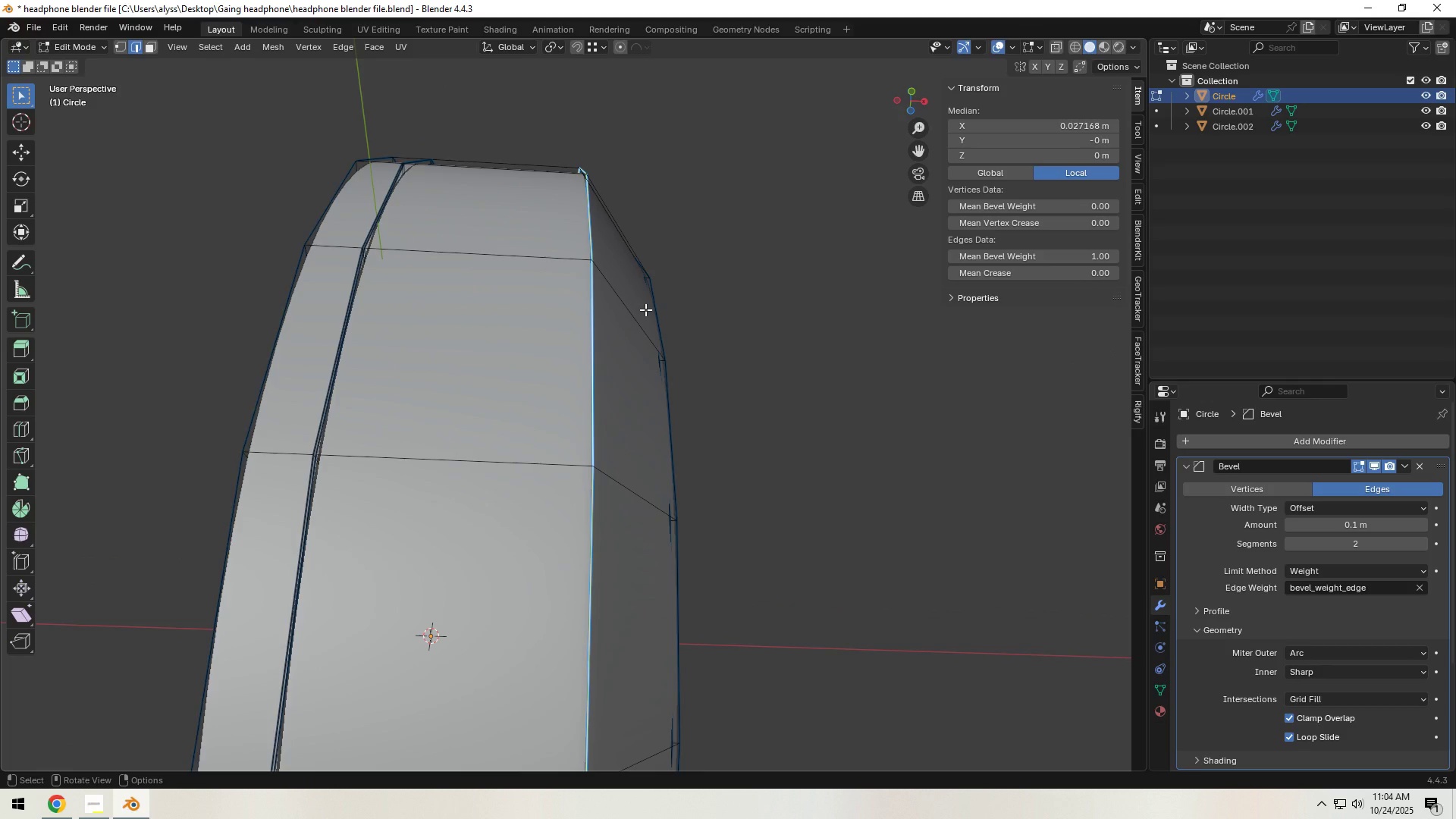 
scroll: coordinate [645, 309], scroll_direction: down, amount: 5.0
 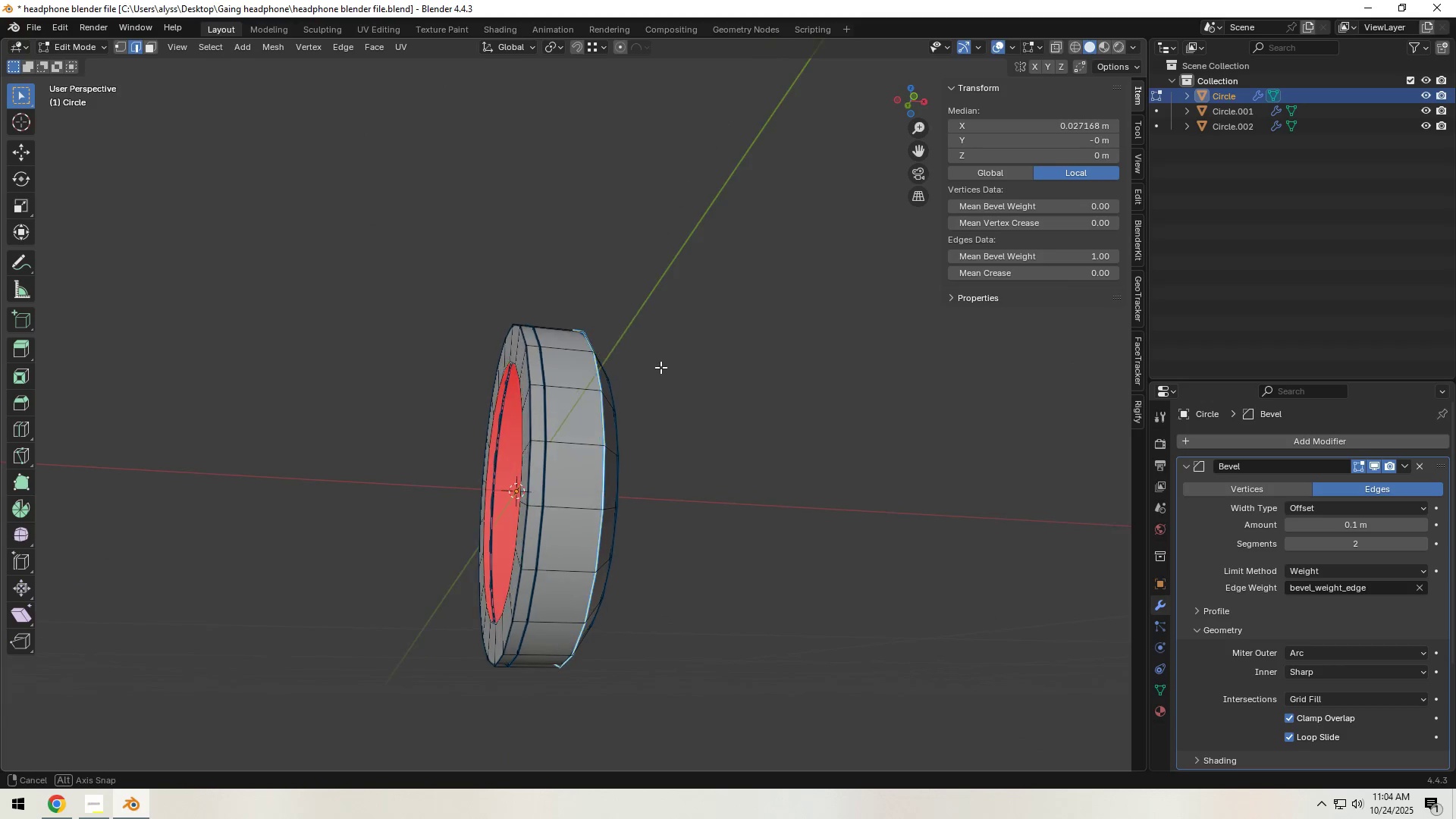 
left_click([710, 366])
 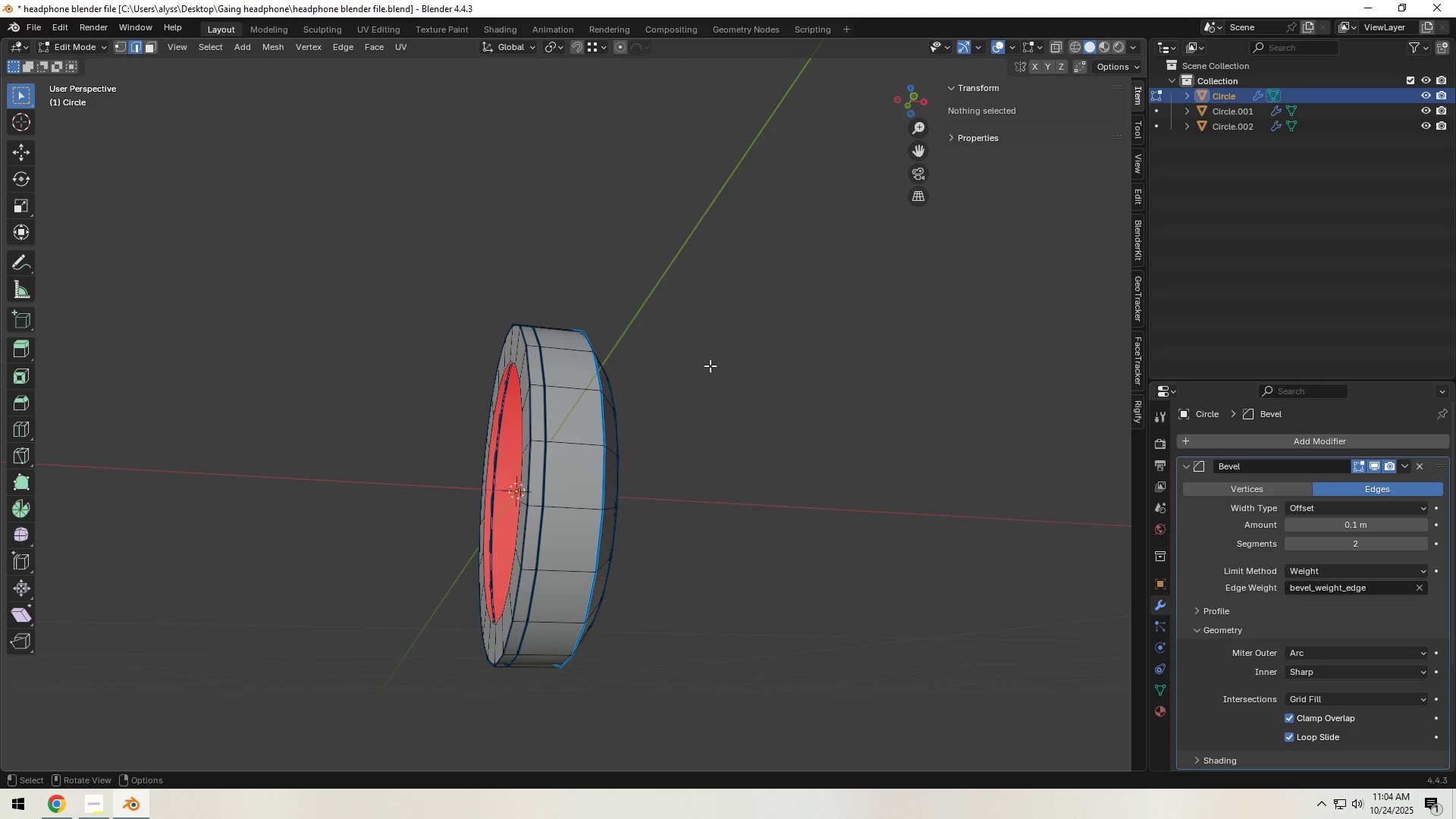 
key(Tab)
 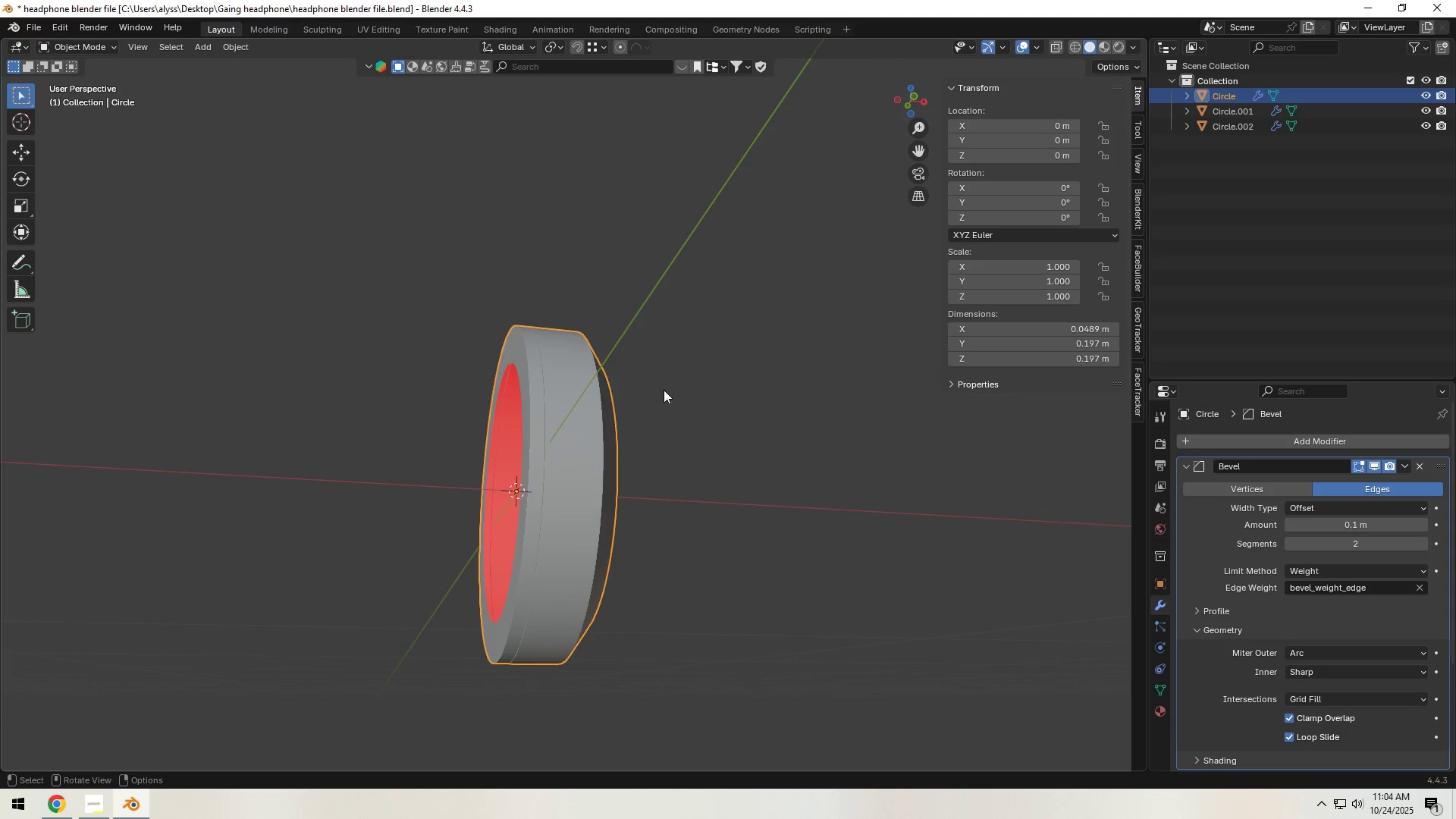 
scroll: coordinate [627, 412], scroll_direction: up, amount: 5.0
 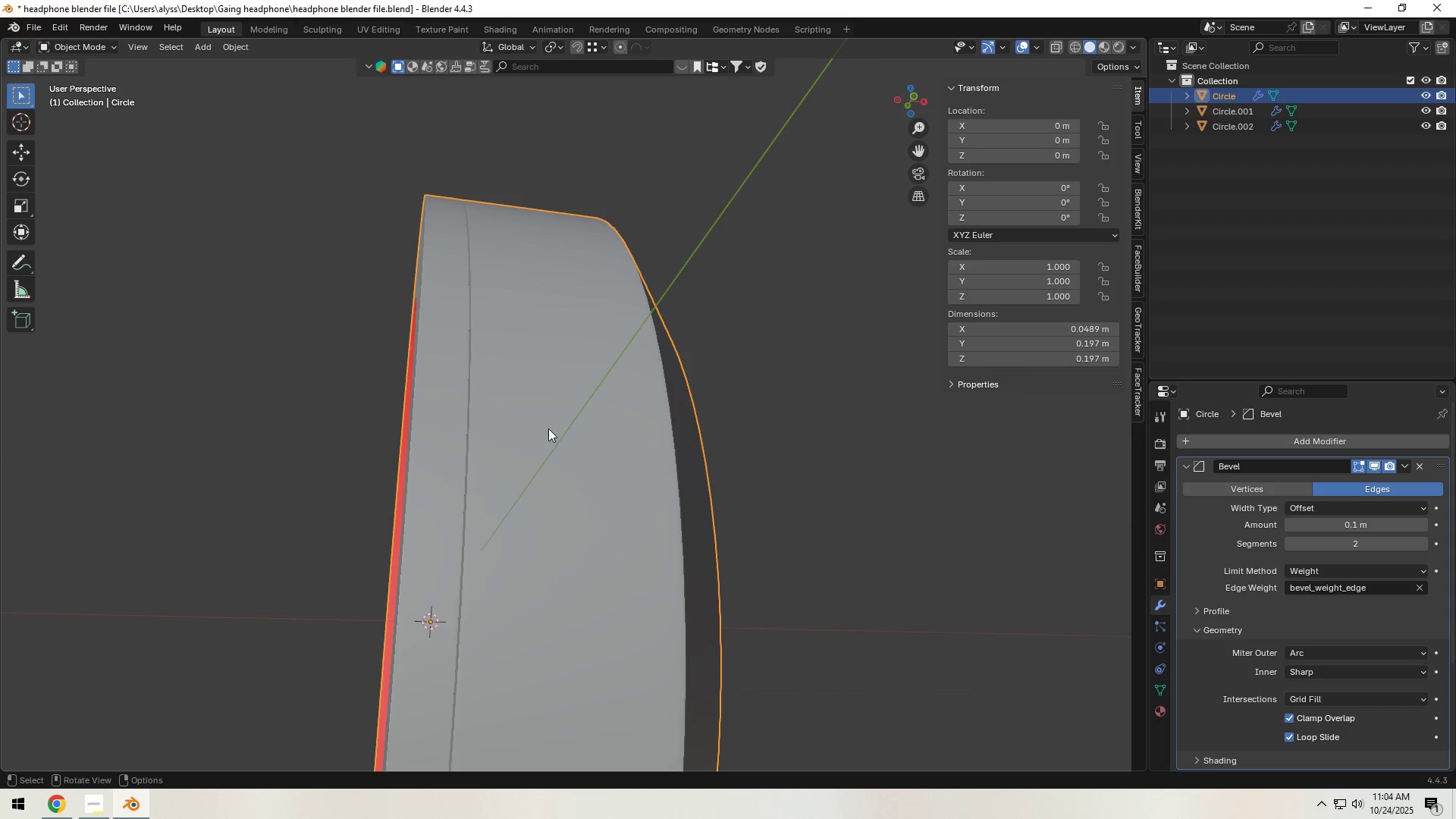 
hold_key(key=ShiftLeft, duration=0.38)
 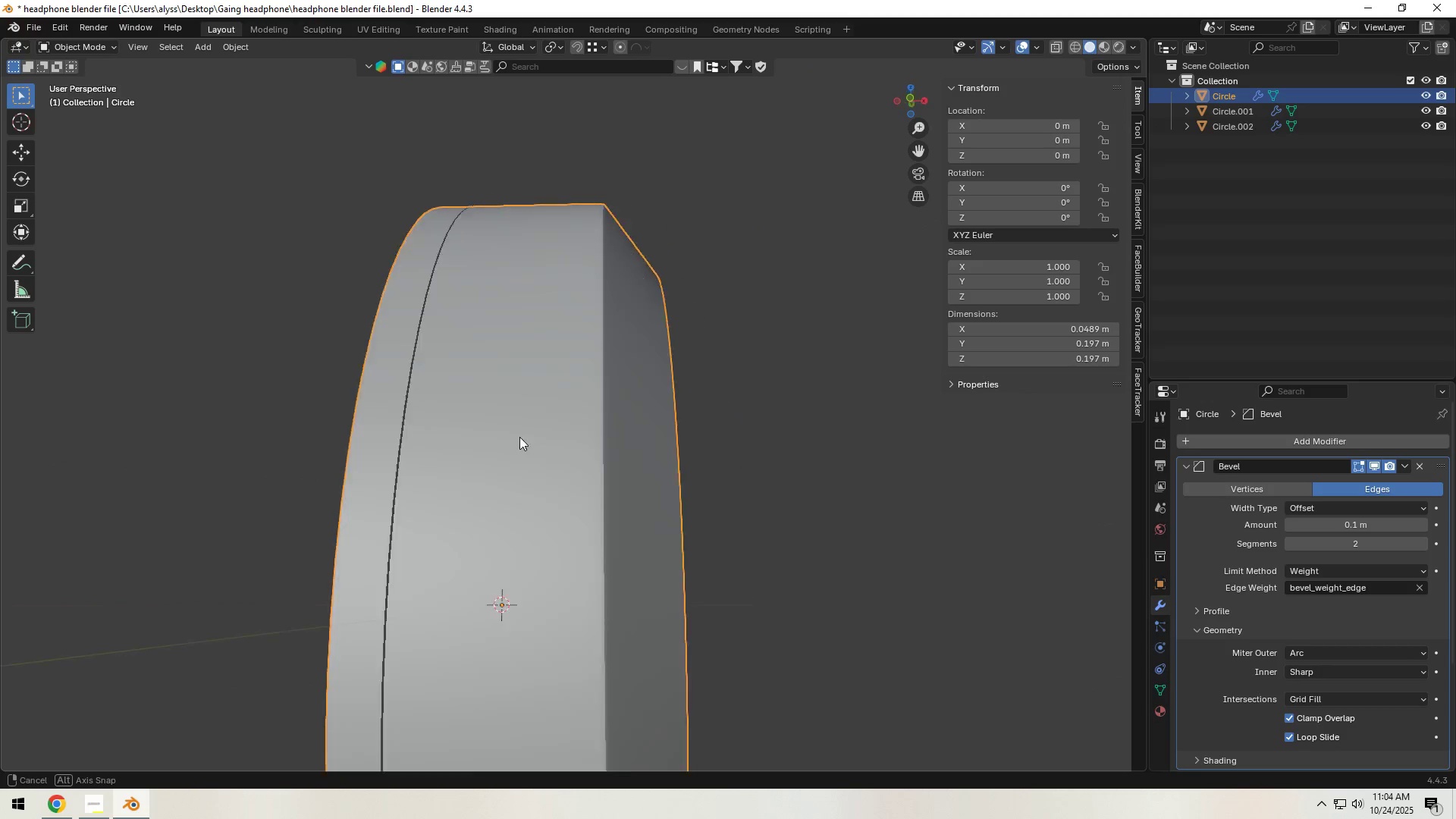 
scroll: coordinate [445, 446], scroll_direction: down, amount: 4.0
 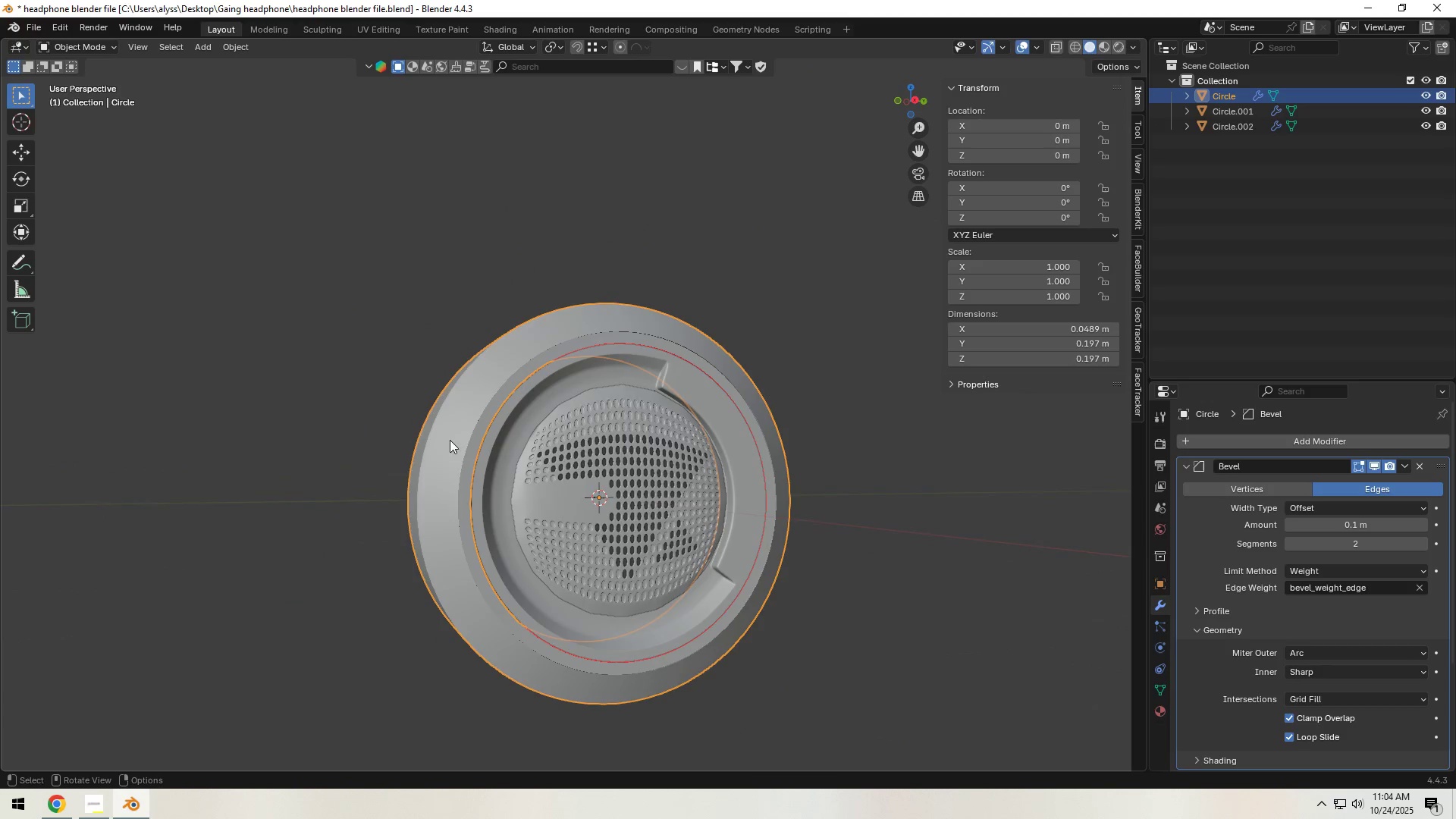 
left_click([799, 325])
 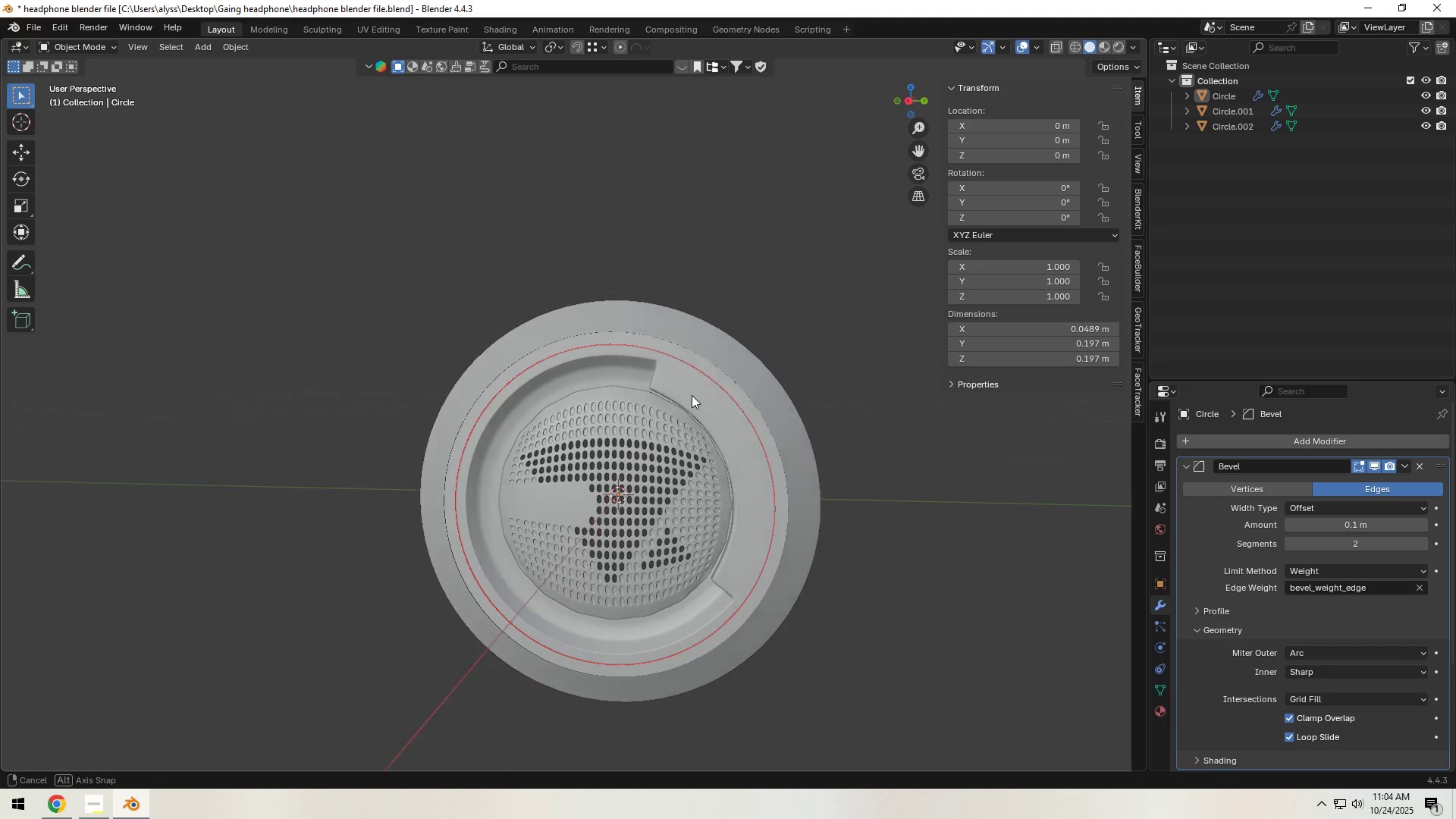 
scroll: coordinate [687, 401], scroll_direction: up, amount: 3.0
 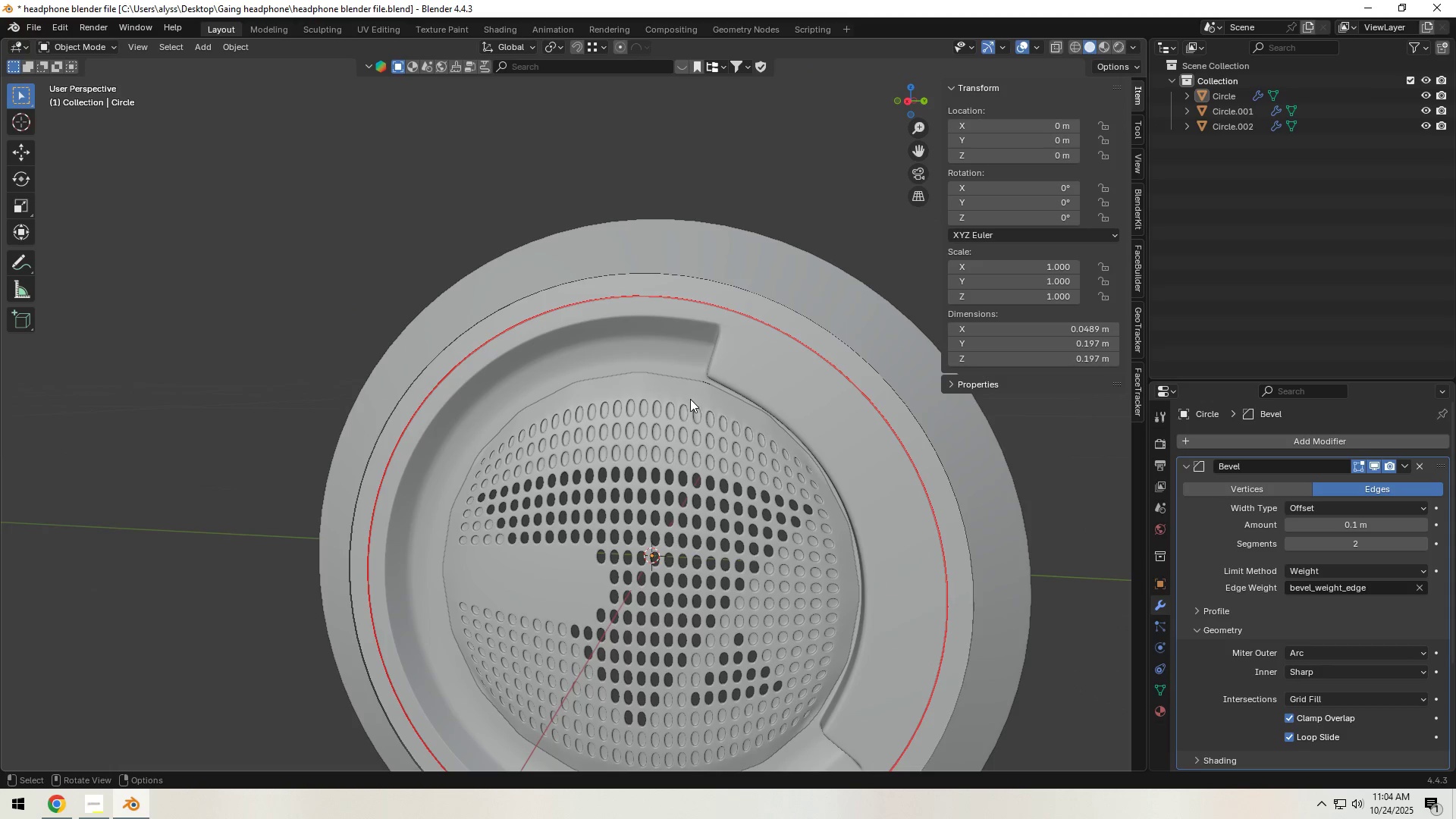 
type(`zz)
 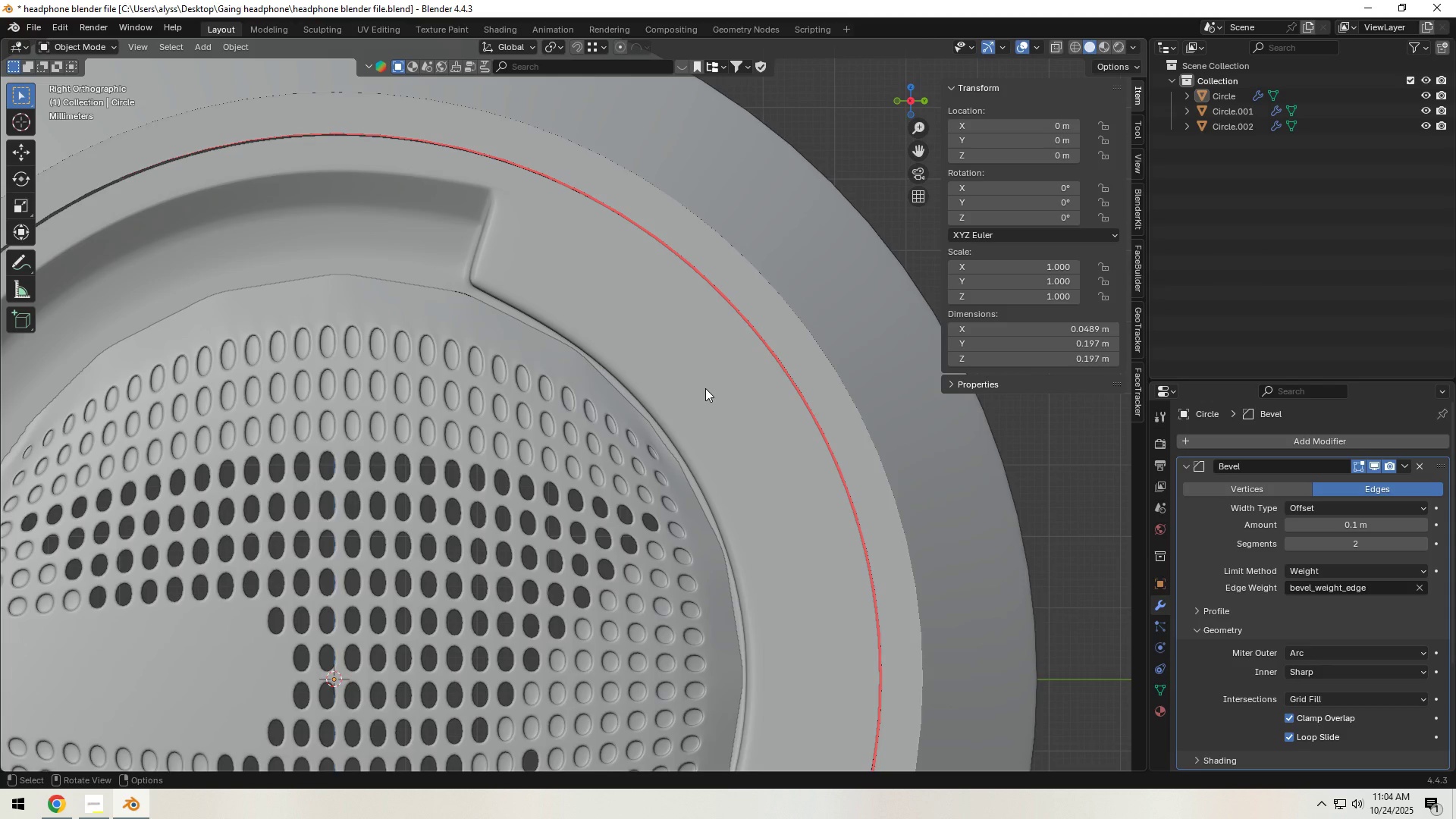 
scroll: coordinate [630, 386], scroll_direction: up, amount: 4.0
 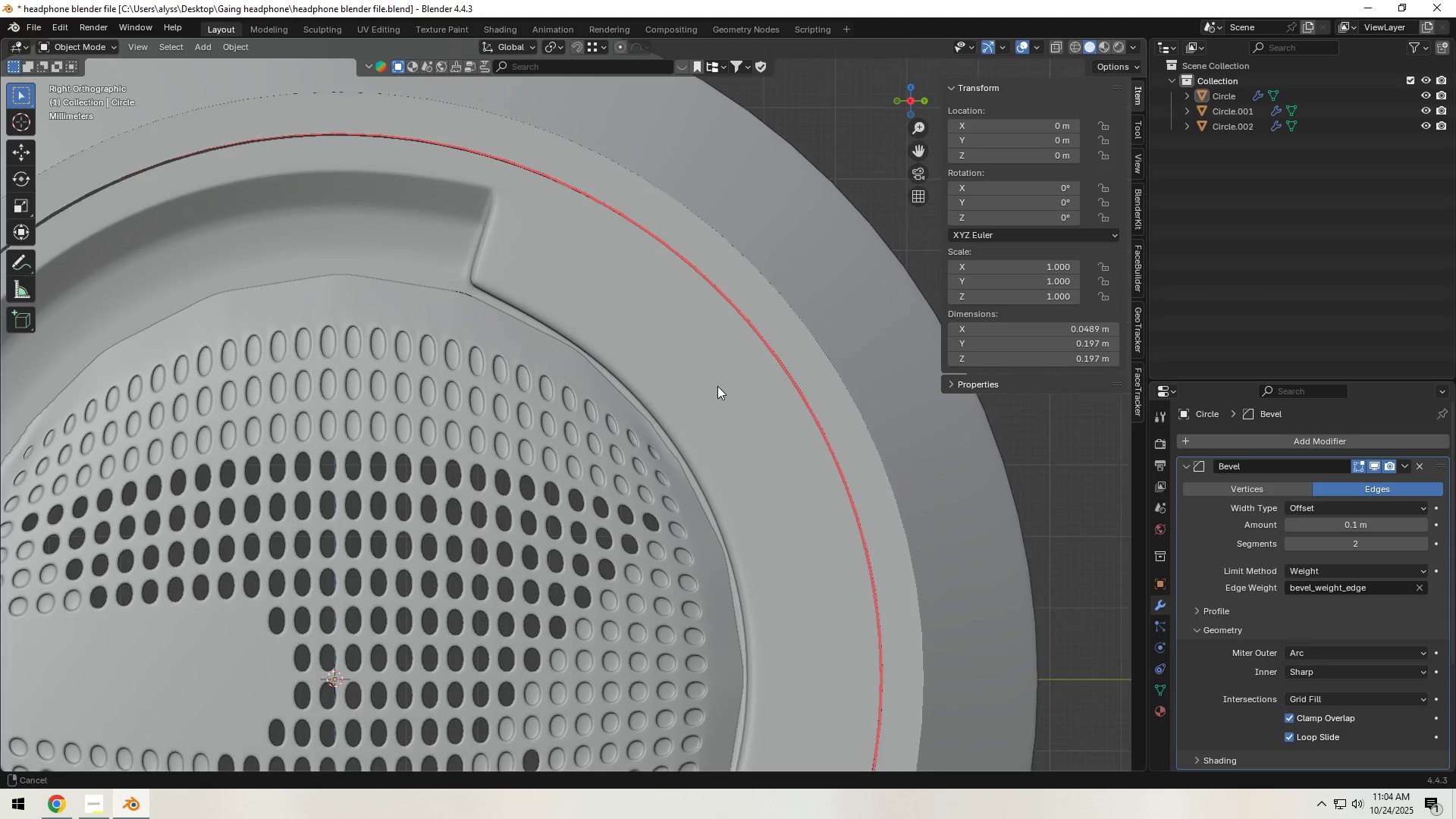 
left_click([705, 388])
 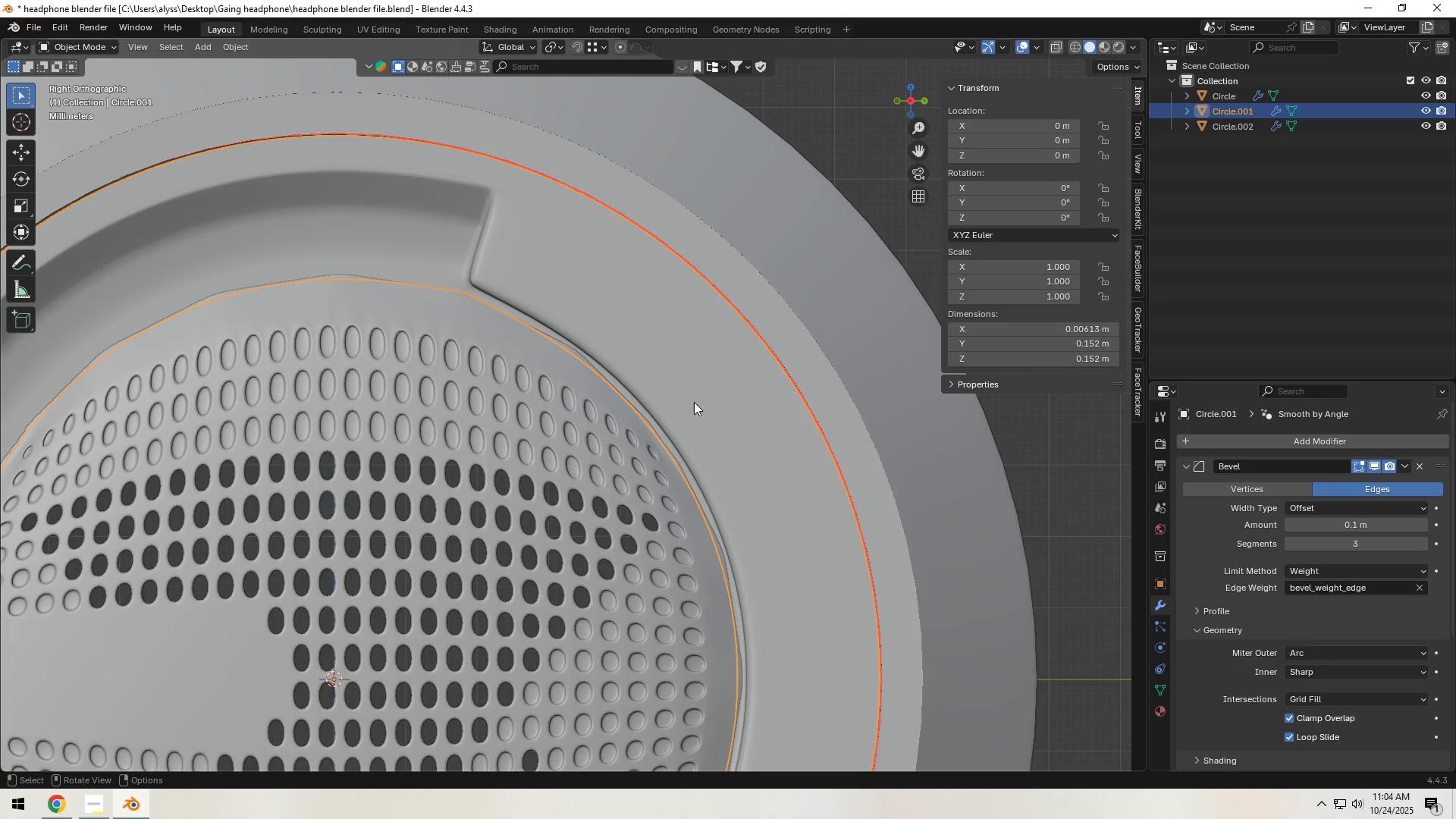 
hold_key(key=ShiftLeft, duration=0.98)
left_click([565, 489])
 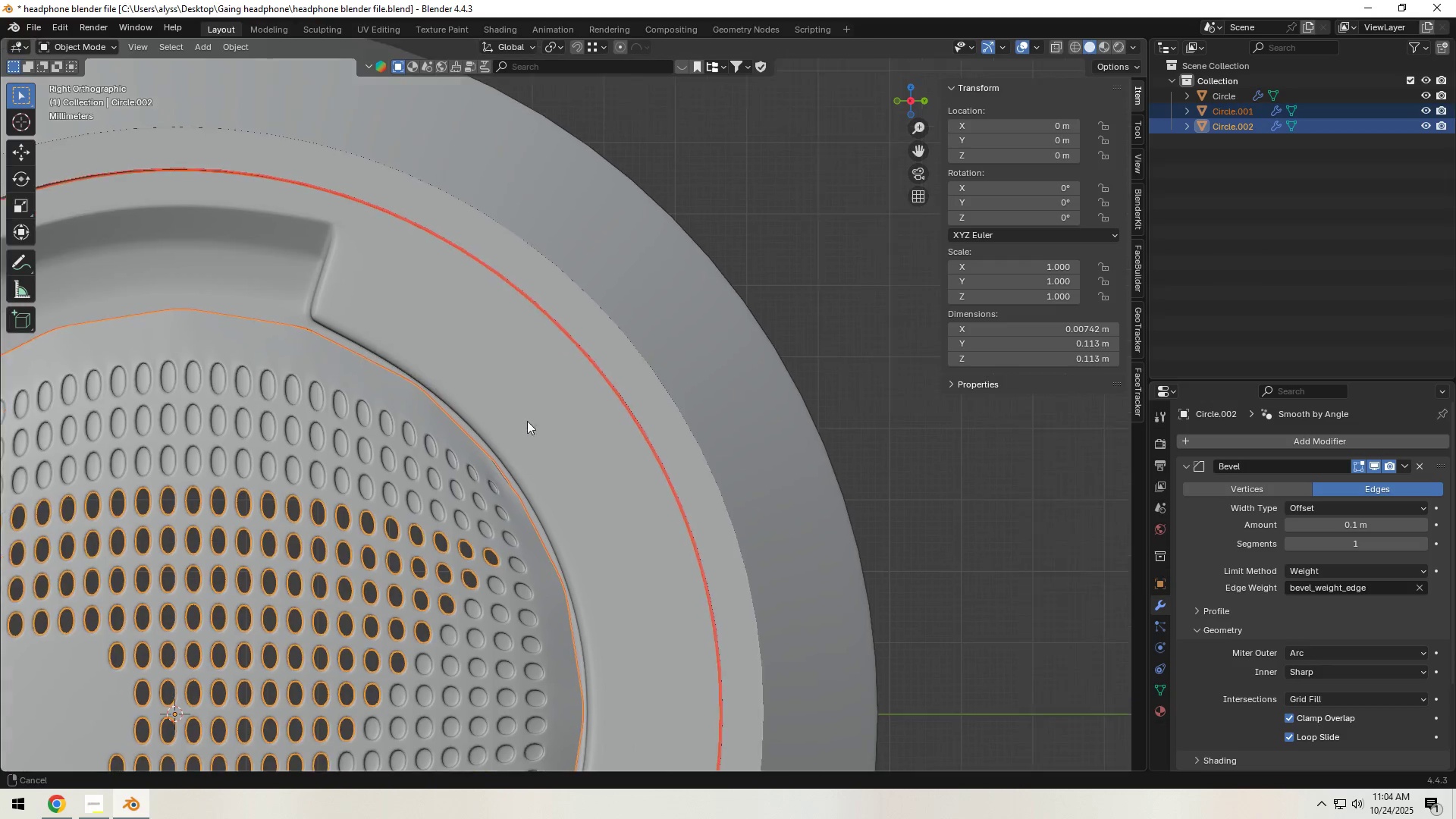 
scroll: coordinate [579, 416], scroll_direction: up, amount: 13.0
 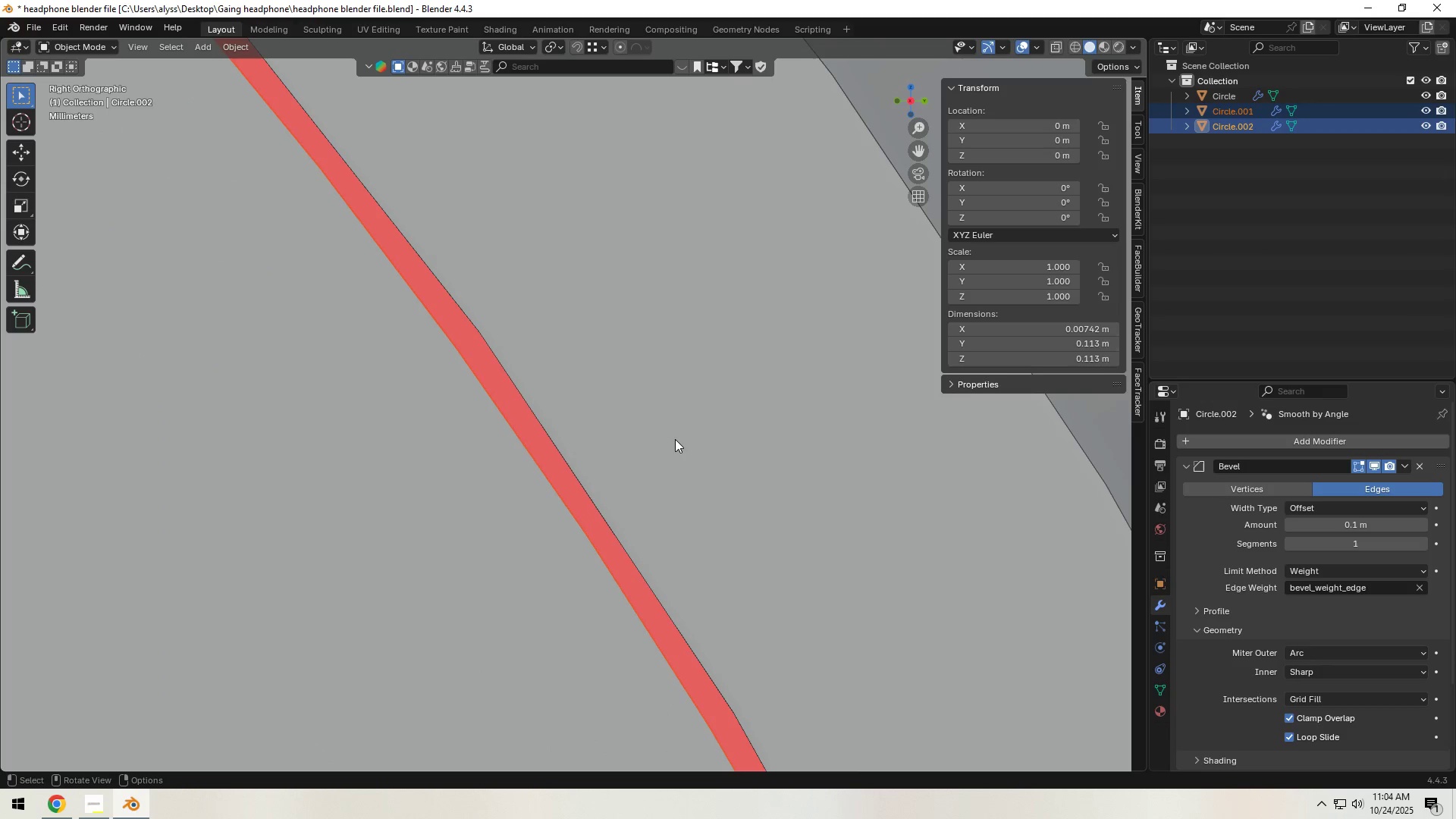 
key(S)
 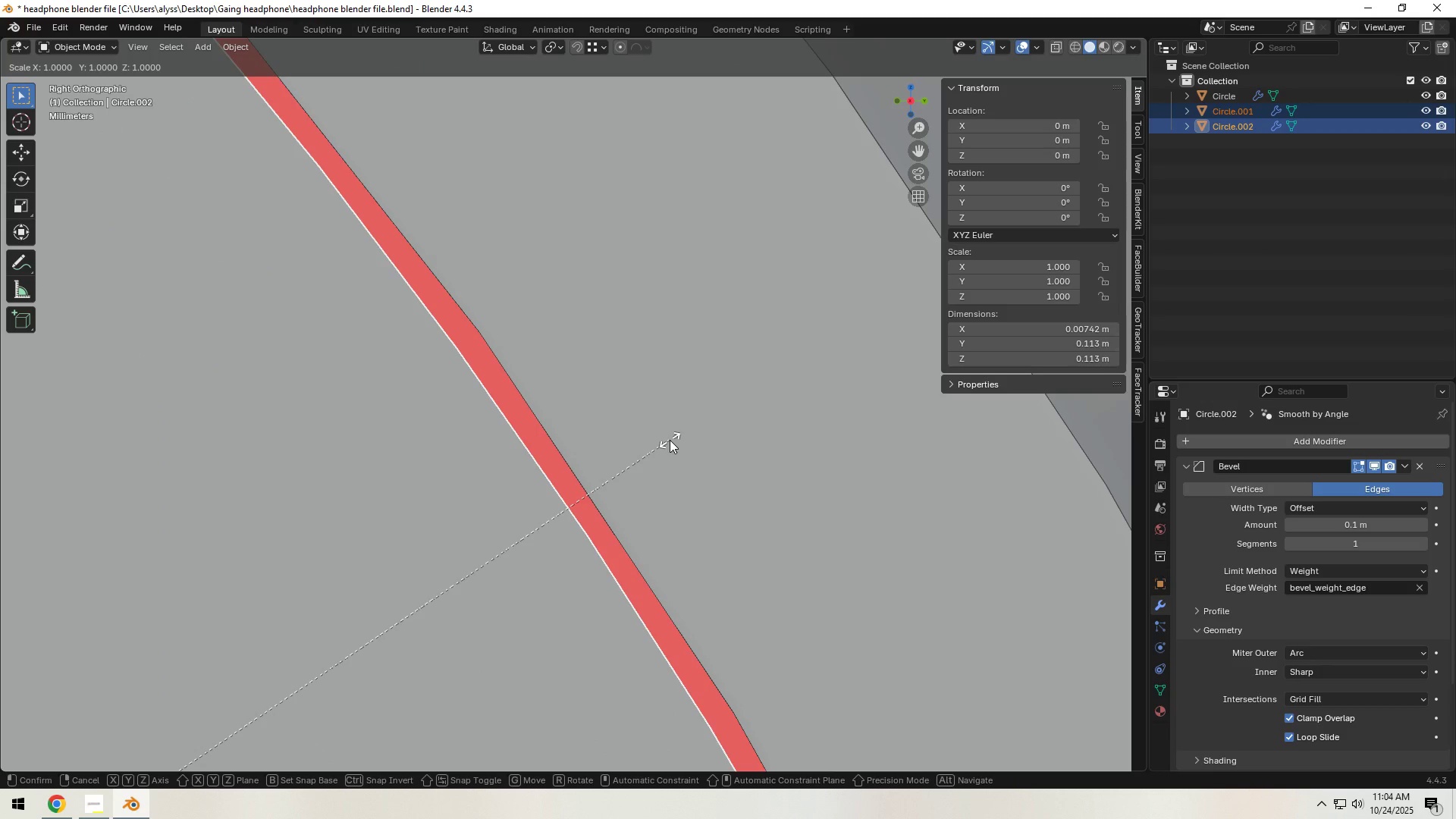 
key(Shift+X)
 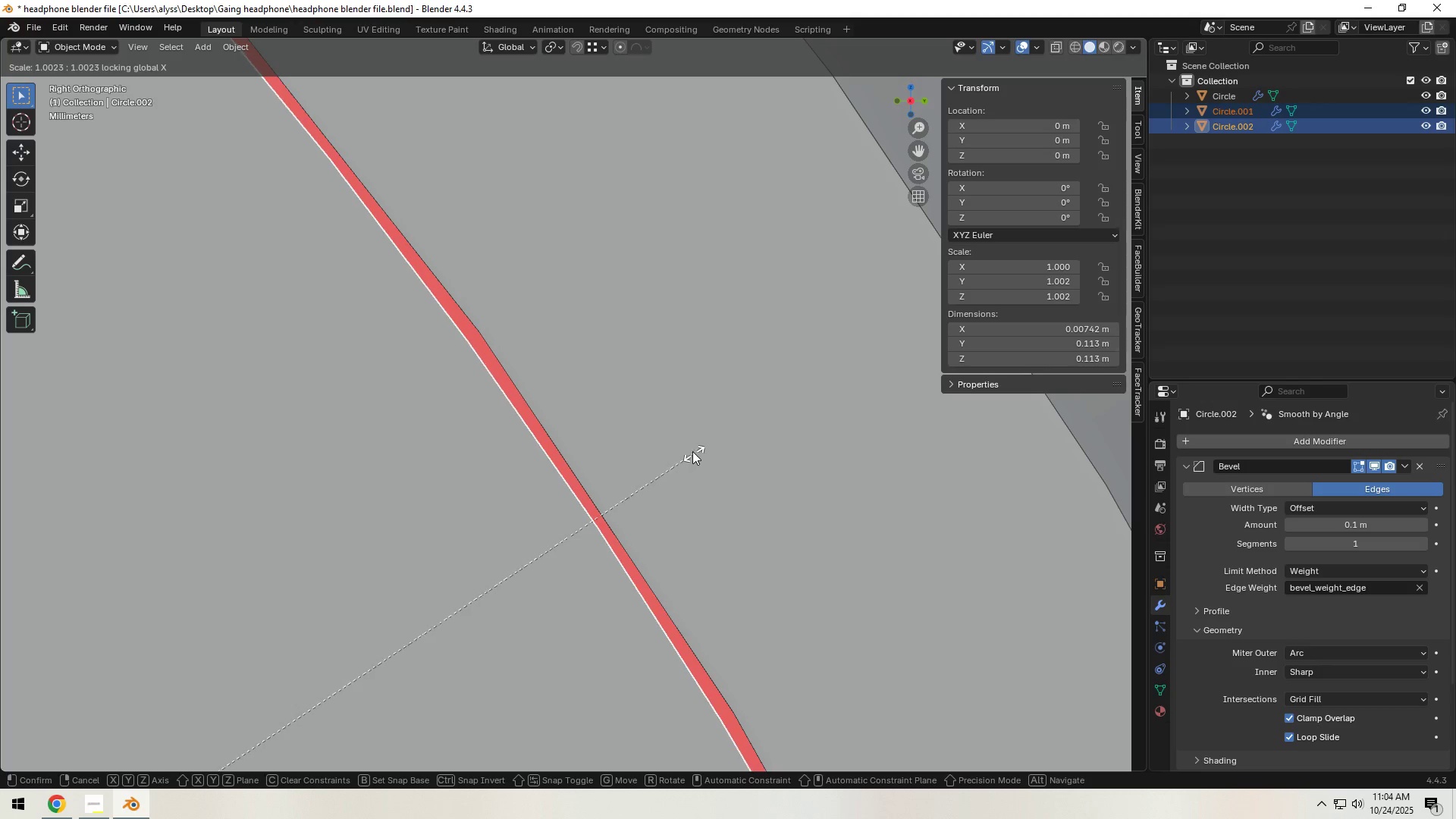 
wait(8.06)
 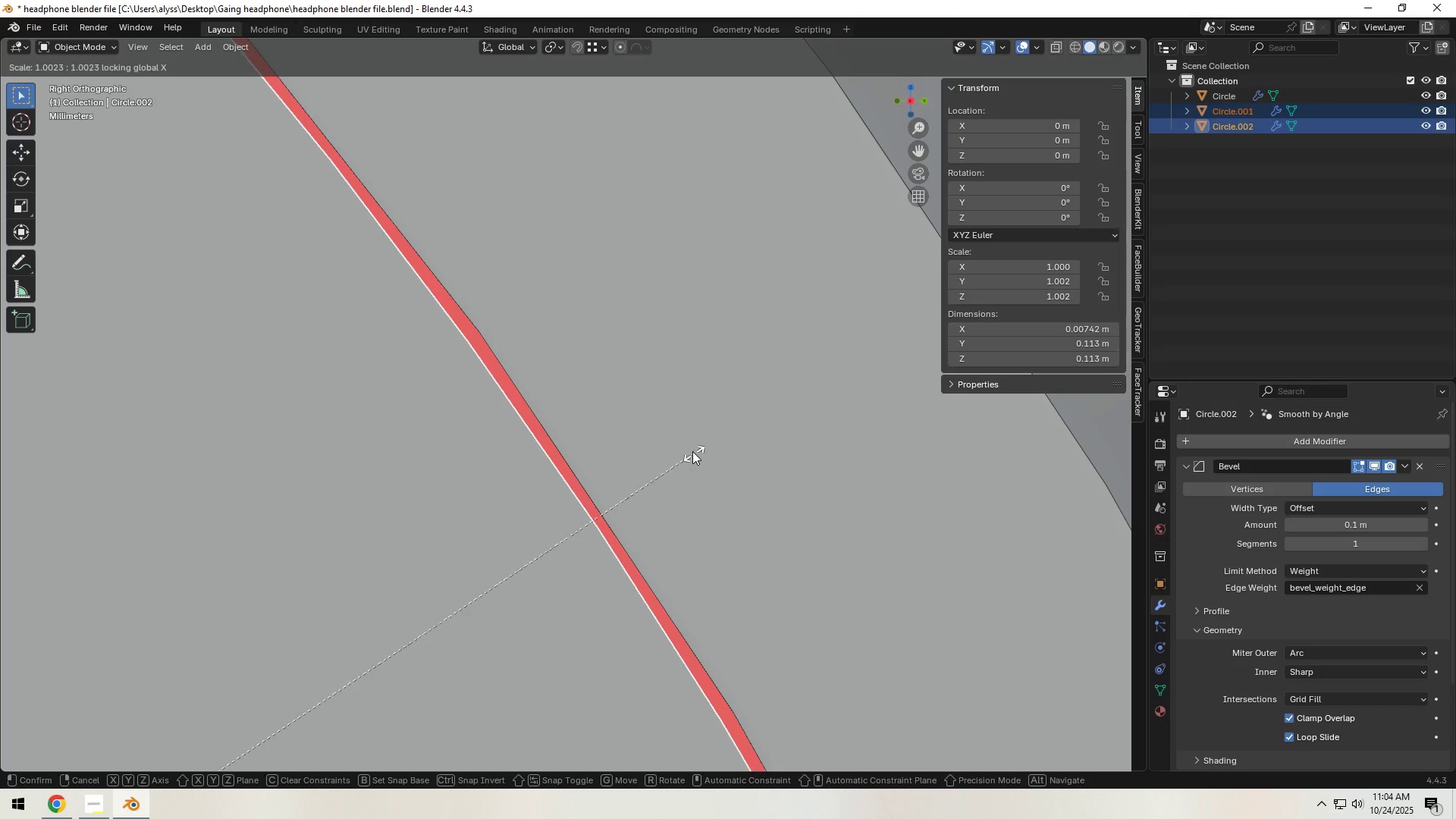 
hold_key(key=ShiftLeft, duration=1.5)
 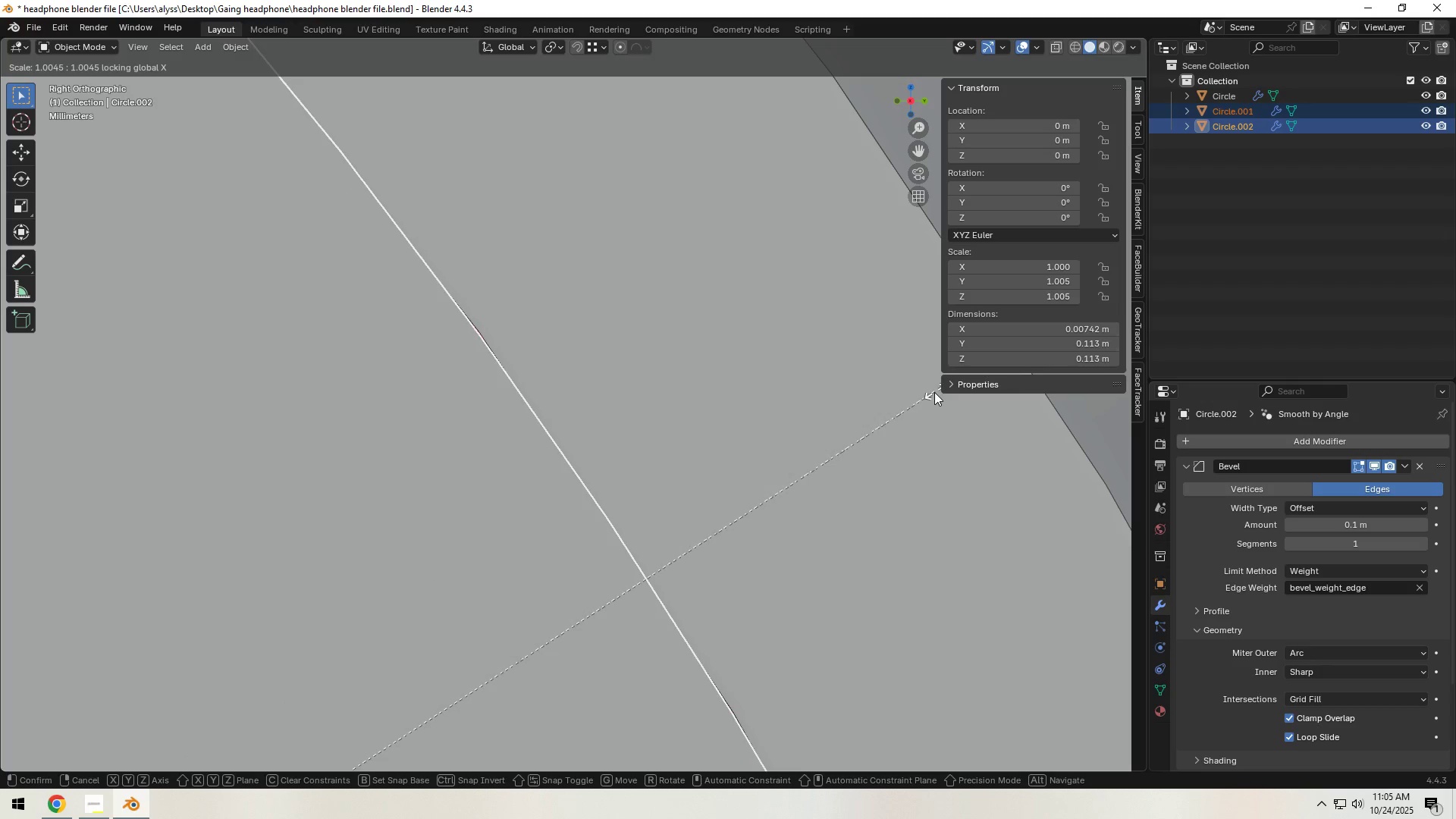 
hold_key(key=ShiftLeft, duration=1.51)
 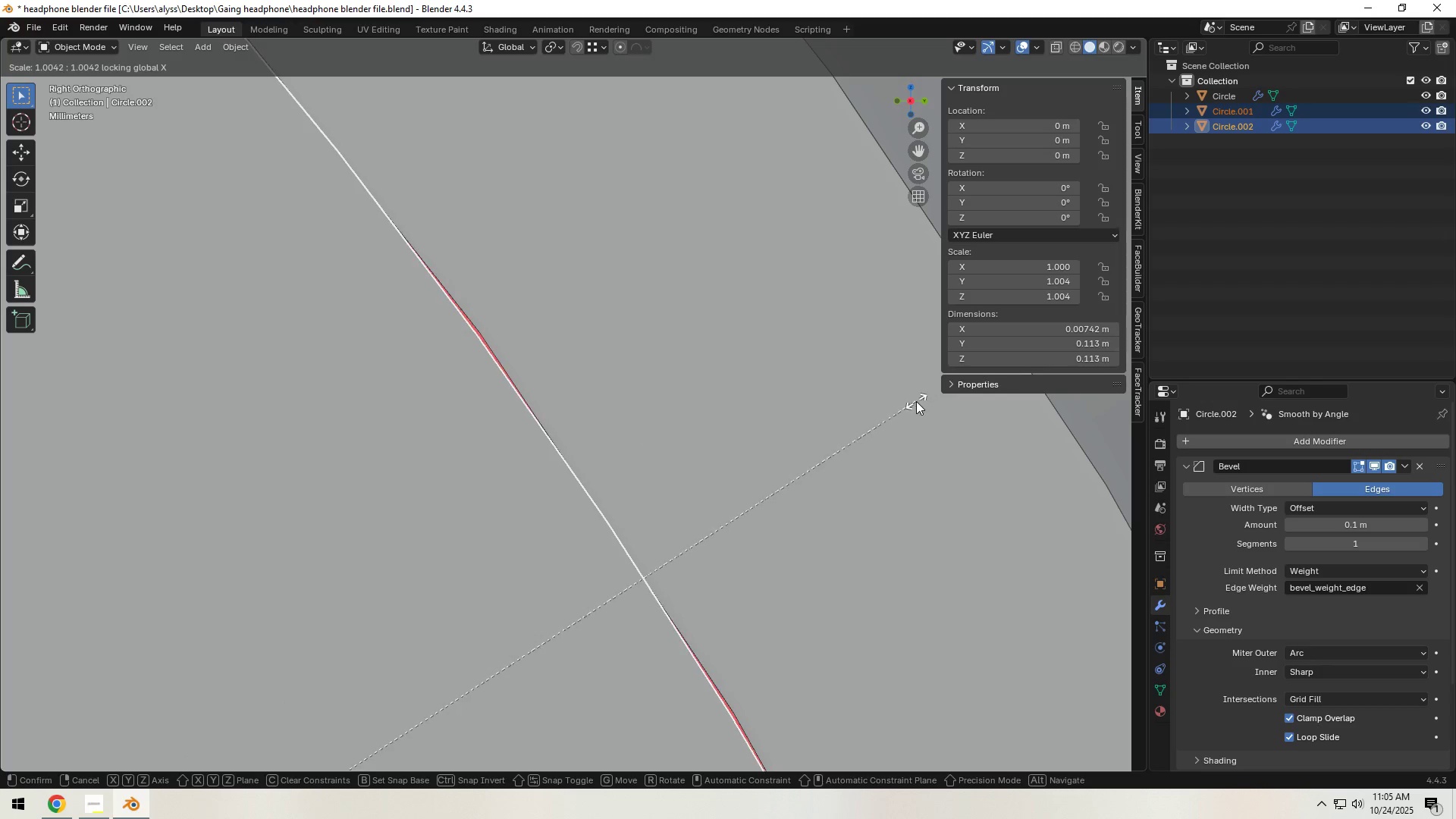 
hold_key(key=ShiftLeft, duration=0.6)
left_click([915, 402])
 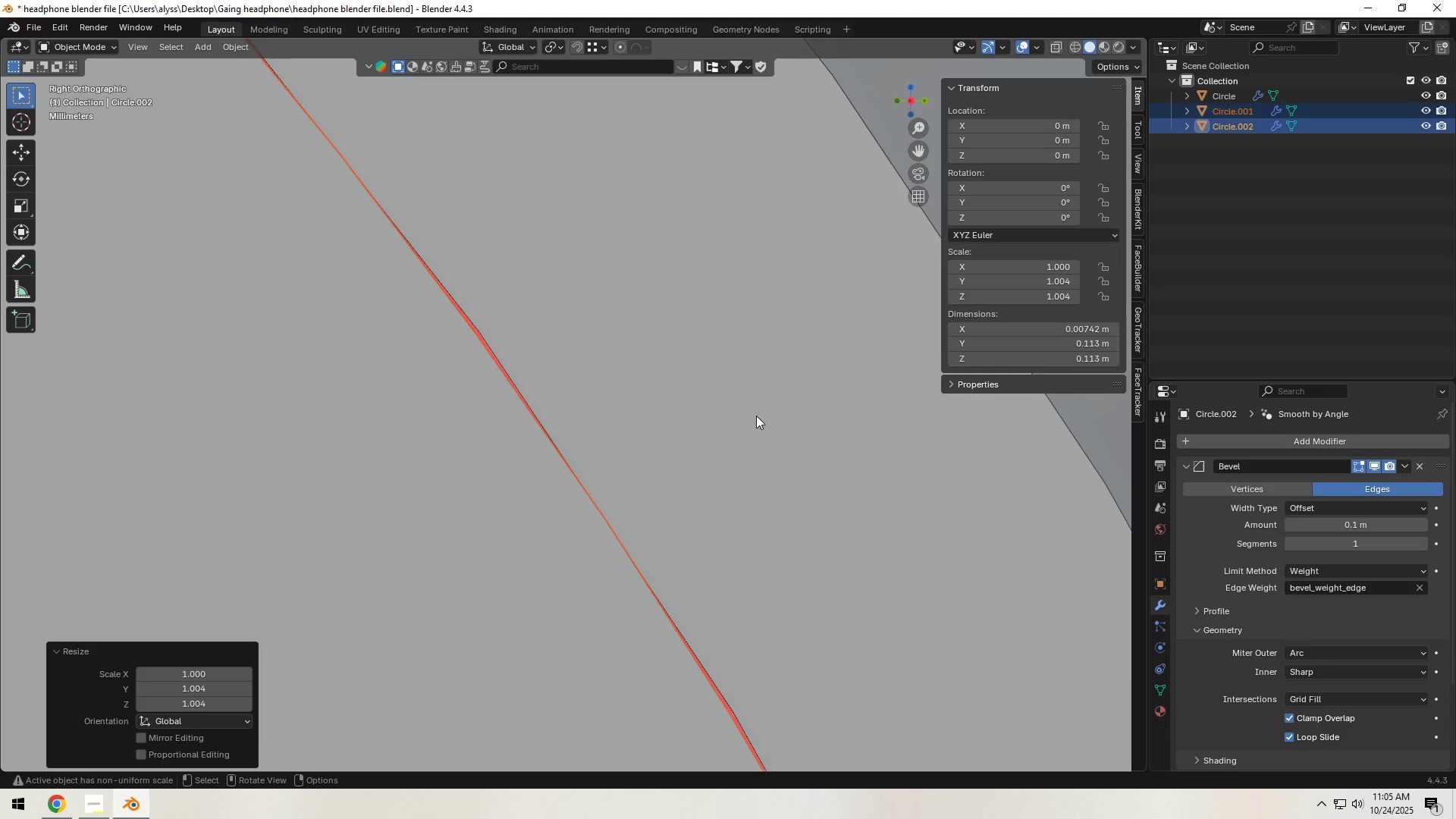 
scroll: coordinate [730, 415], scroll_direction: down, amount: 5.0
 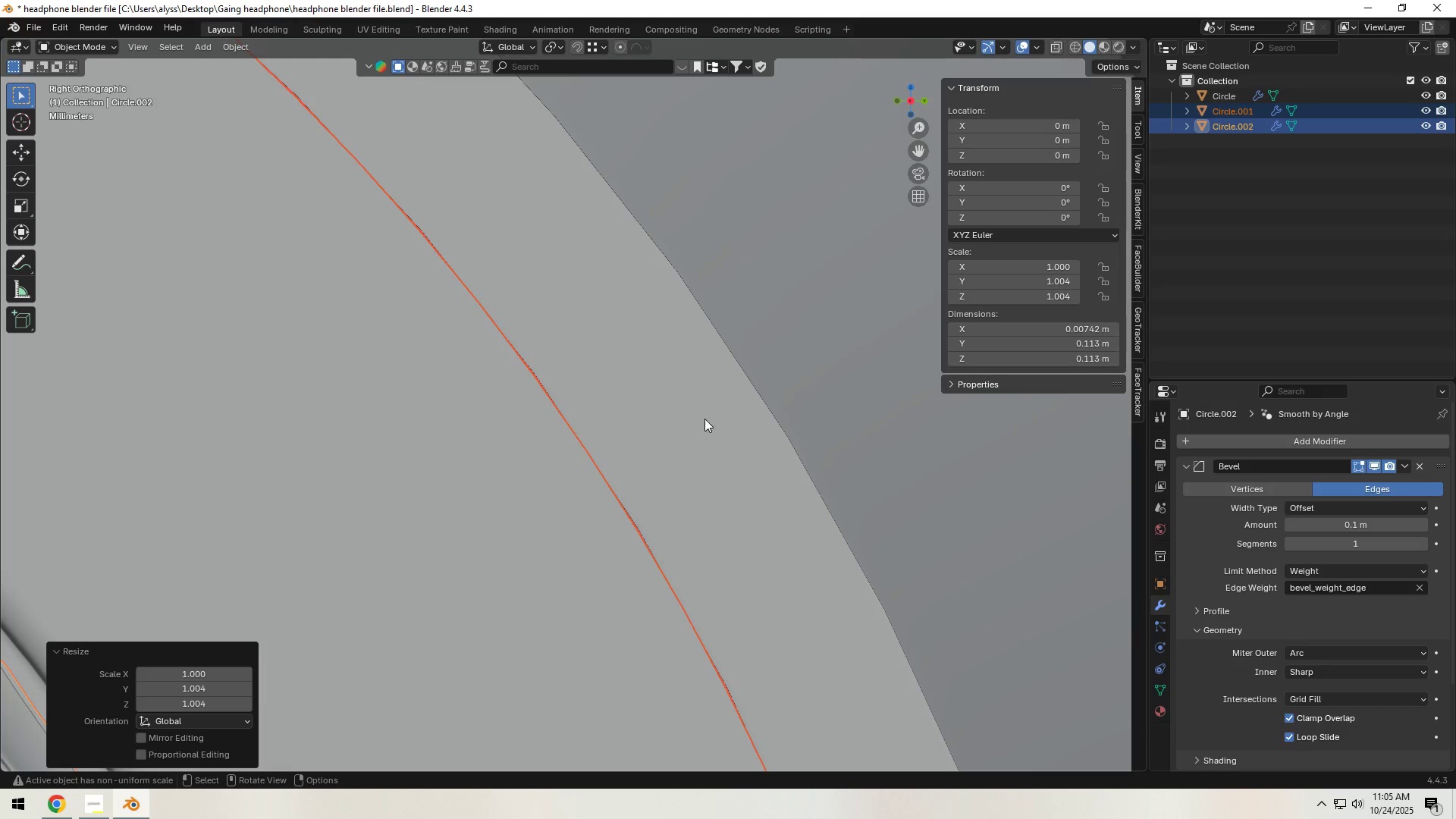 
scroll: coordinate [701, 420], scroll_direction: up, amount: 4.0
 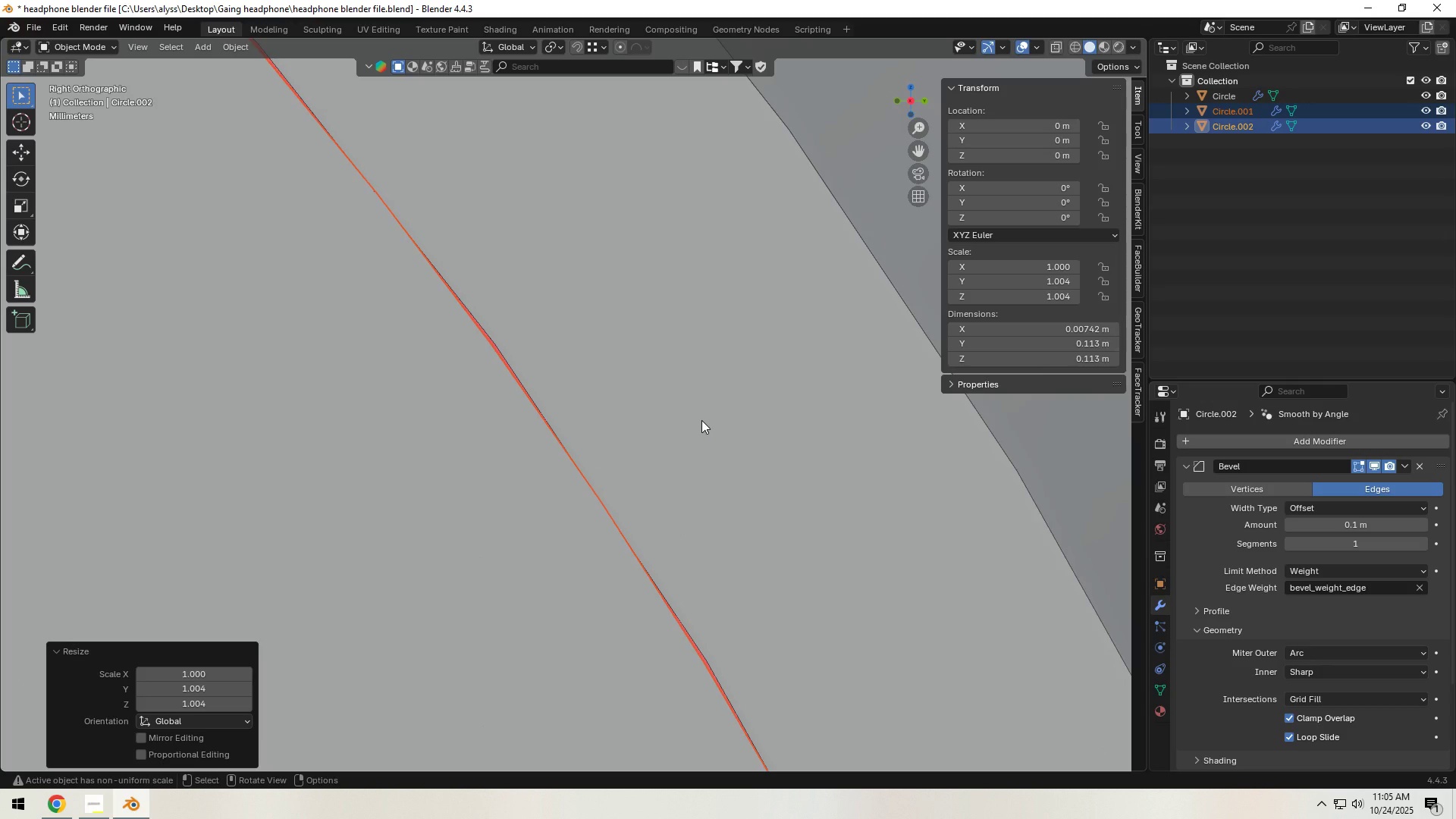 
scroll: coordinate [766, 406], scroll_direction: down, amount: 19.0
 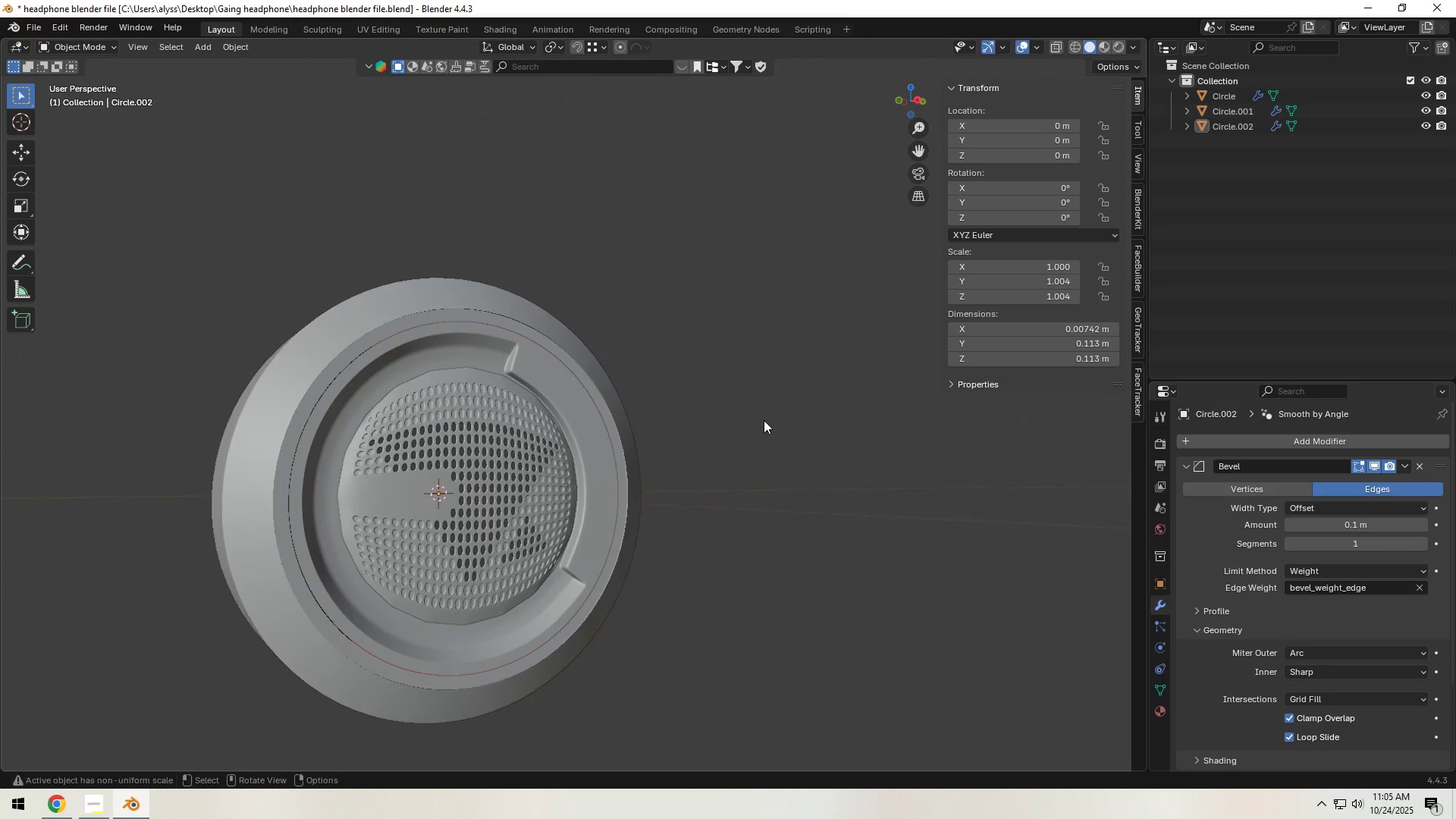 
key(Control+S)
 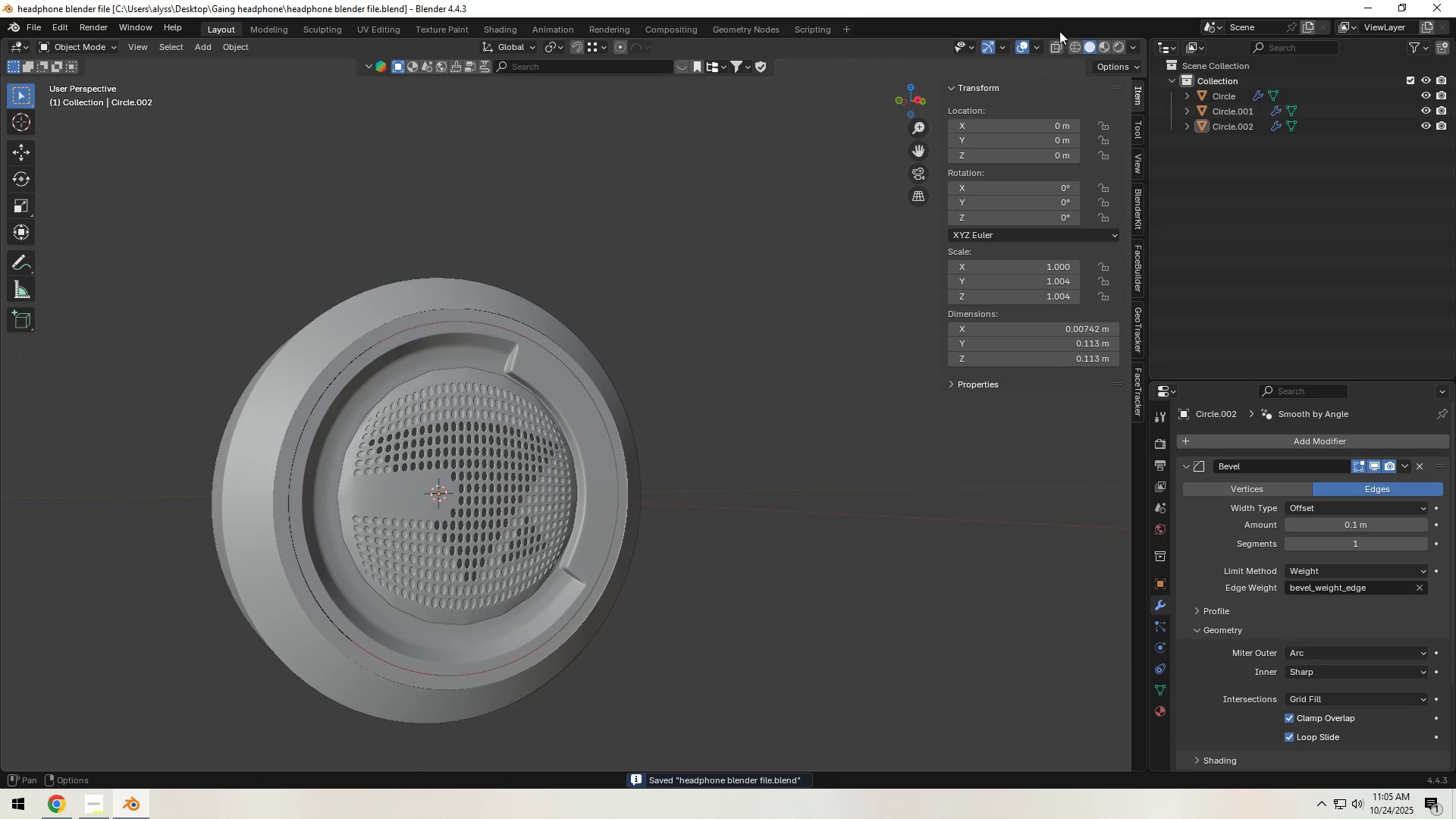 
left_click([1037, 45])
 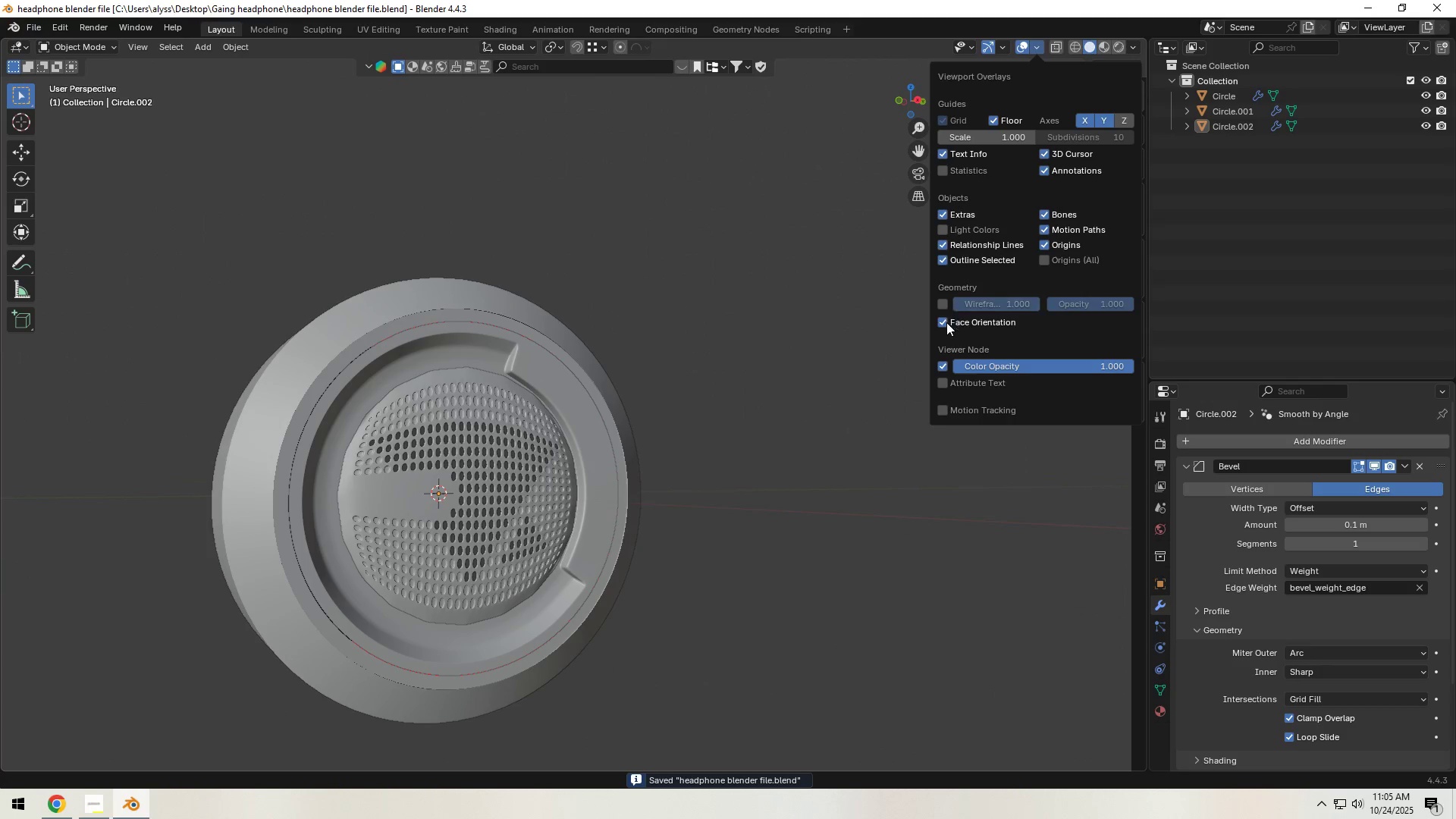 
left_click([946, 322])
 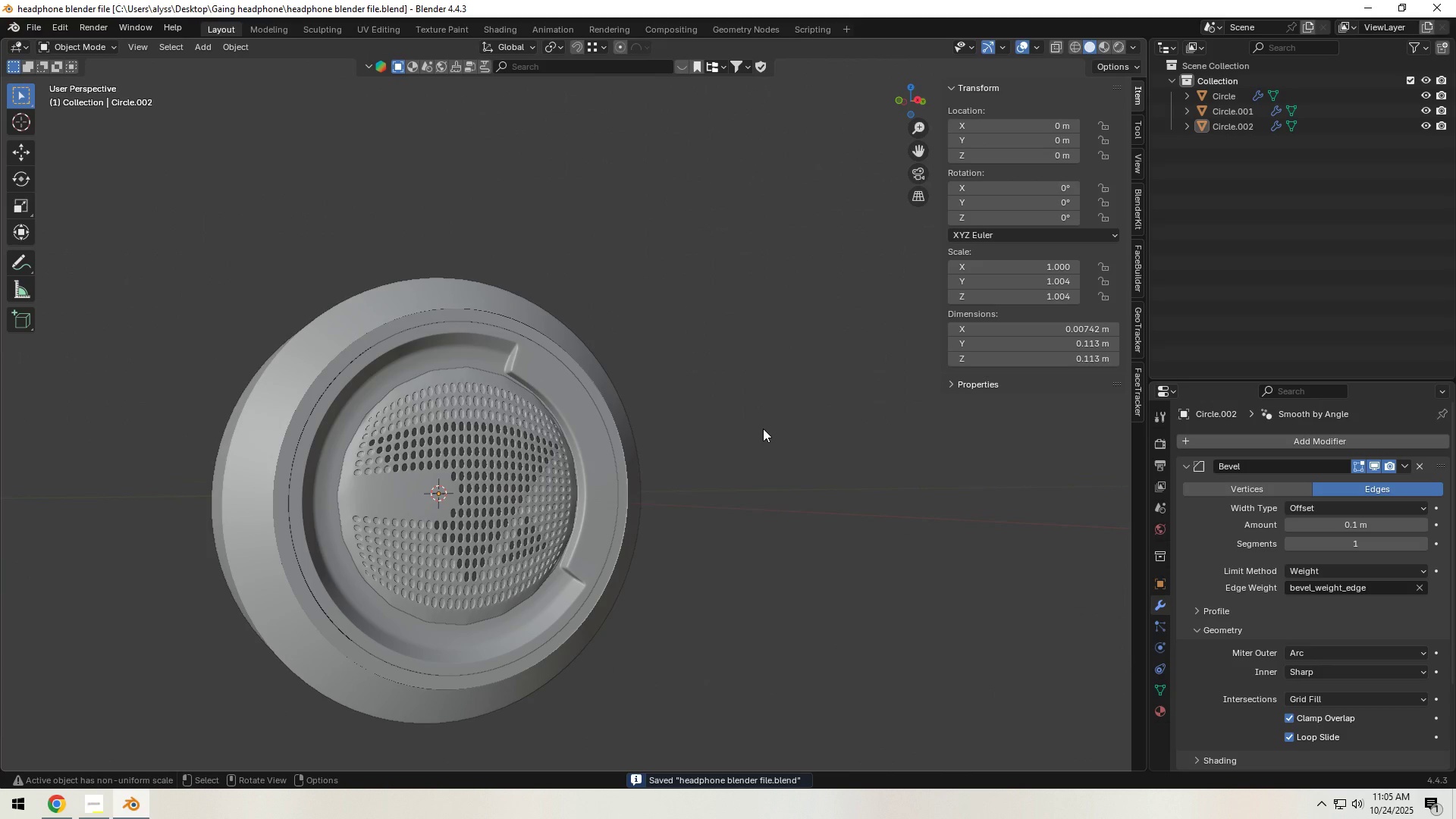 
left_click([763, 428])
 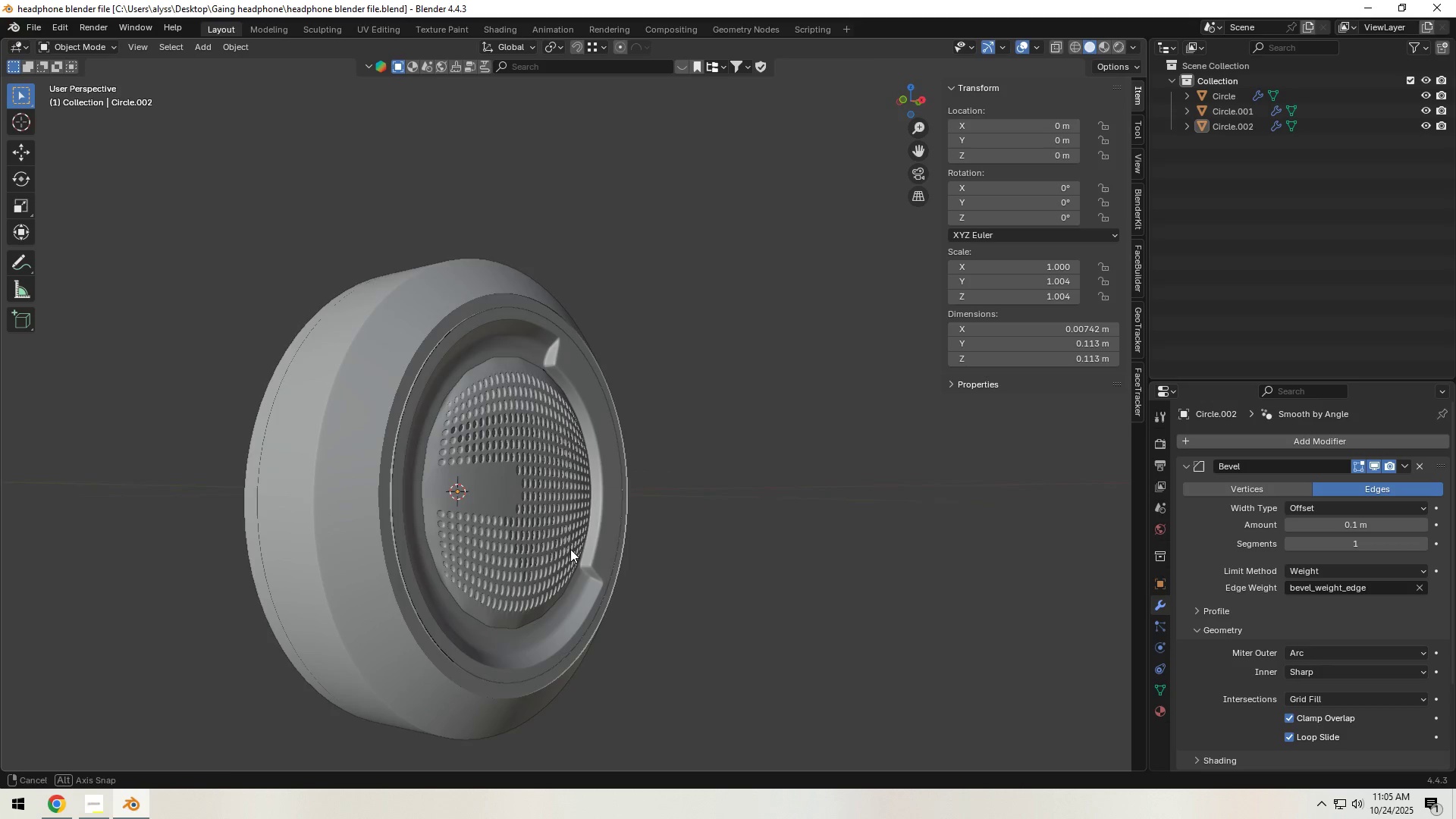 
scroll: coordinate [537, 544], scroll_direction: up, amount: 2.0
 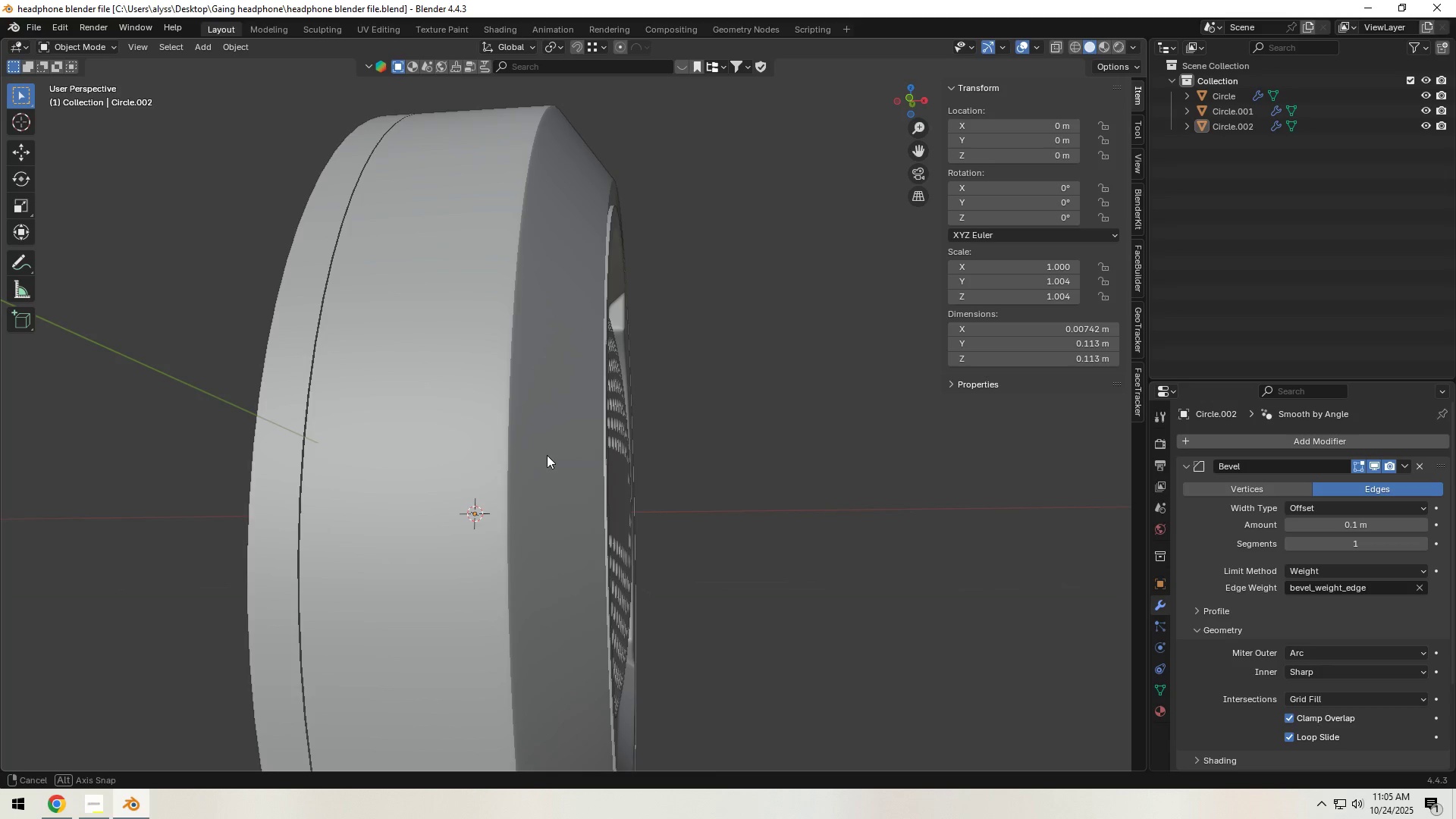 
wait(13.62)
 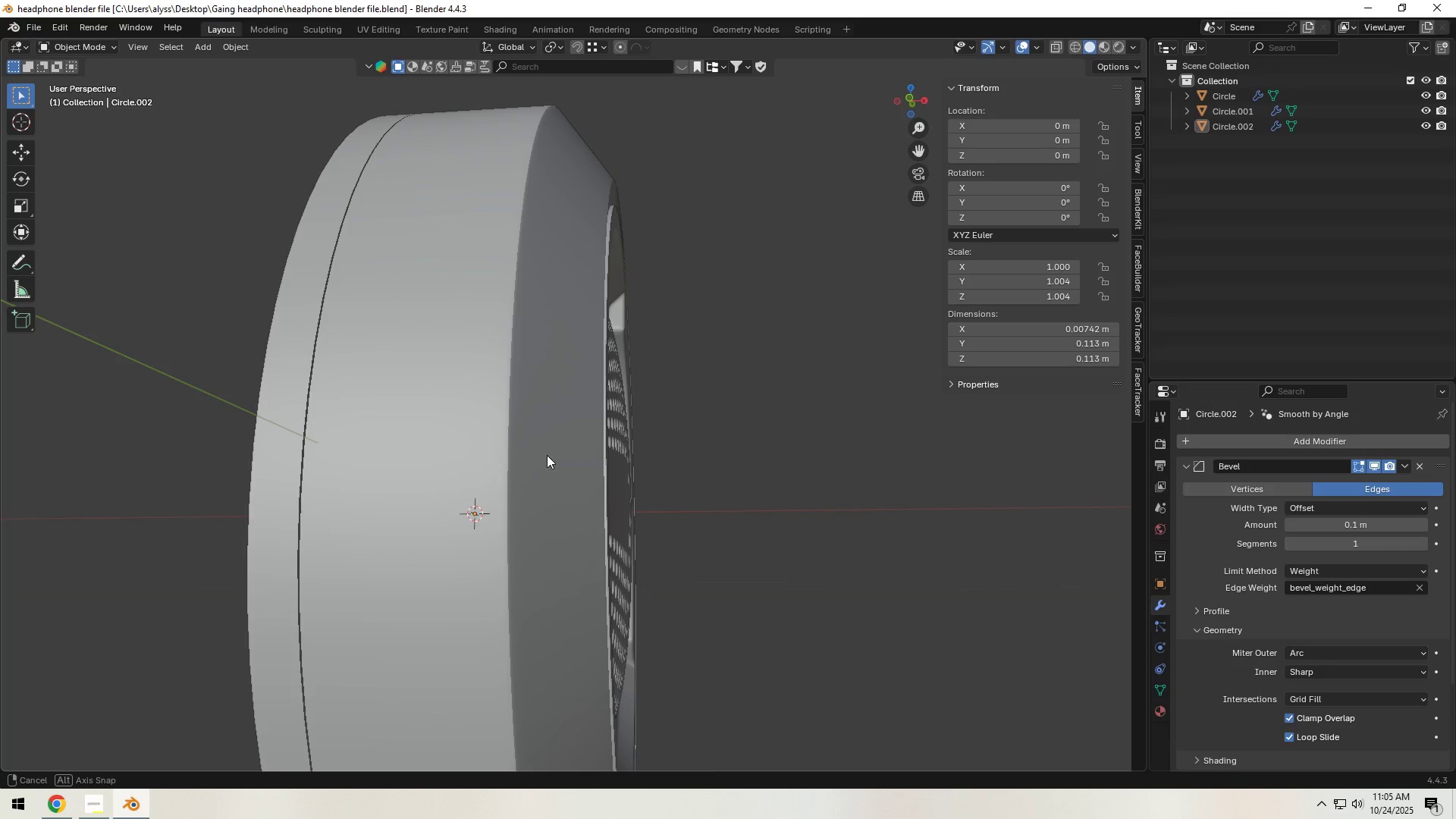 
key(Alt+AltLeft)
 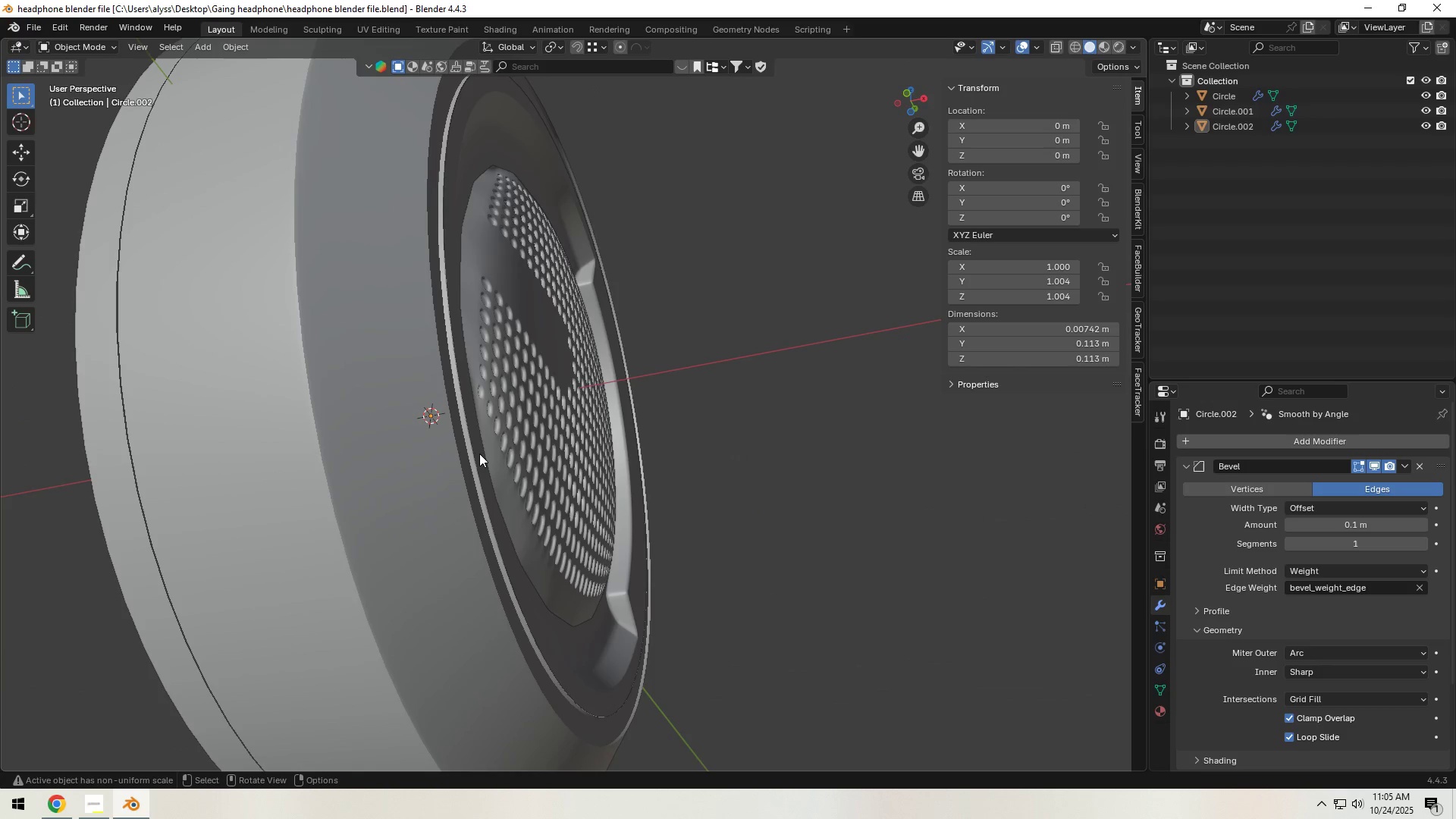 
left_click([479, 453])
 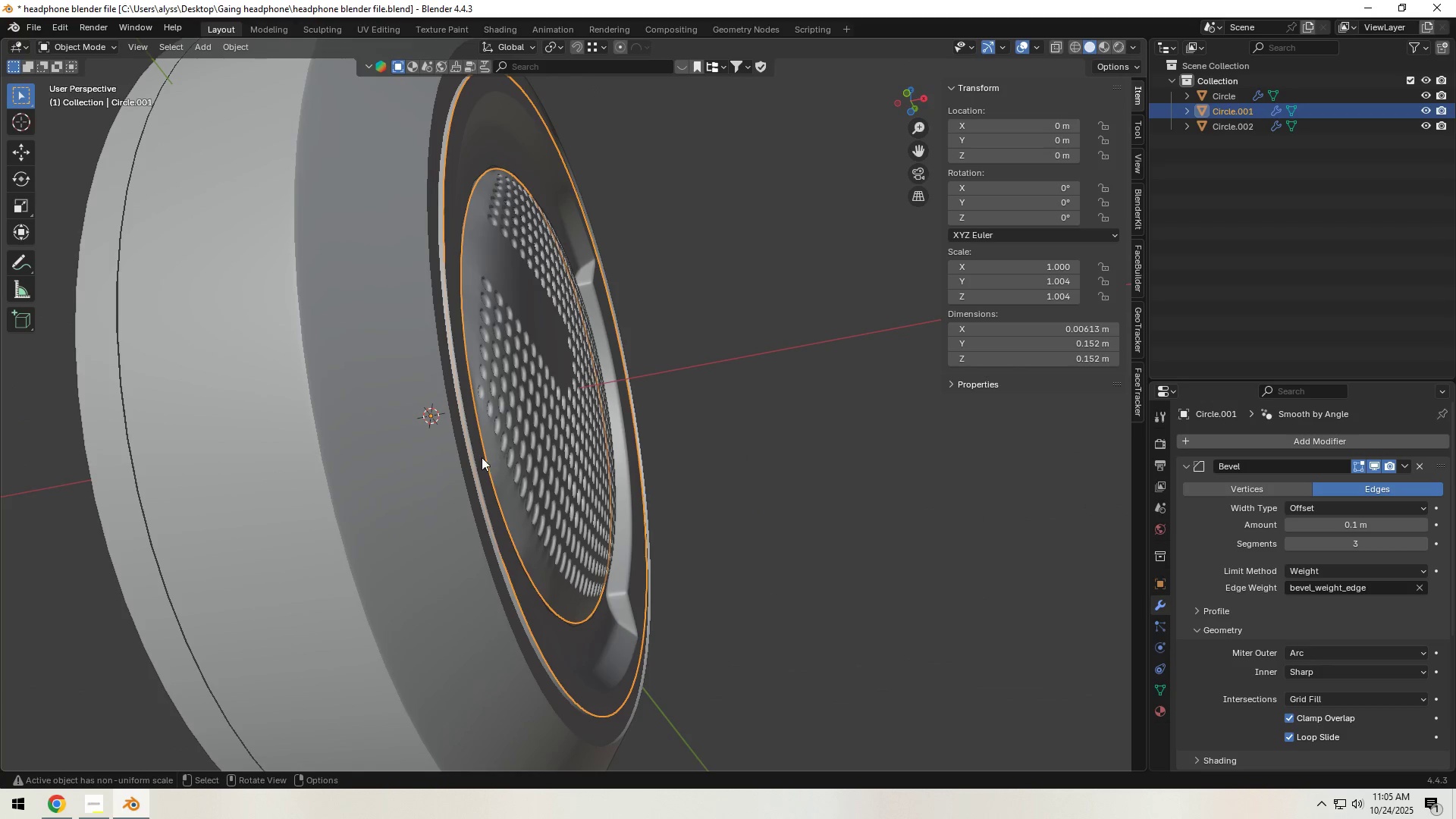 
hold_key(key=ShiftLeft, duration=0.75)
left_click([510, 445])
 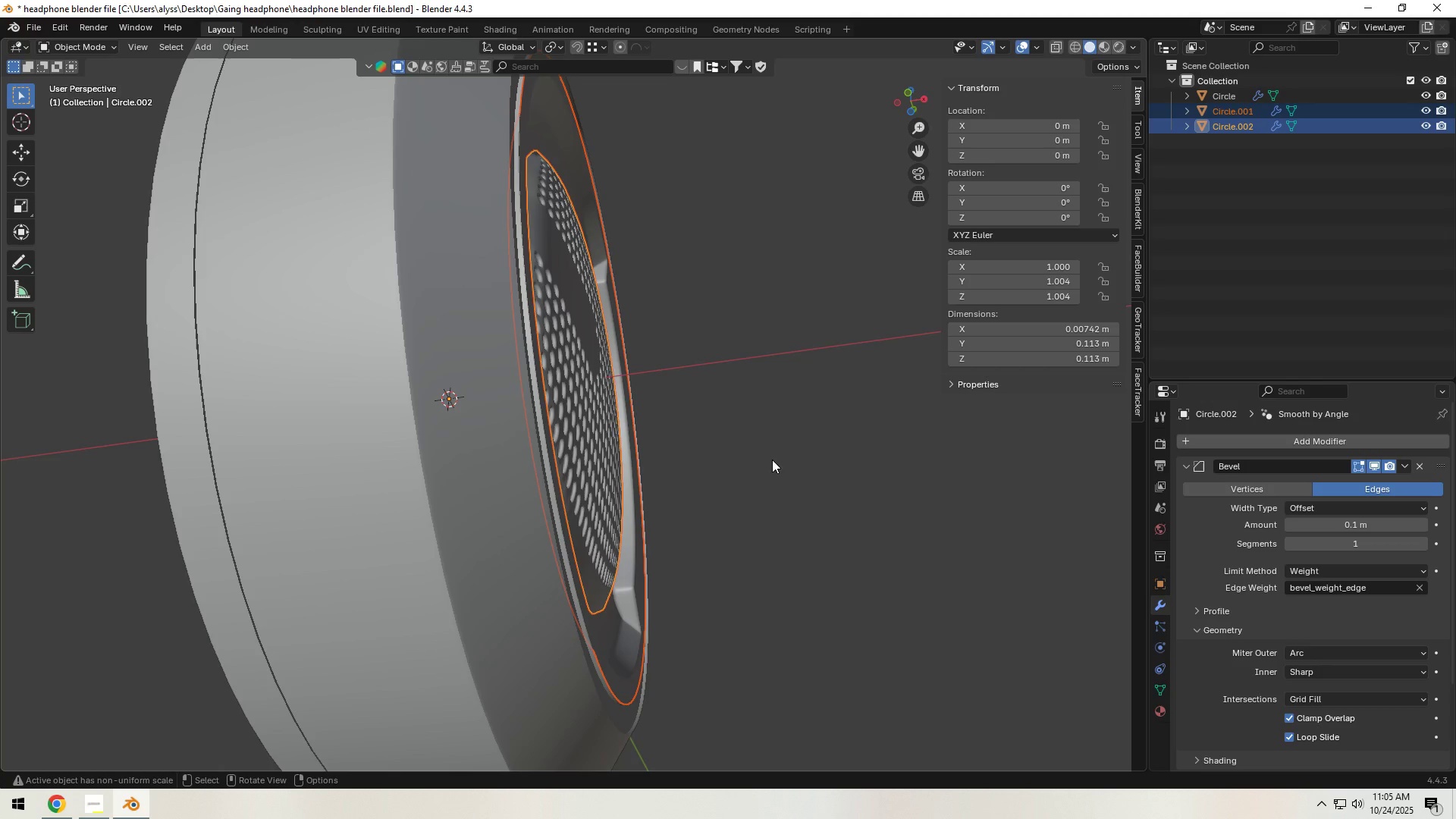 
wait(5.94)
 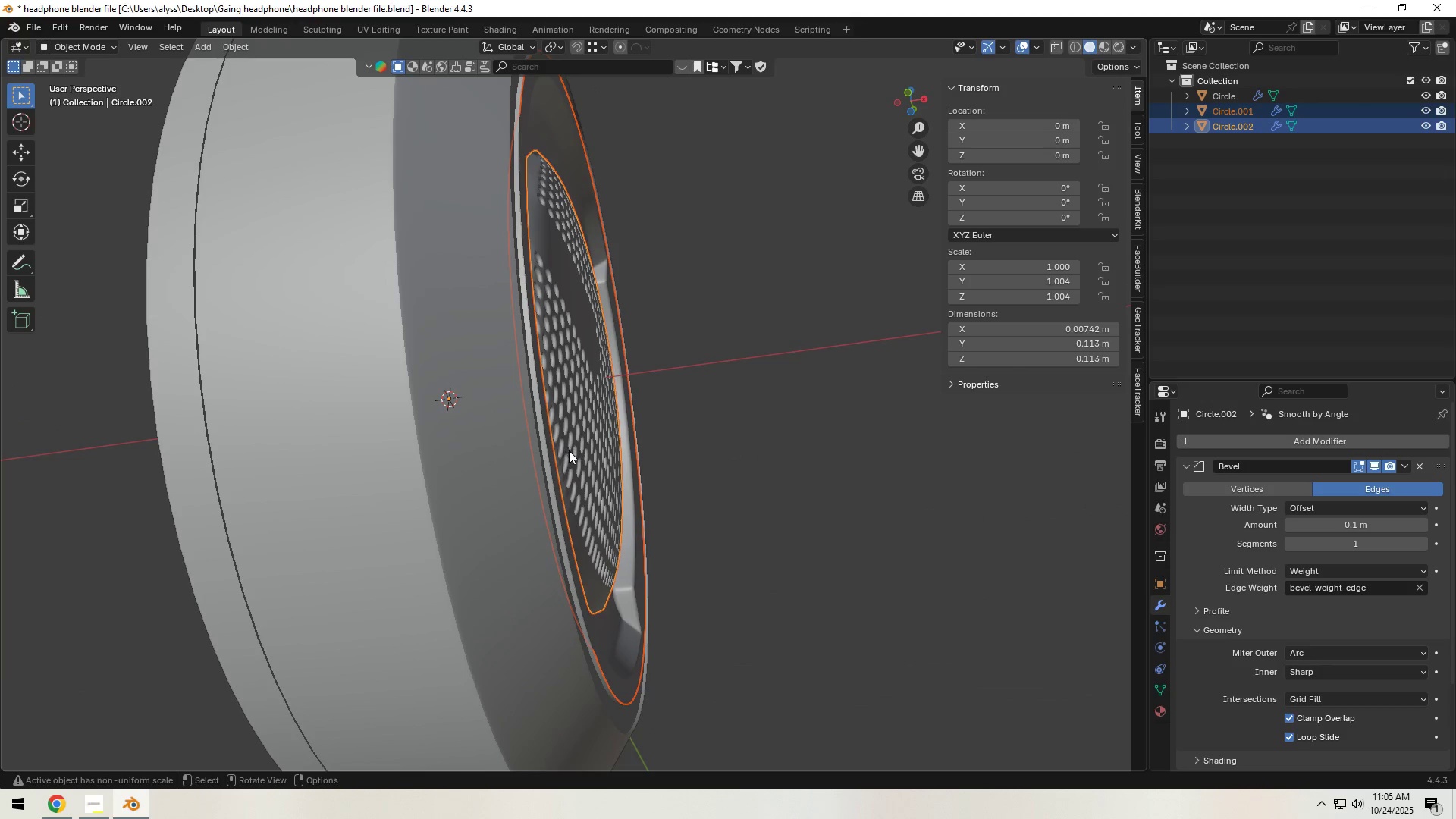 
left_click([813, 458])
 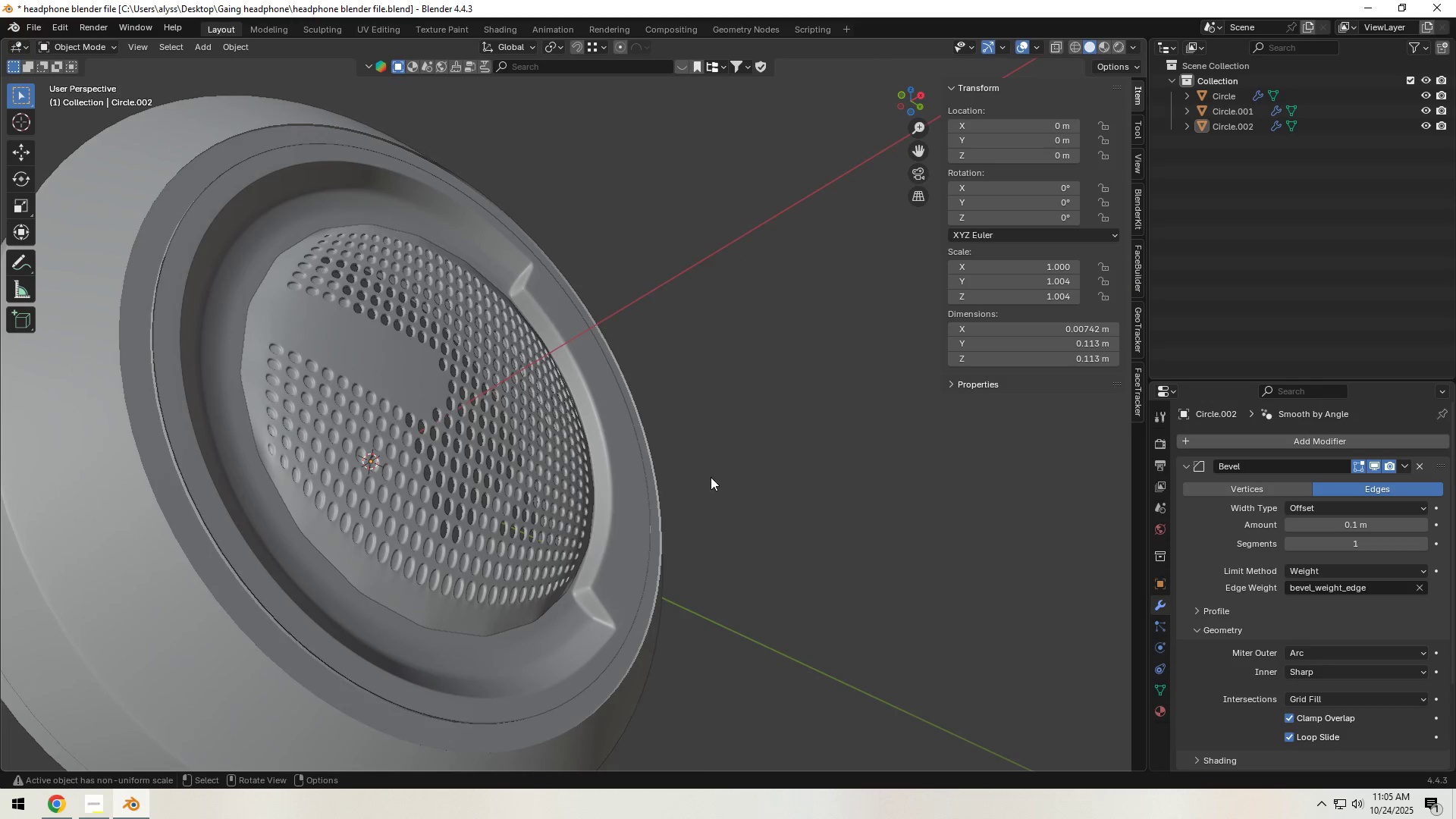 
hold_key(key=ShiftLeft, duration=0.55)
 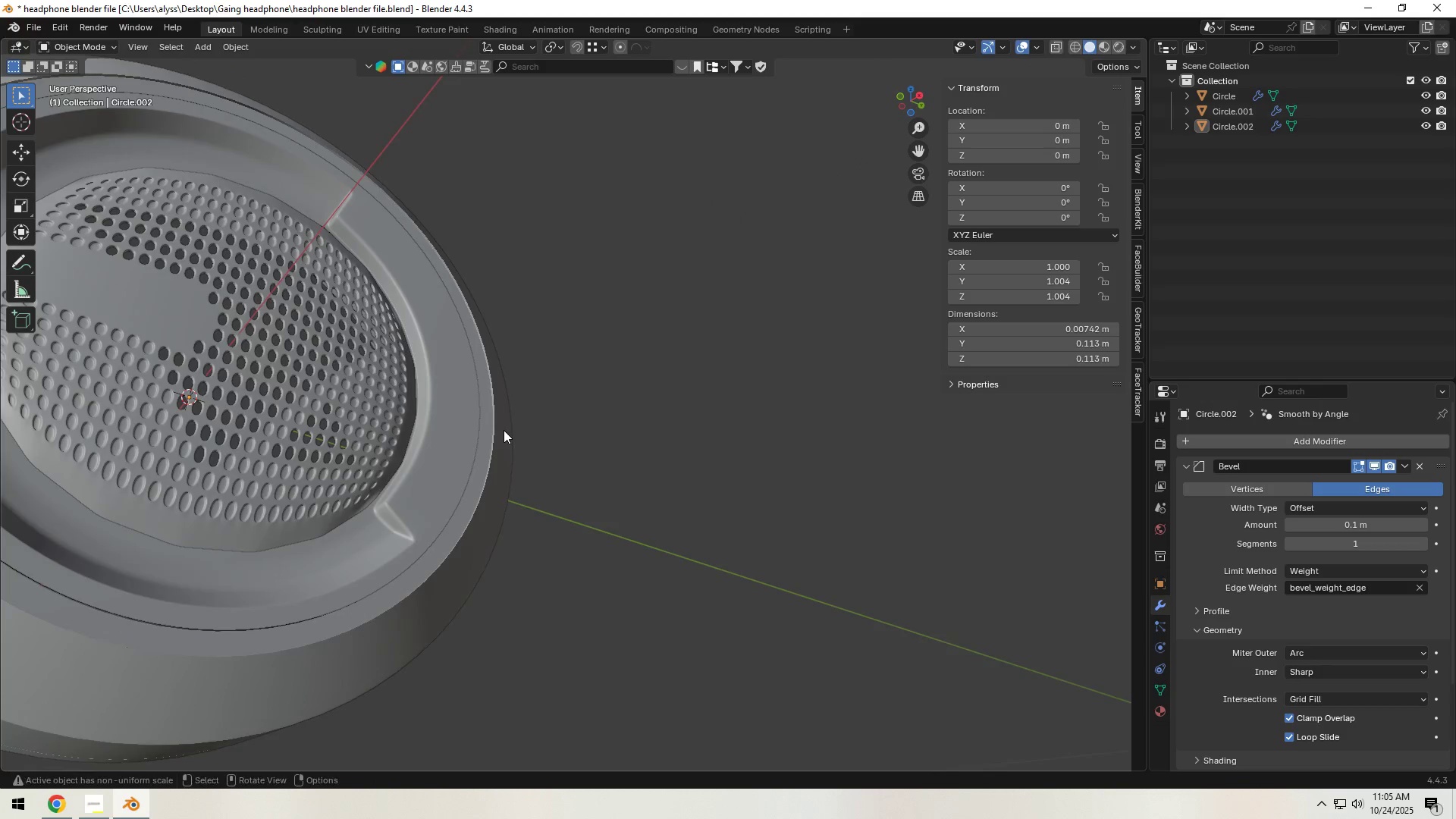 
scroll: coordinate [488, 466], scroll_direction: up, amount: 6.0
 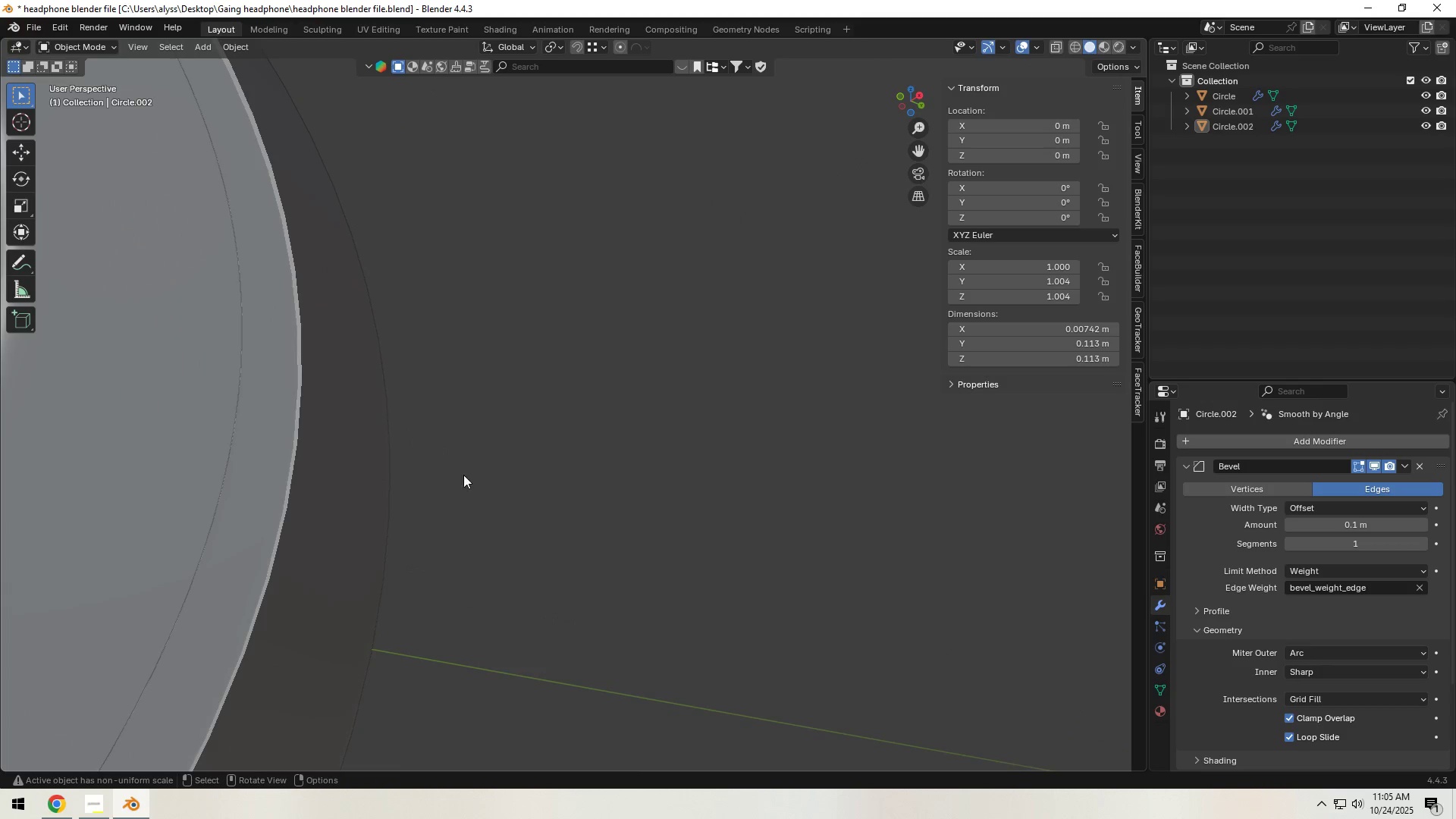 
hold_key(key=ShiftLeft, duration=0.58)
 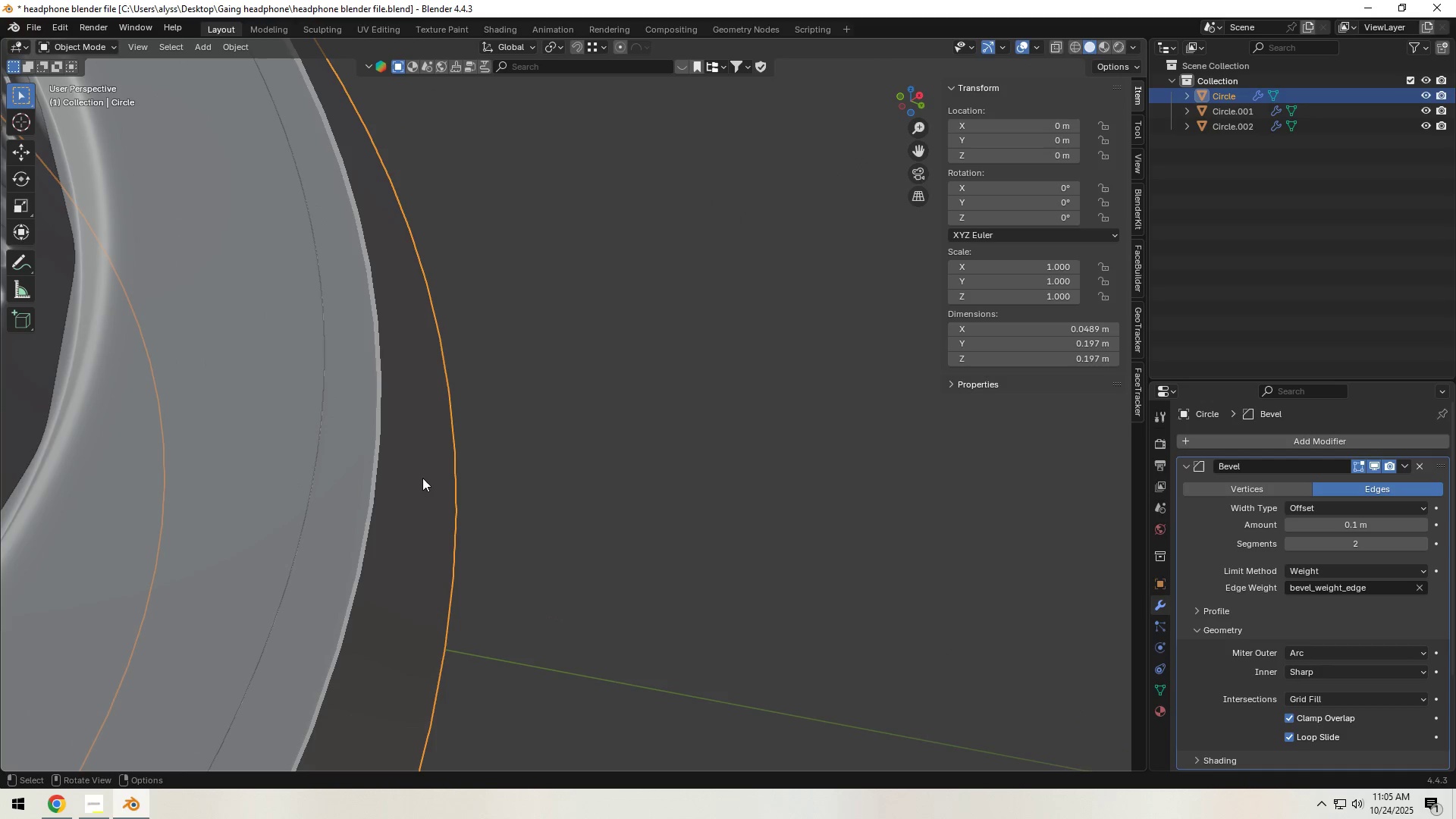 
key(Tab)
 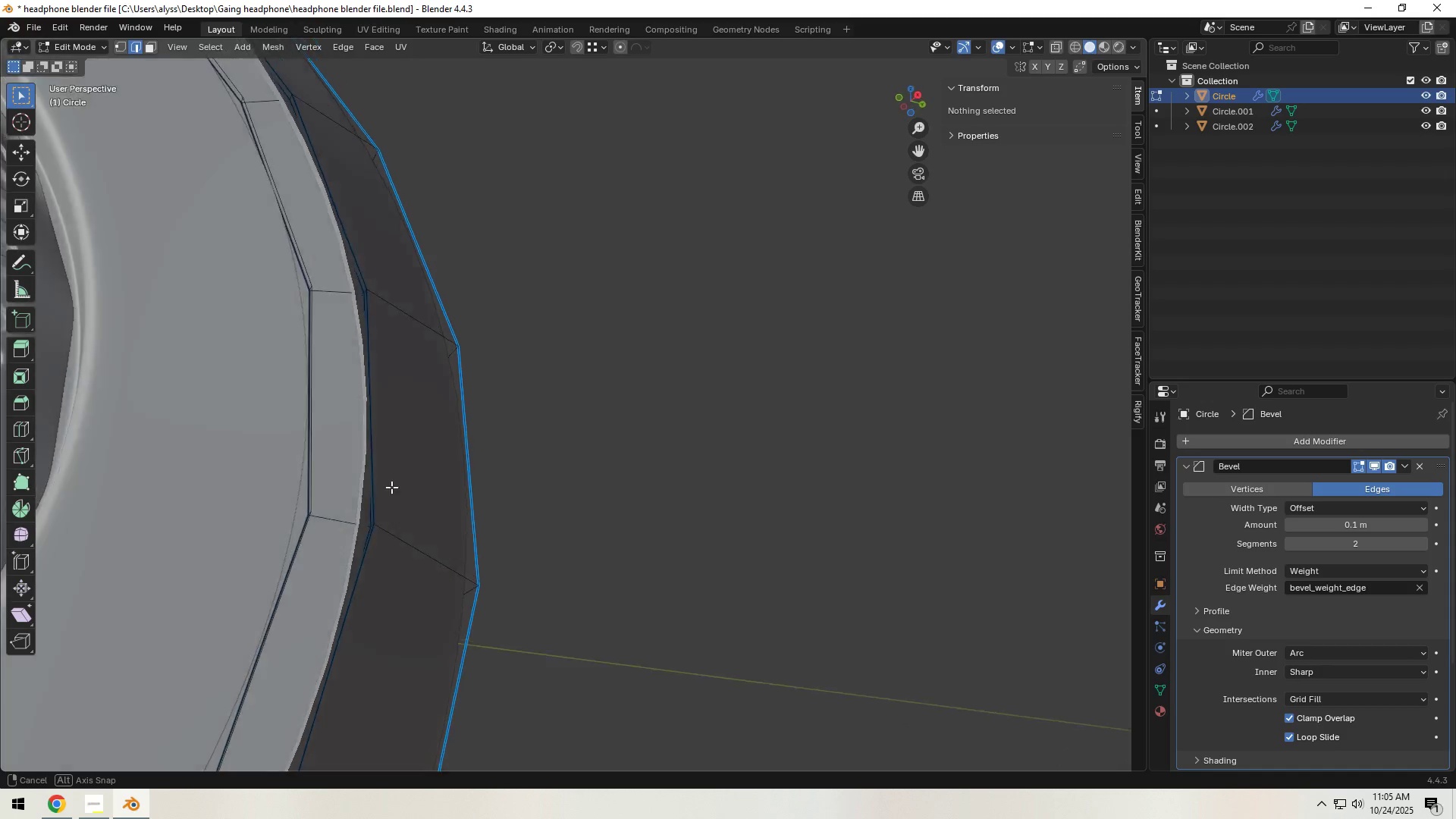 
wait(7.89)
 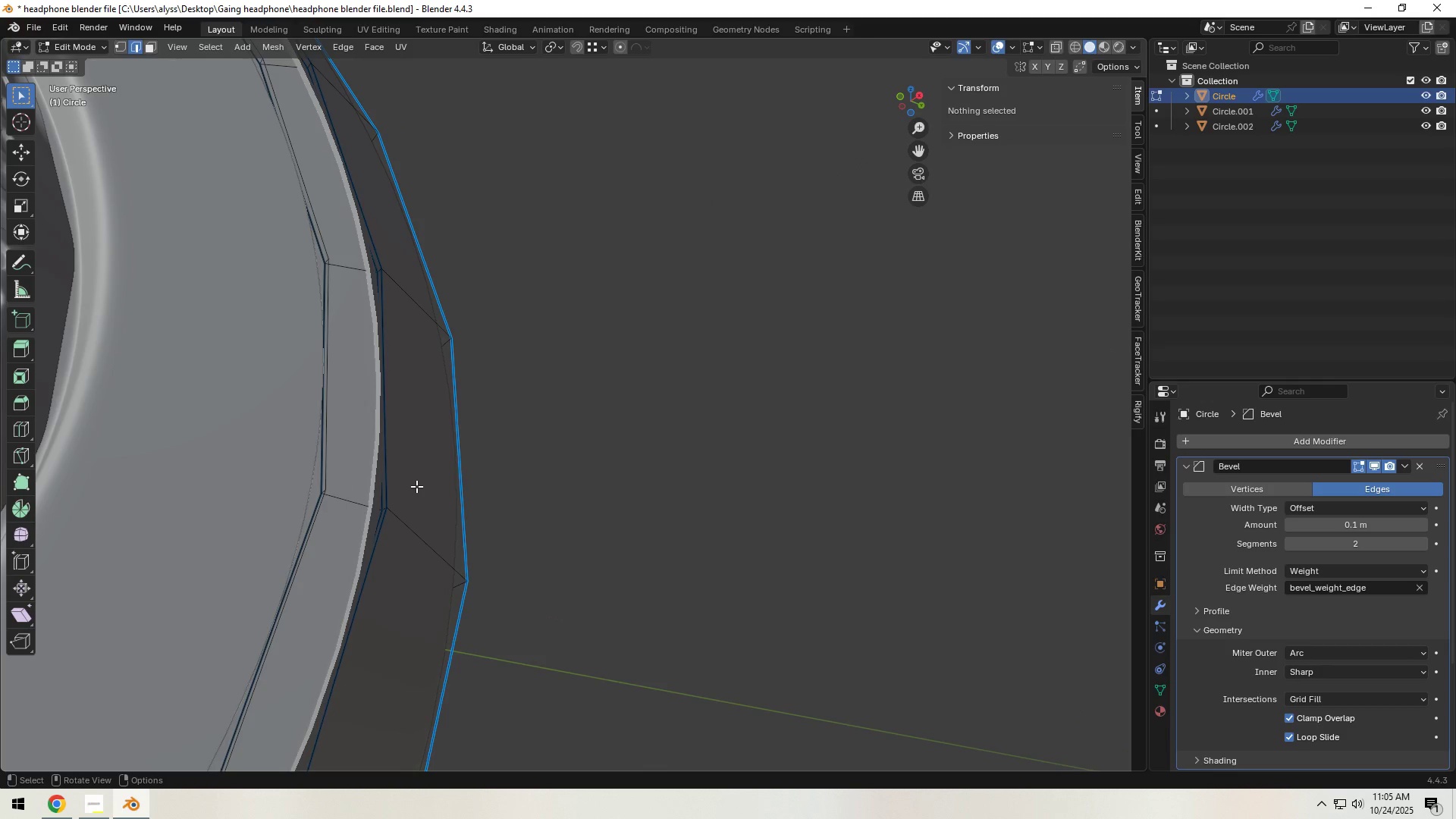 
key(Control+R)
 